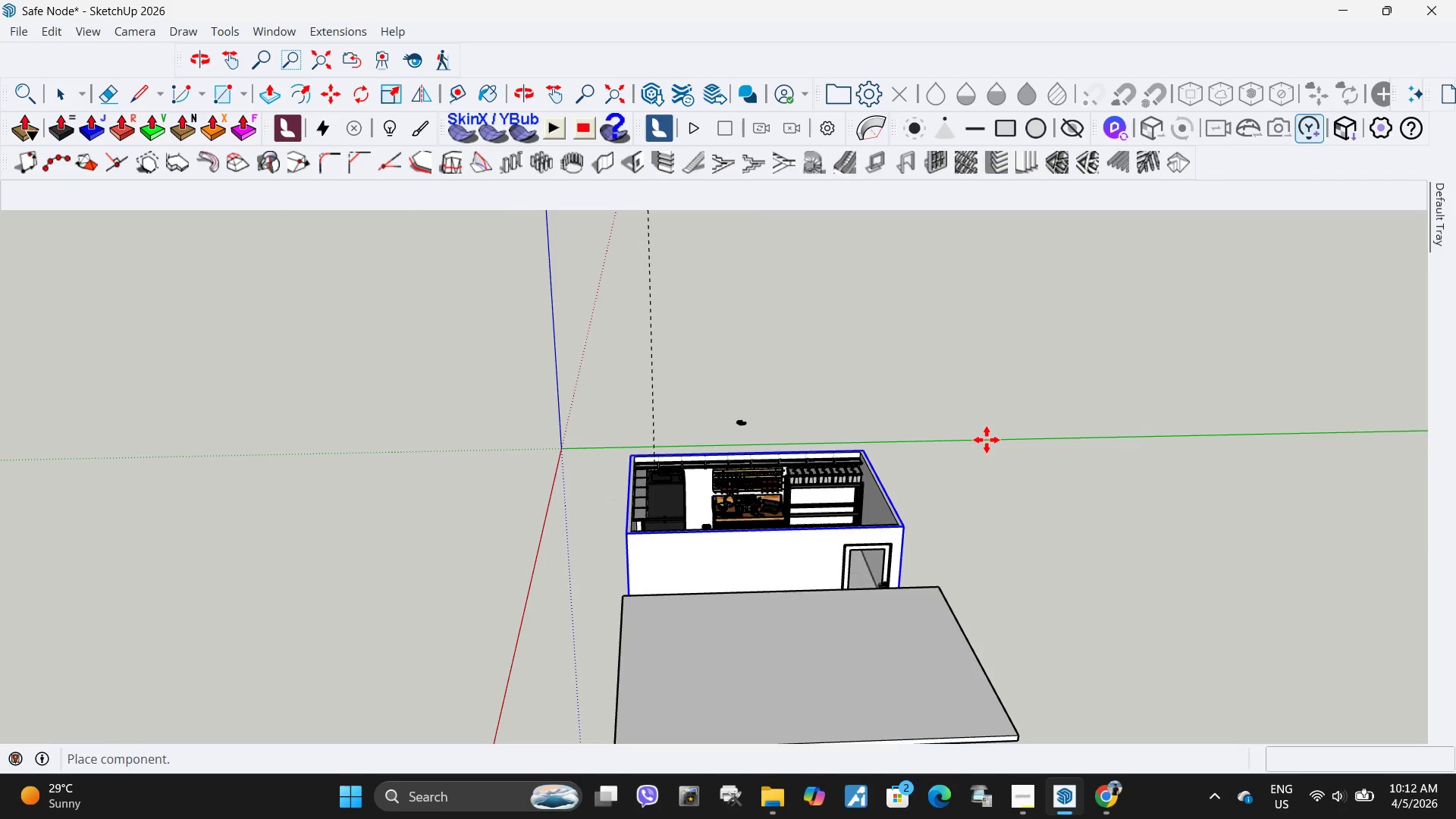 
left_click([987, 440])
 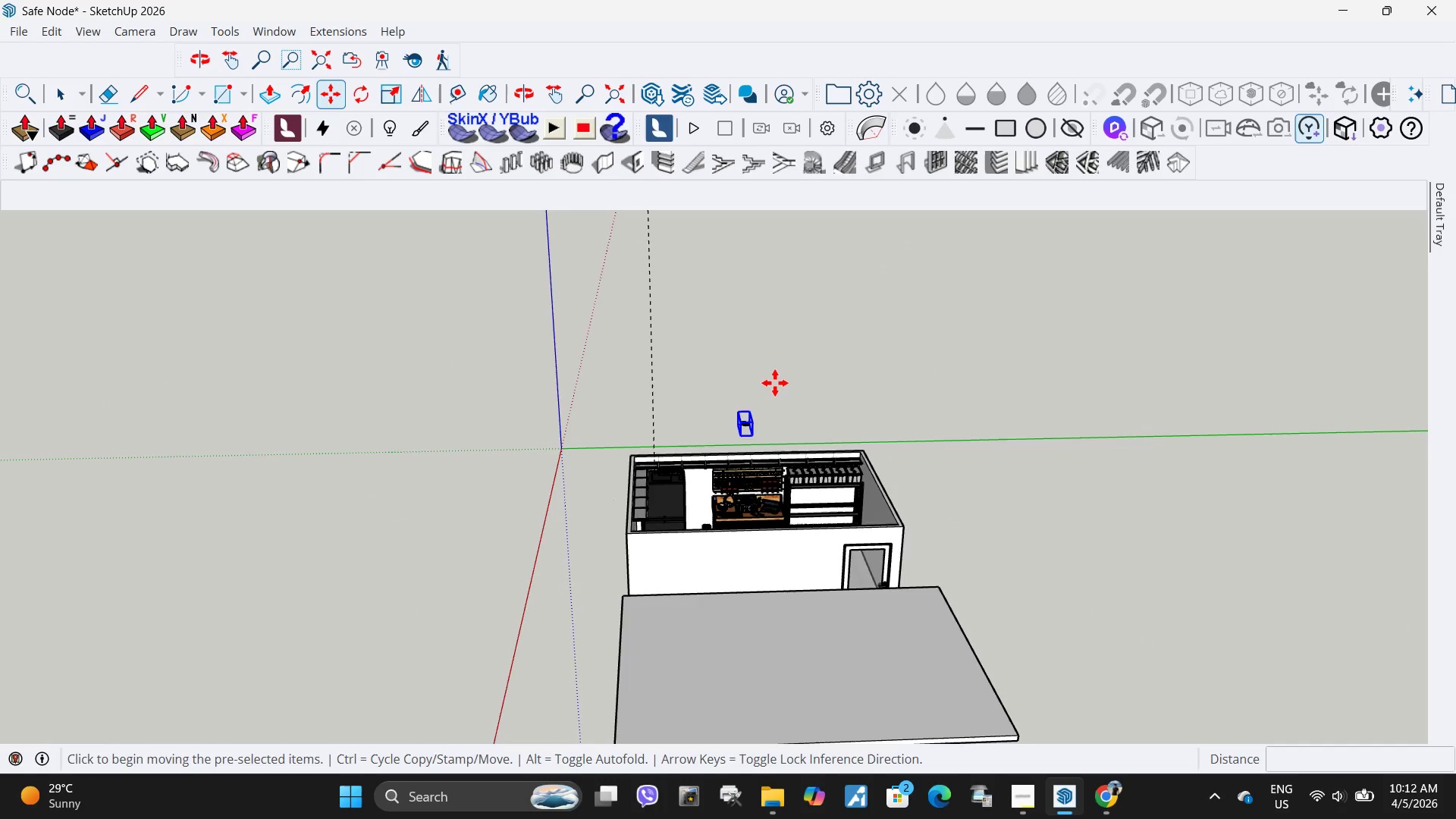 
scroll: coordinate [708, 487], scroll_direction: up, amount: 32.0
 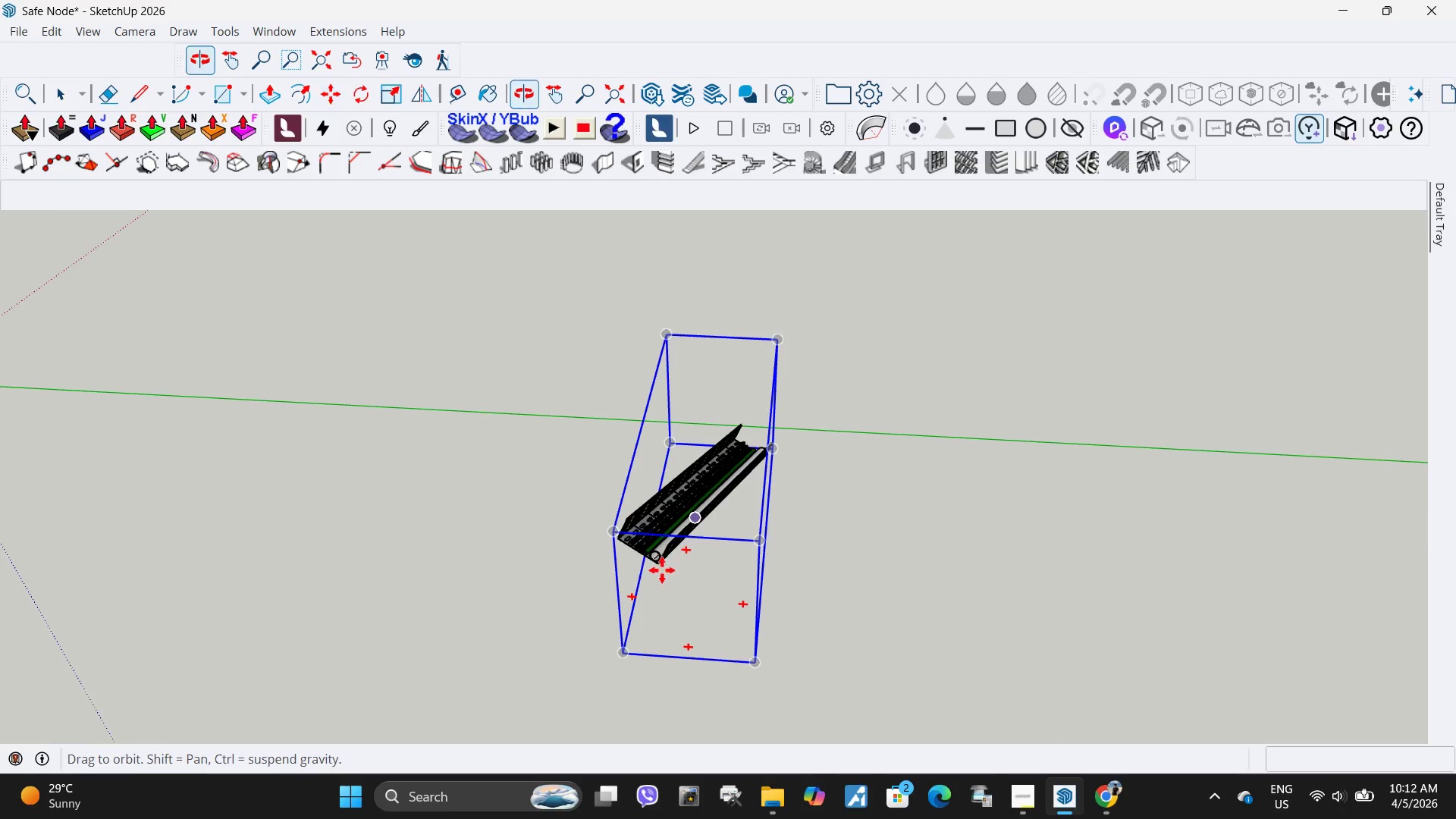 
key(Space)
 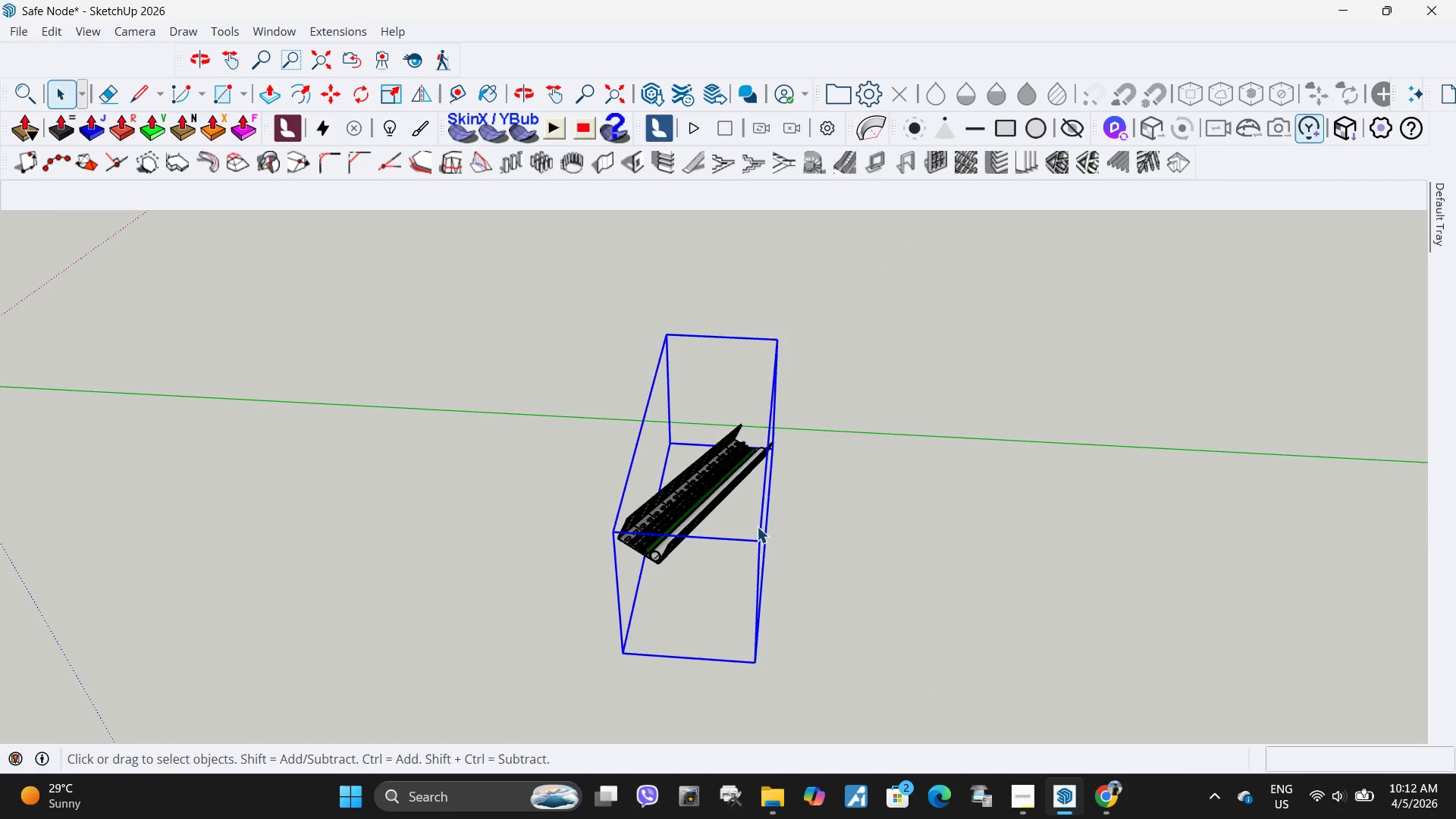 
left_click([757, 526])
 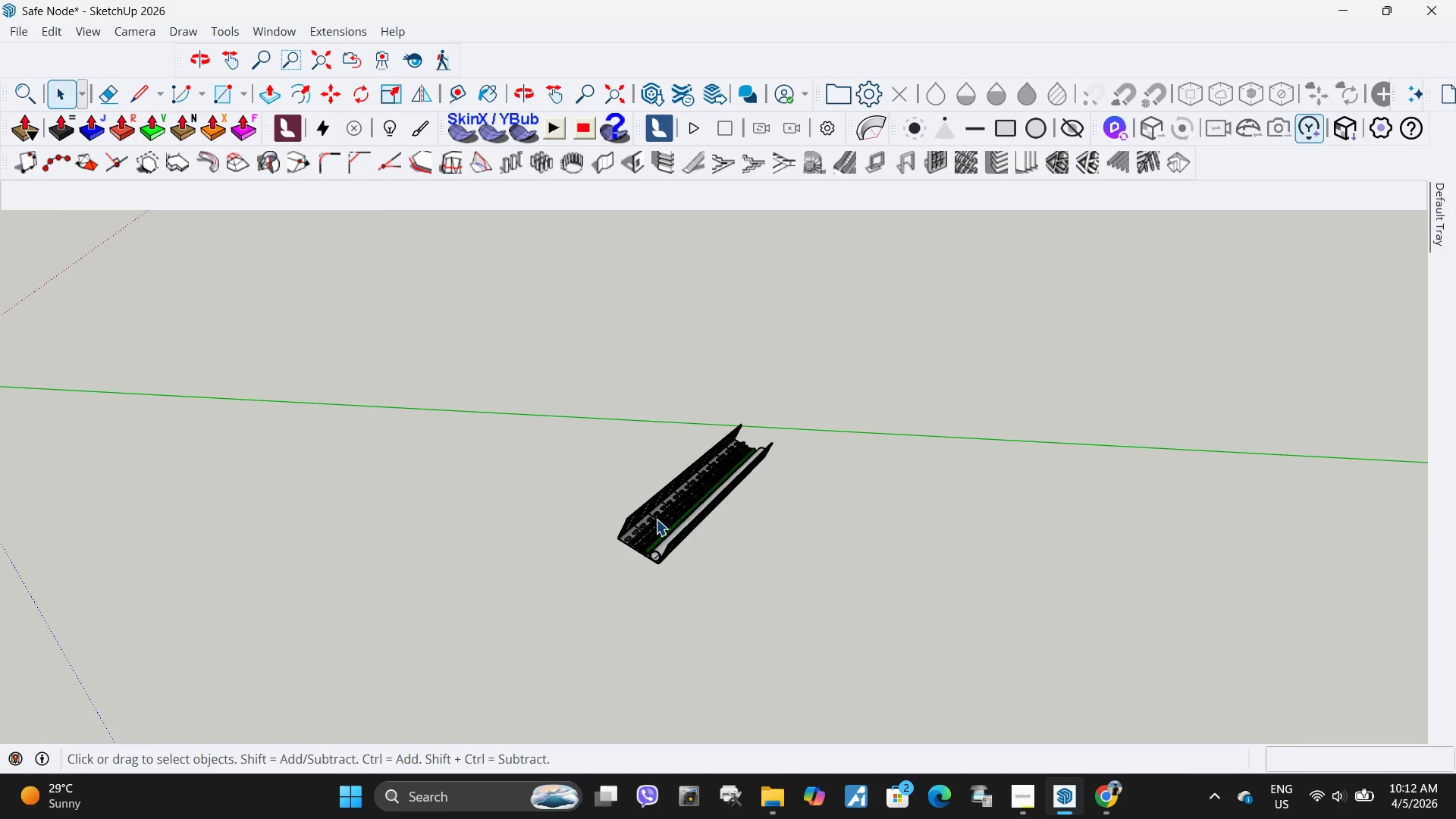 
scroll: coordinate [653, 560], scroll_direction: up, amount: 24.0
 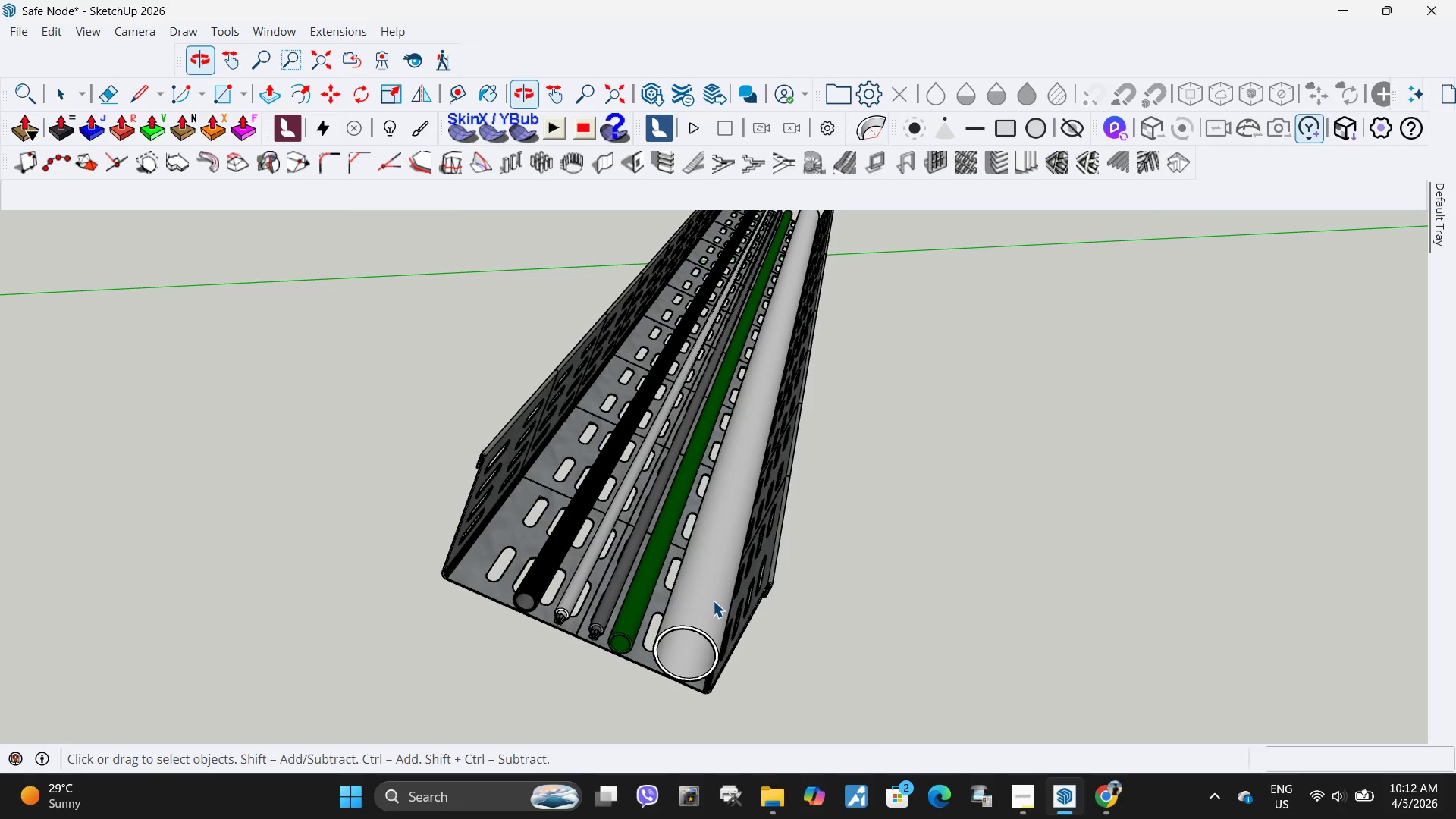 
left_click([711, 601])
 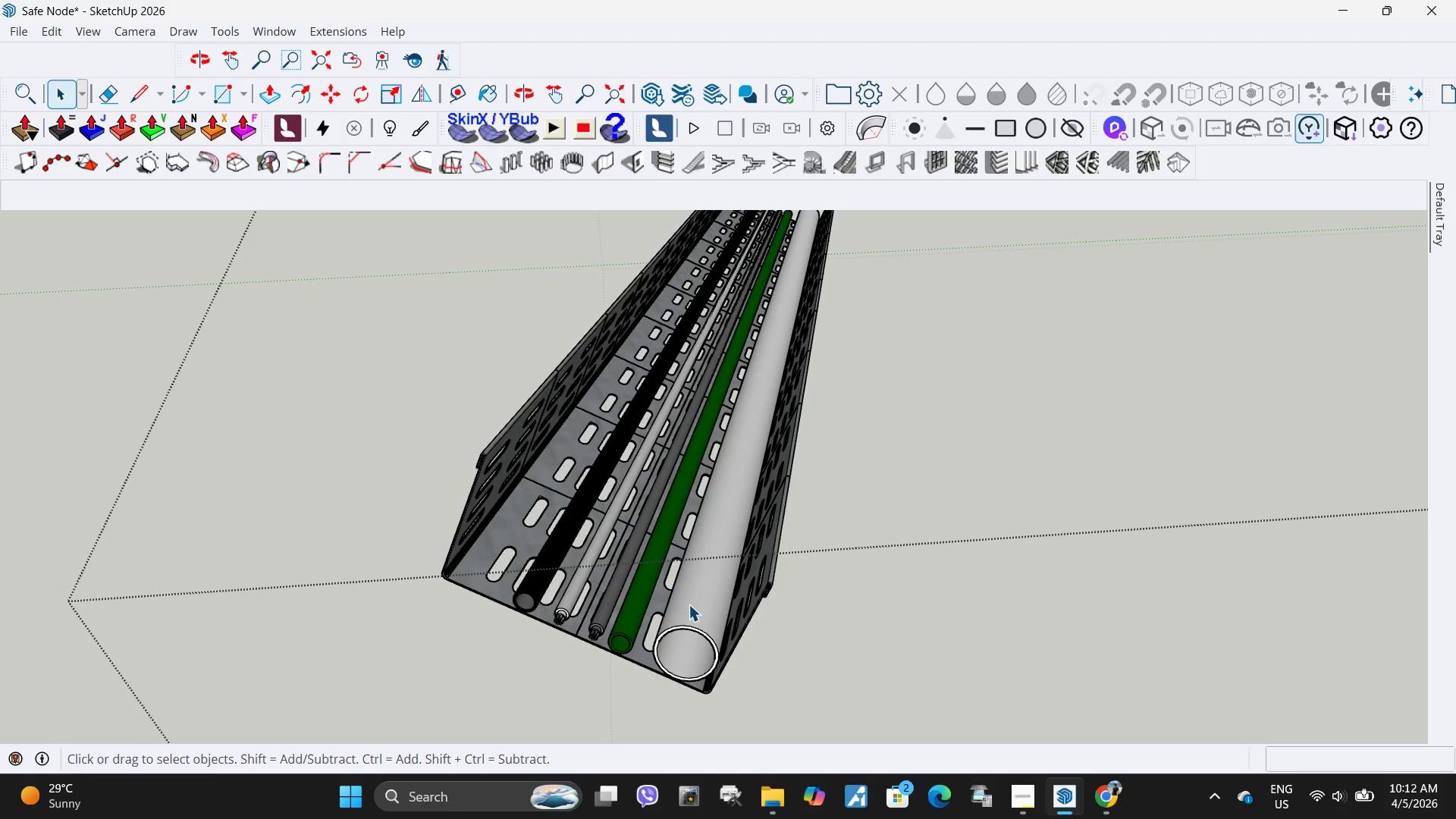 
triple_click([689, 604])
 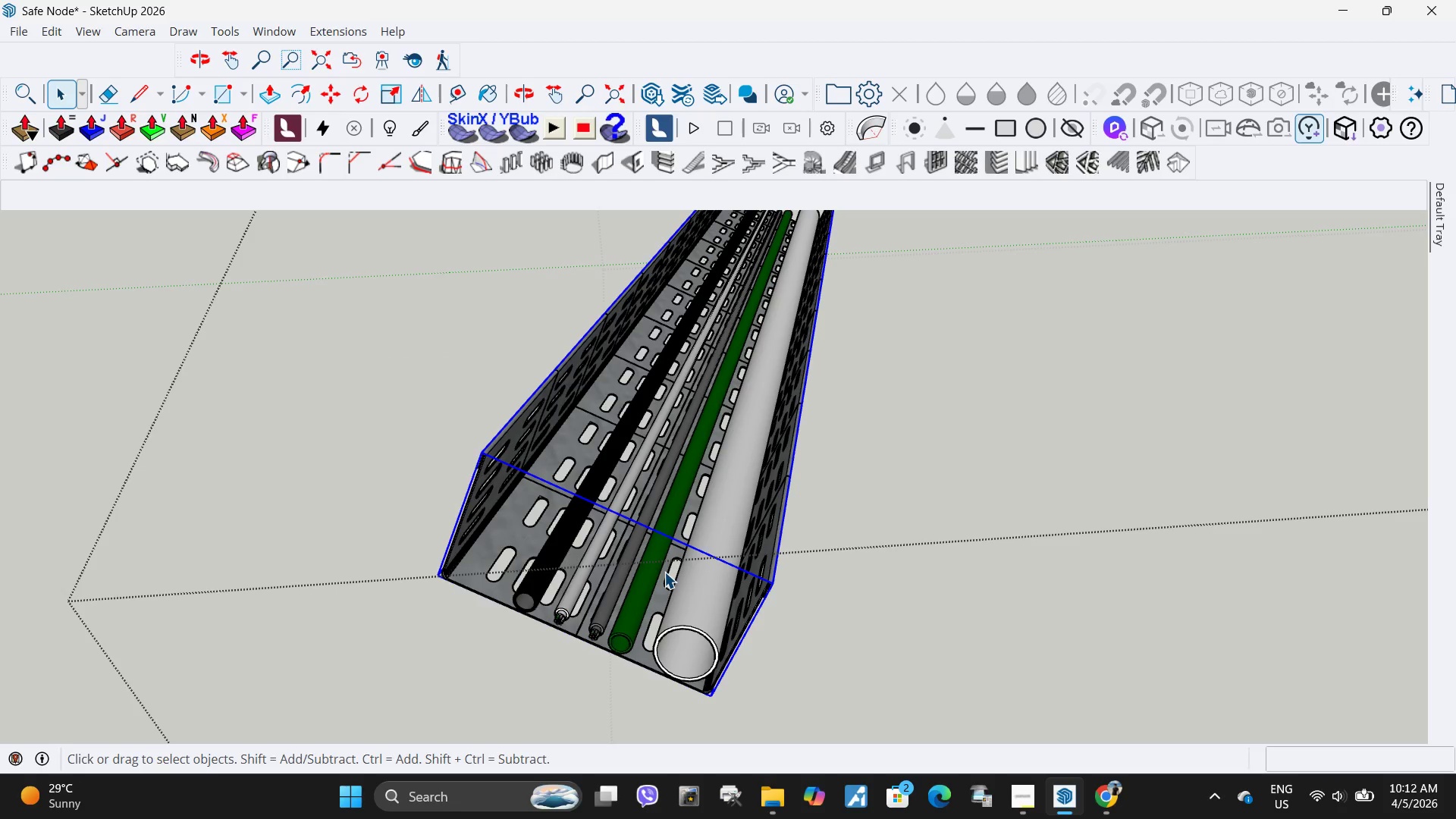 
double_click([664, 571])
 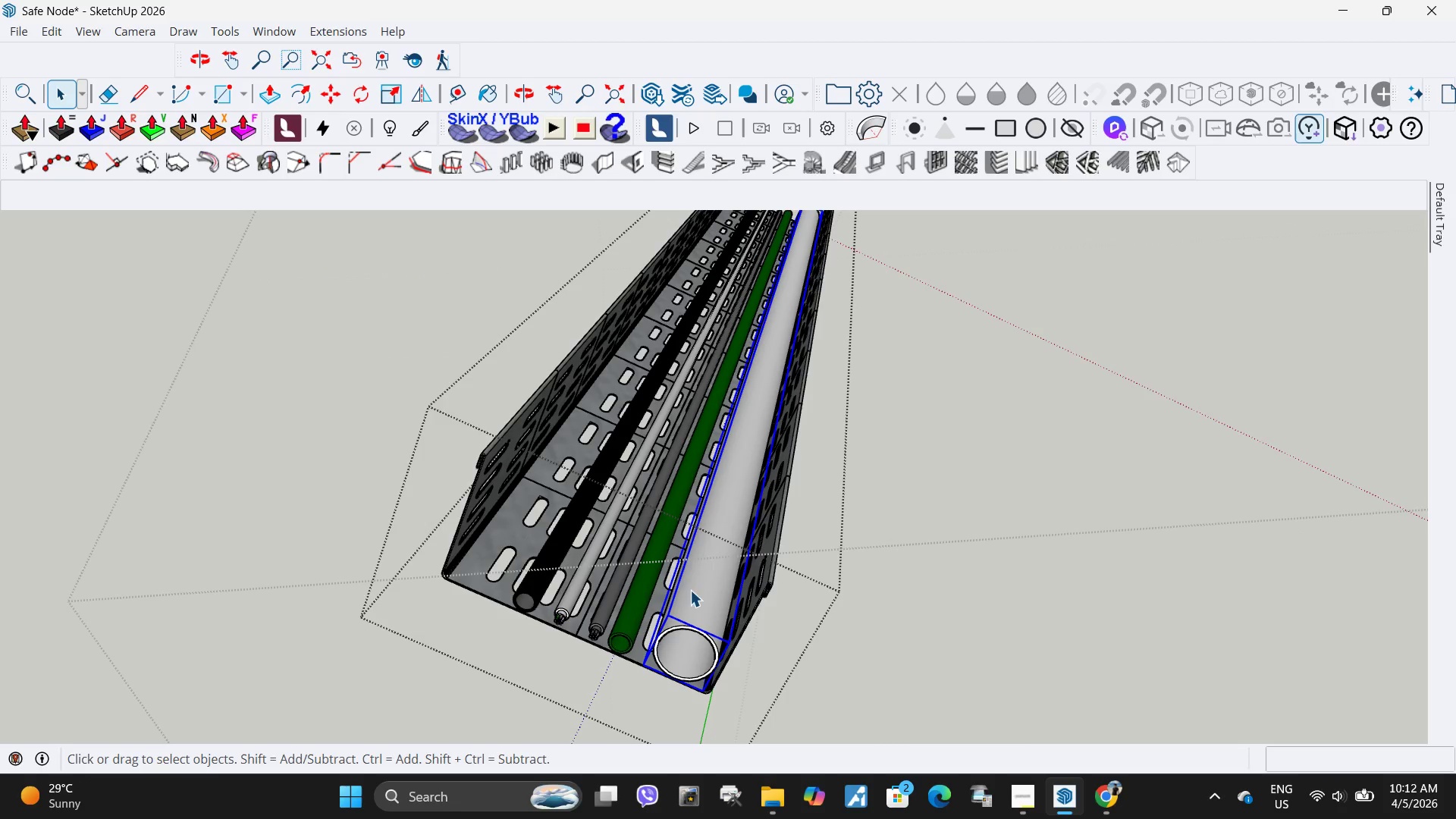 
hold_key(key=ControlLeft, duration=1.5)
double_click([598, 624])
 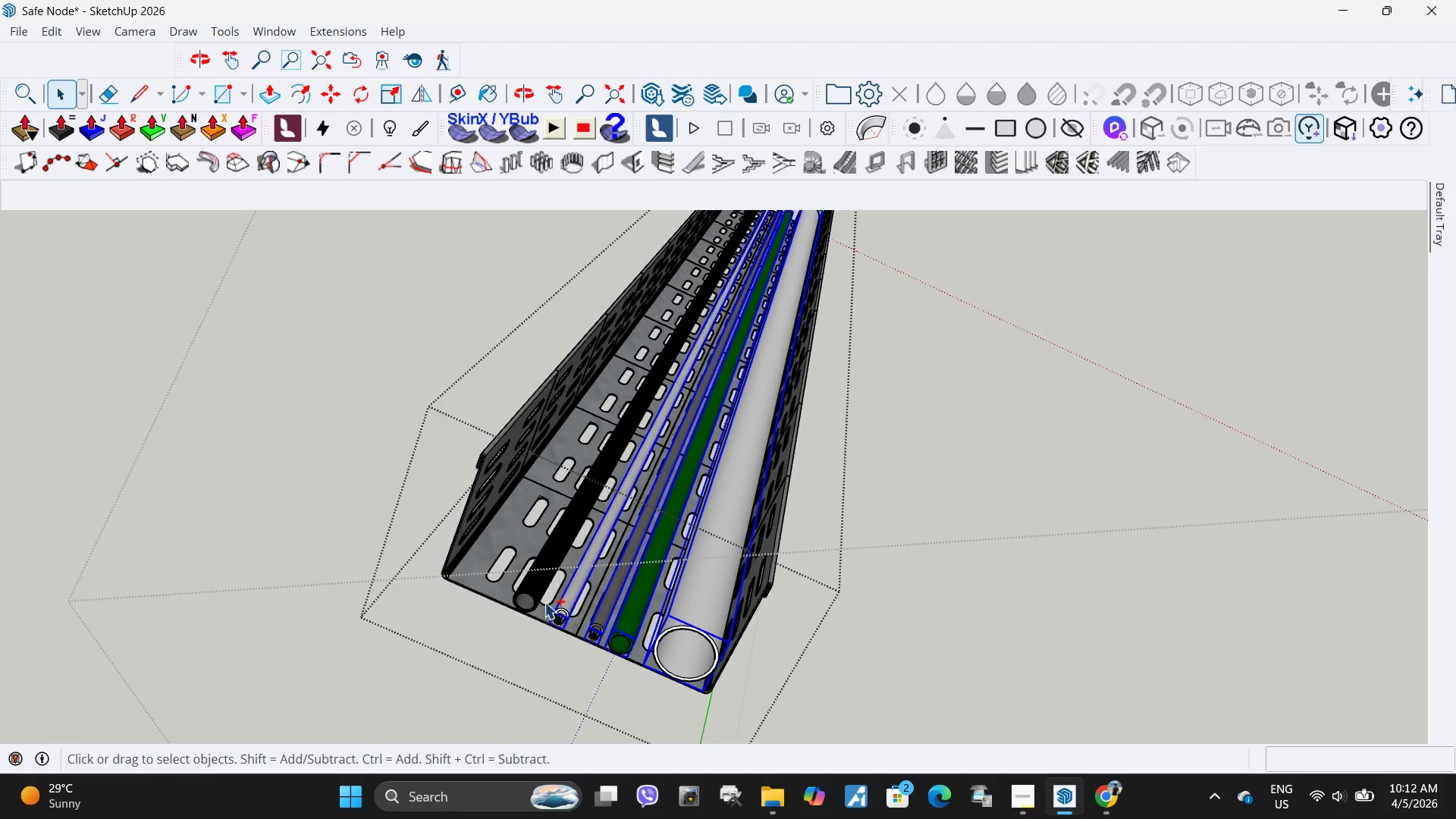 
hold_key(key=ControlLeft, duration=0.52)
left_click([529, 594])
 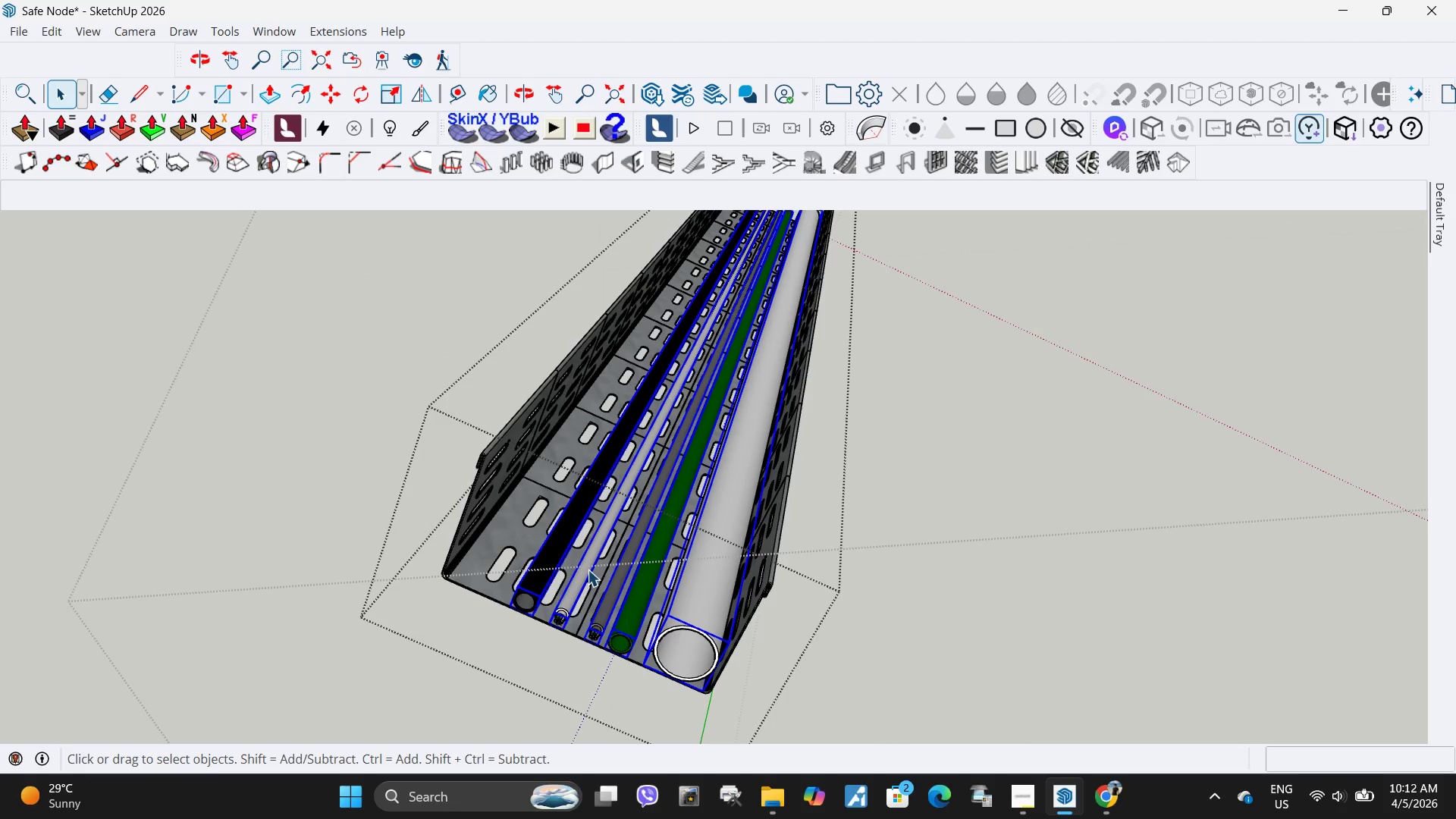 
hold_key(key=ControlLeft, duration=0.61)
 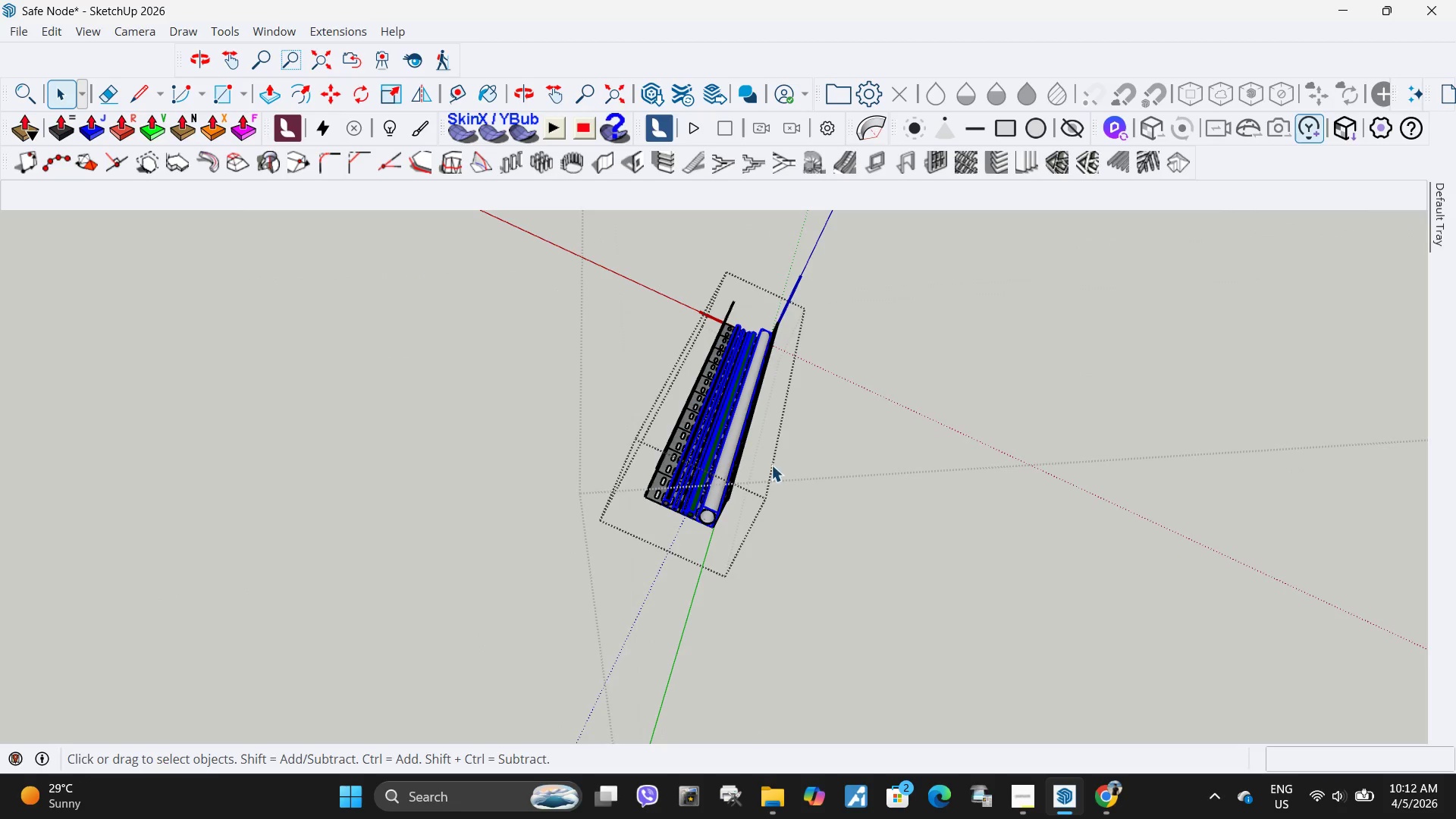 
hold_key(key=C, duration=0.31)
 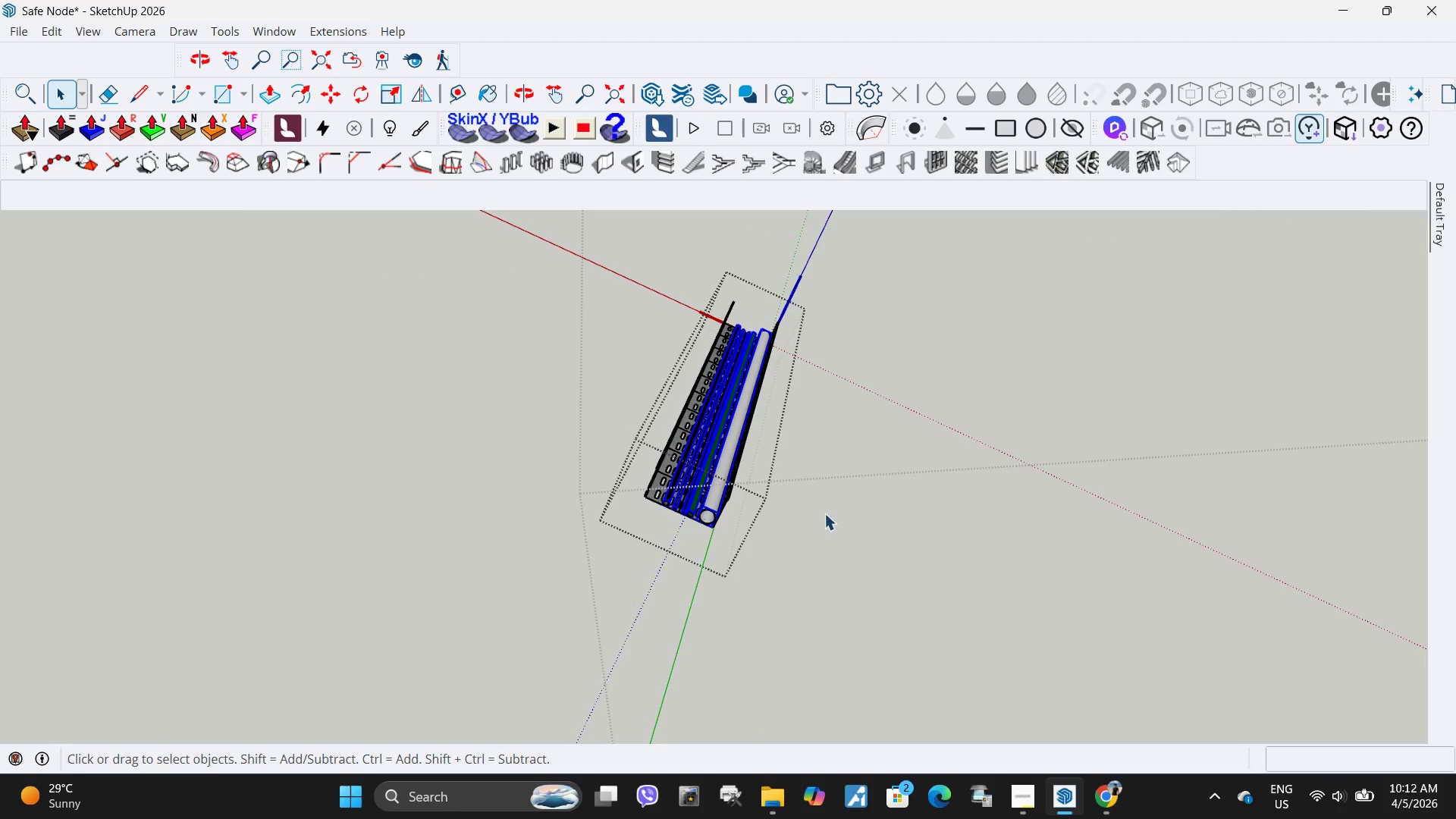 
key(Escape)
 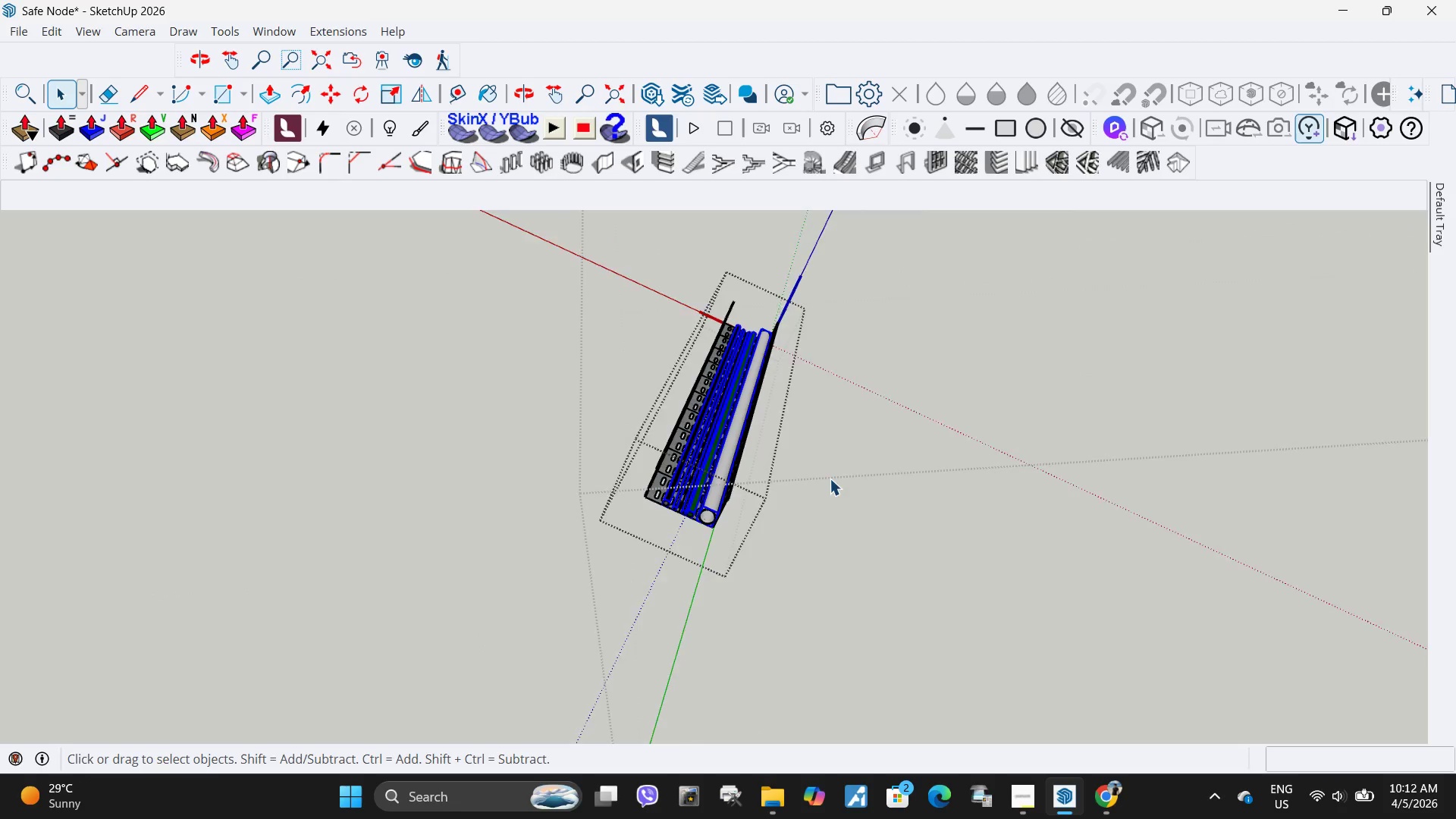 
scroll: coordinate [726, 436], scroll_direction: down, amount: 14.0
 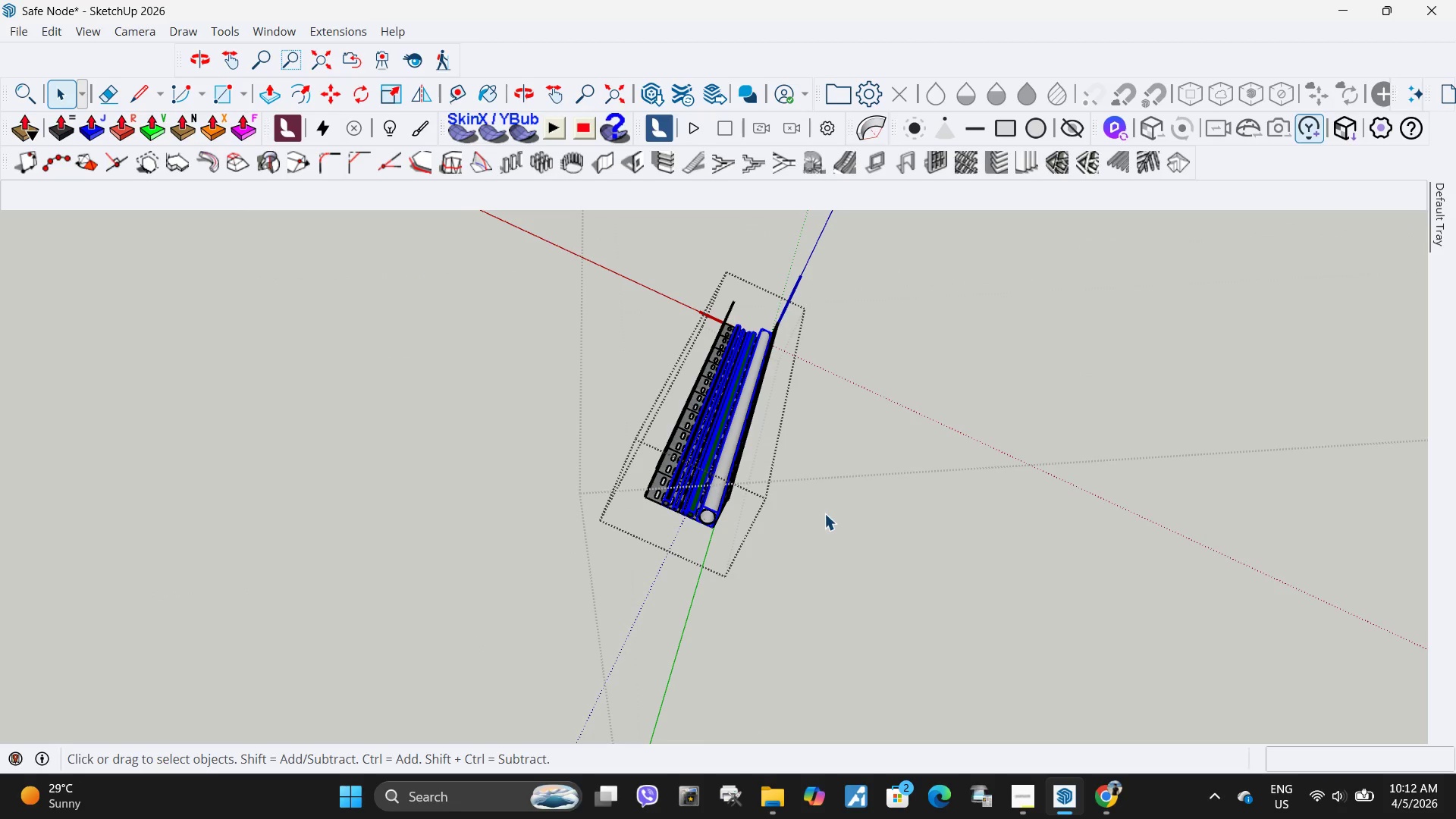 
key(Escape)
 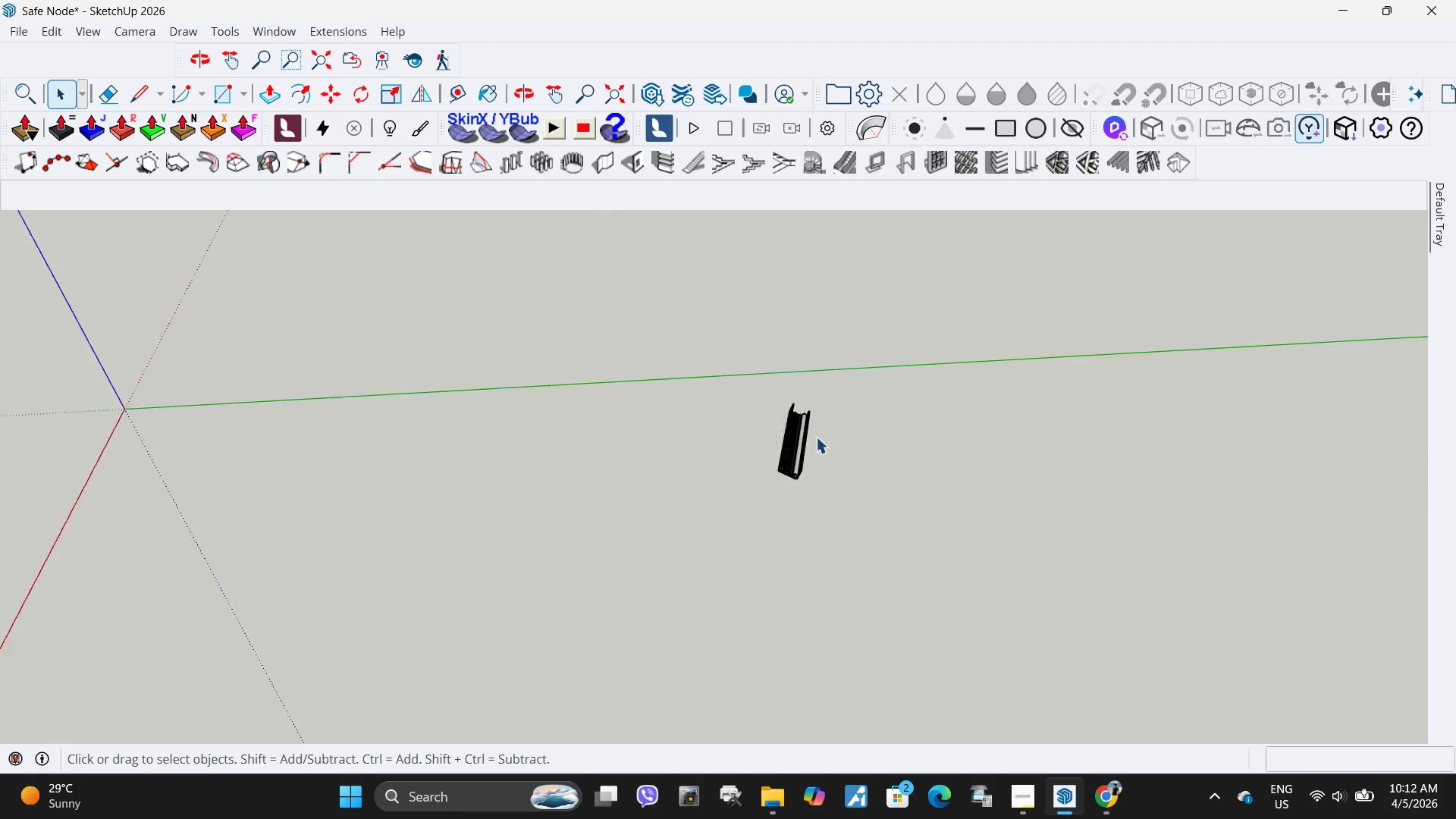 
key(Escape)
 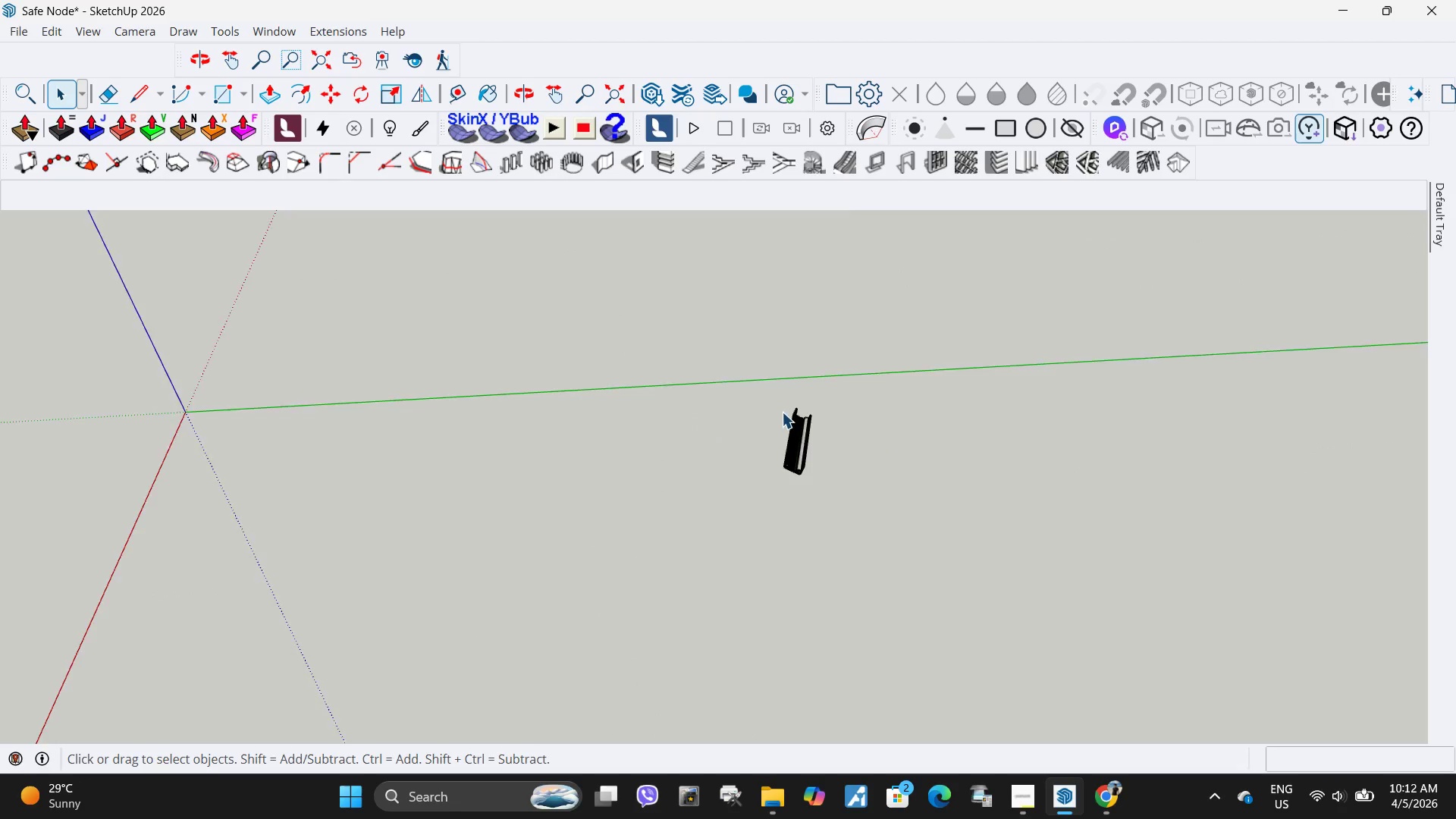 
key(Escape)
 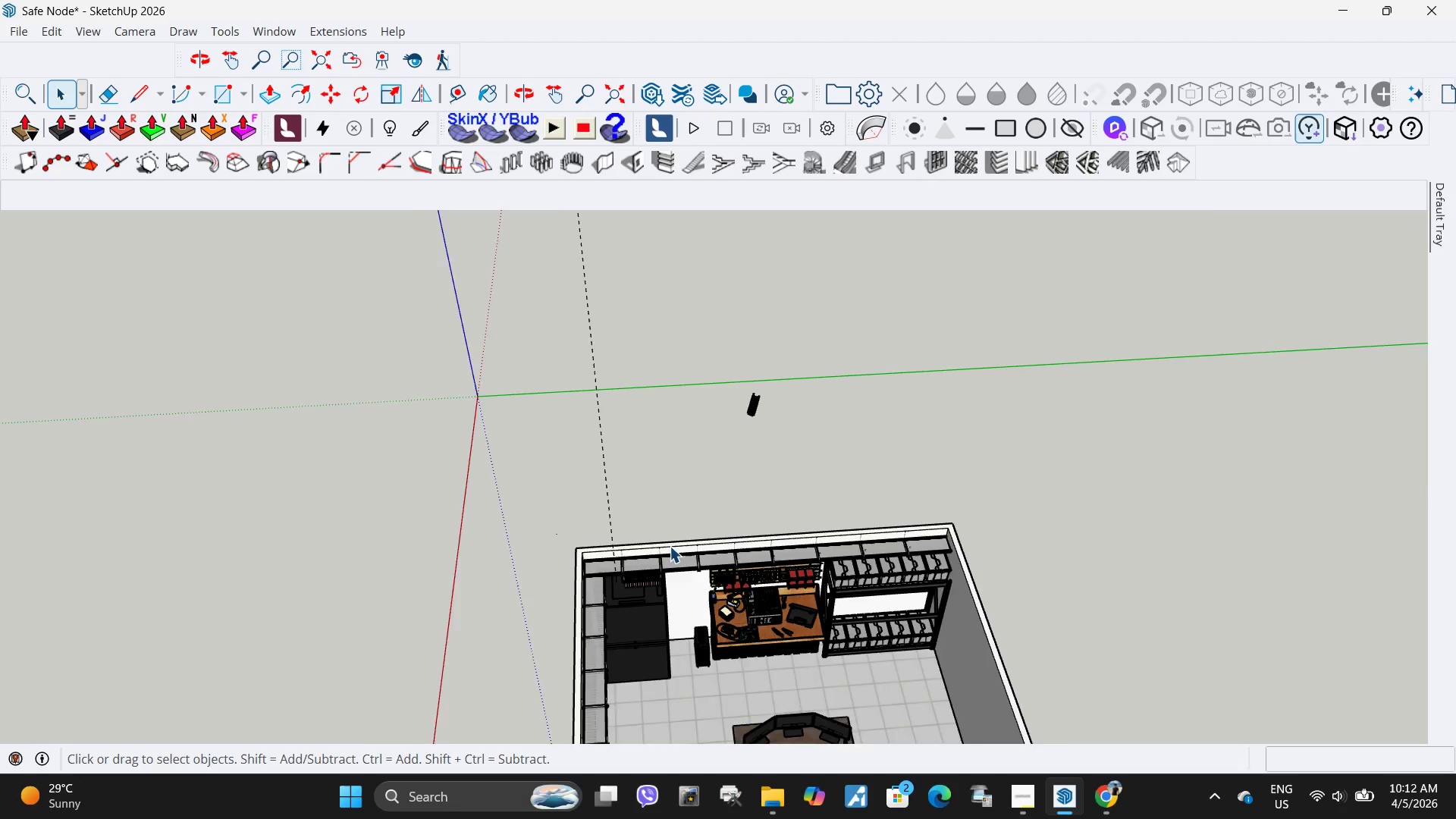 
key(Control+V)
 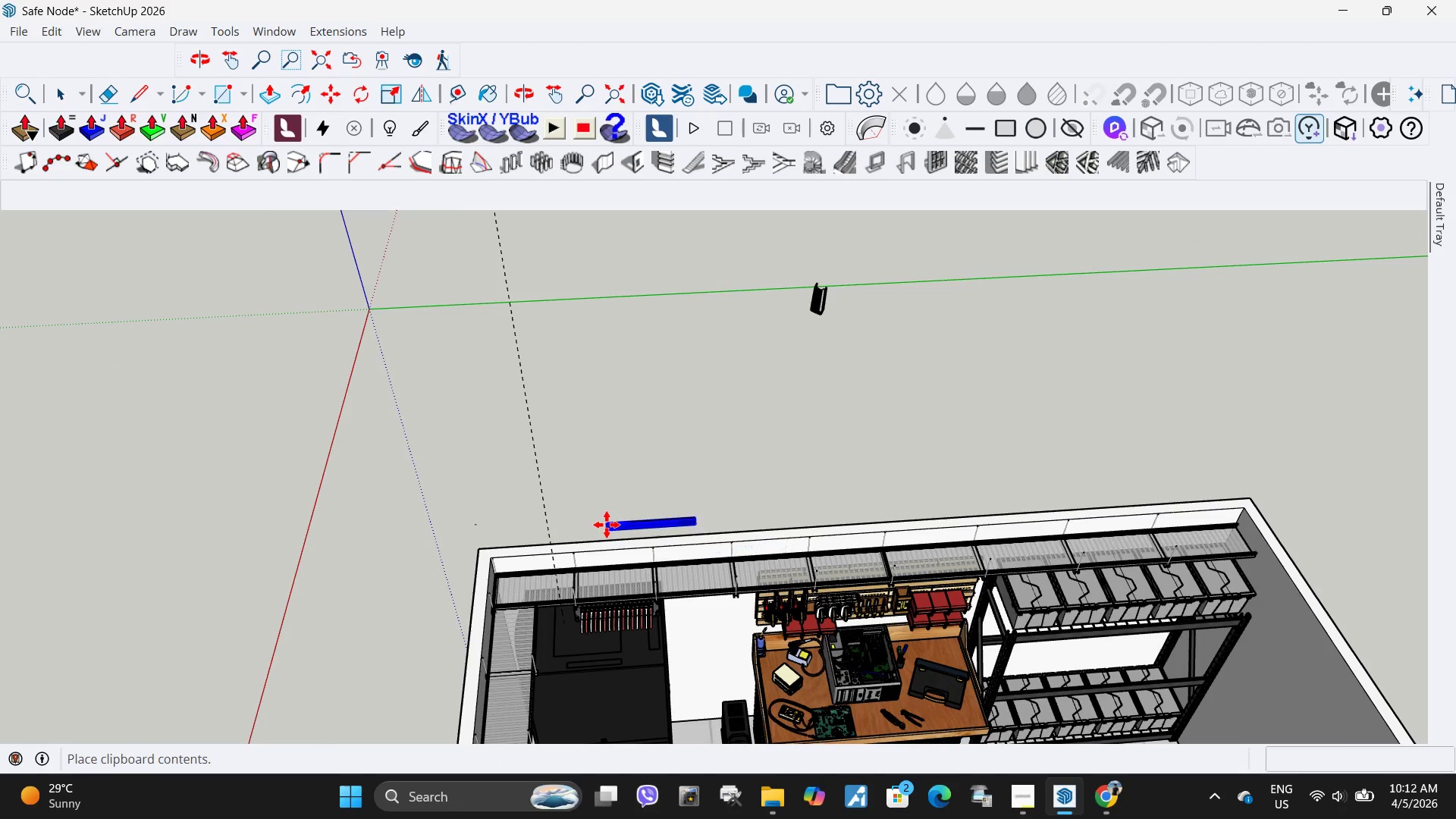 
scroll: coordinate [663, 551], scroll_direction: down, amount: 17.0
 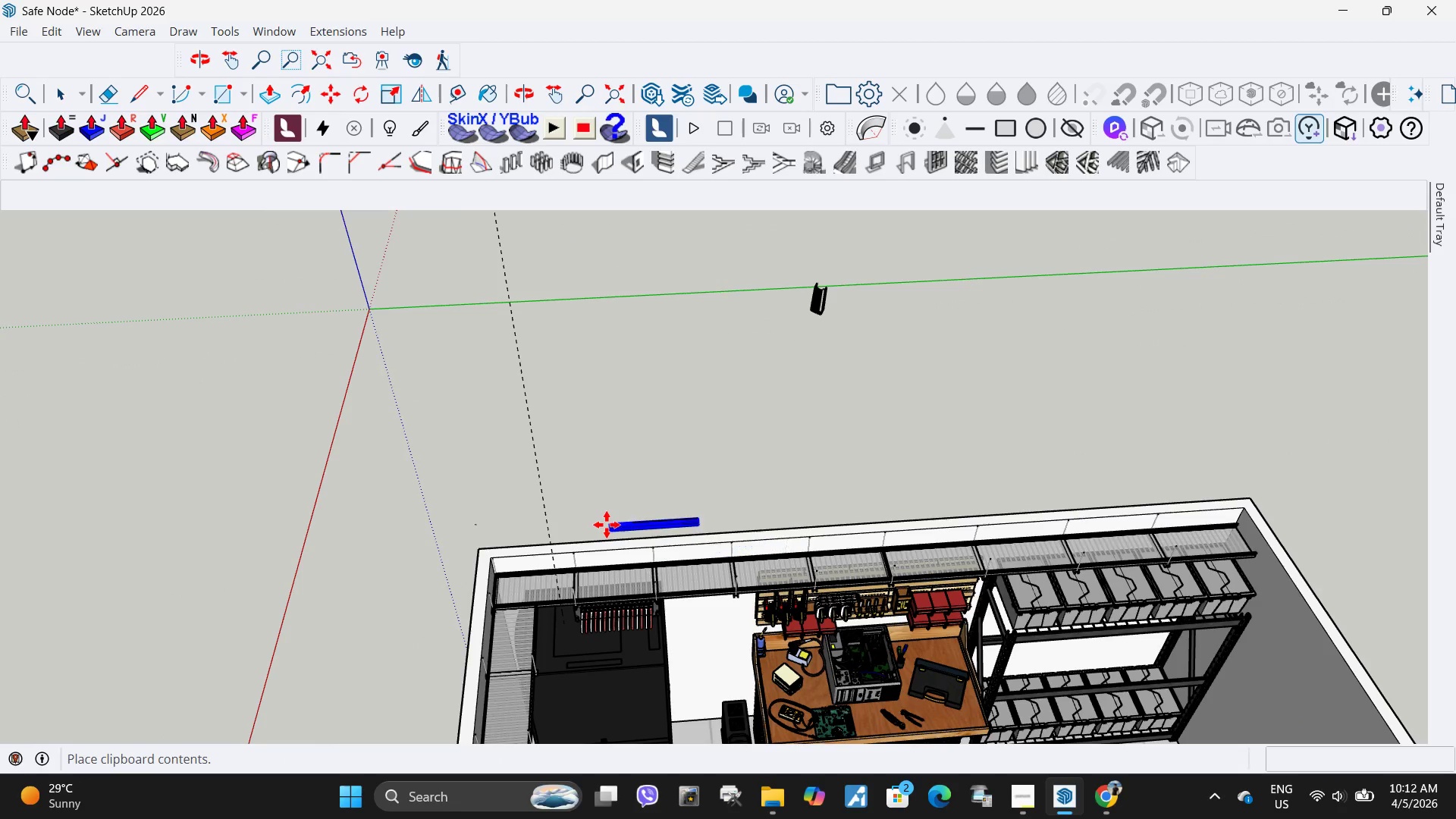 
scroll: coordinate [607, 525], scroll_direction: up, amount: 6.0
 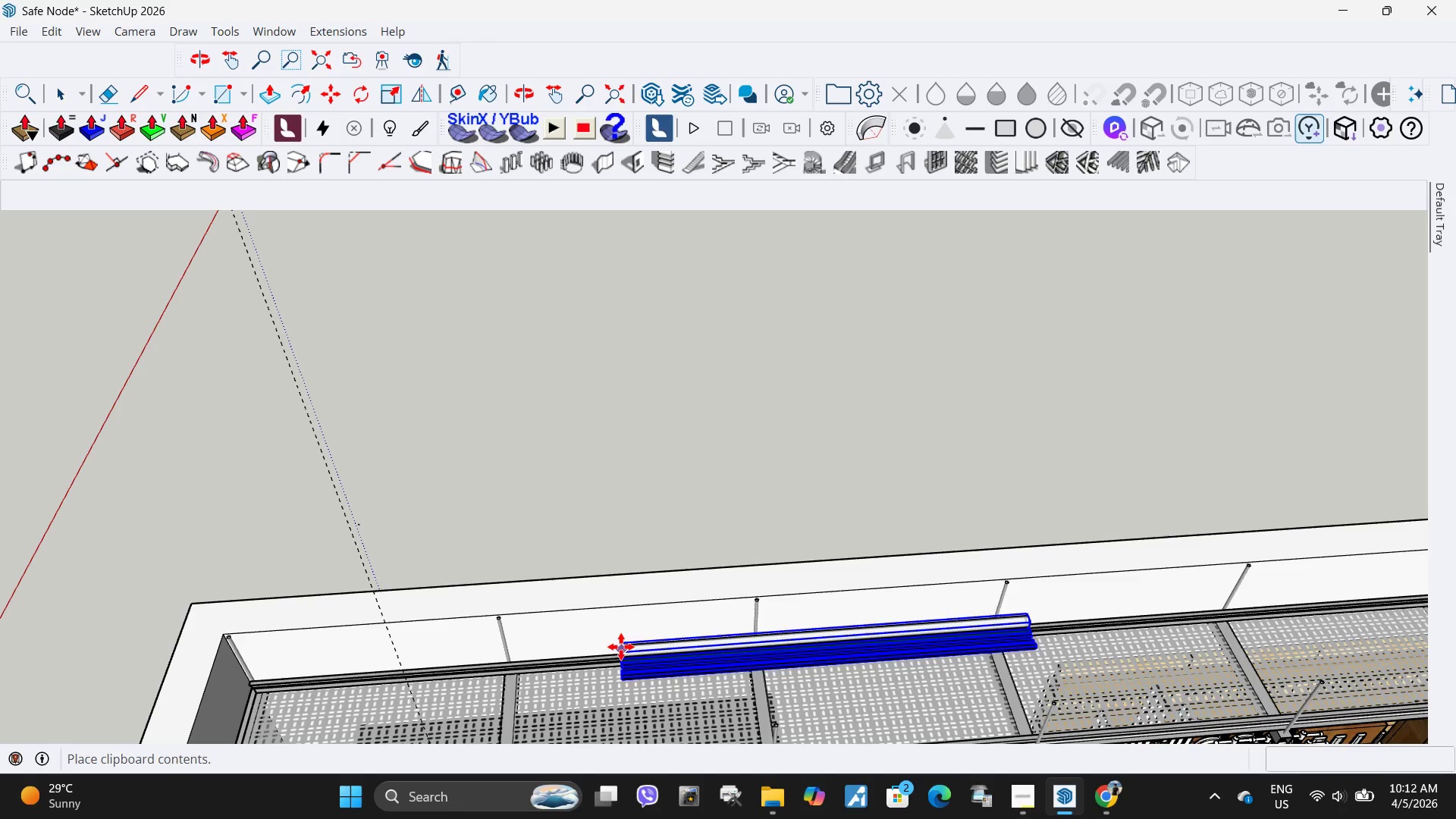 
left_click([617, 636])
 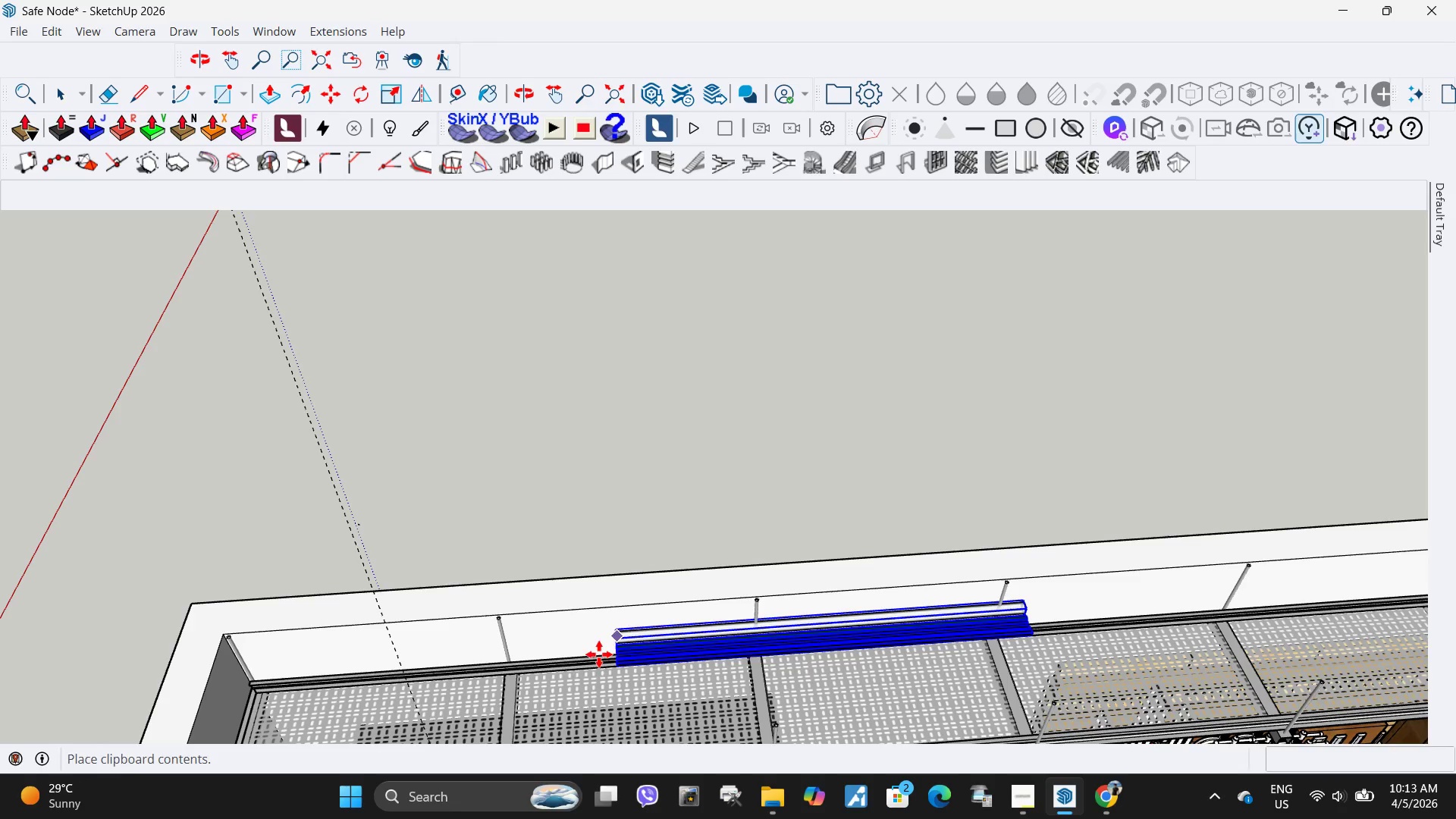 
scroll: coordinate [752, 692], scroll_direction: up, amount: 23.0
 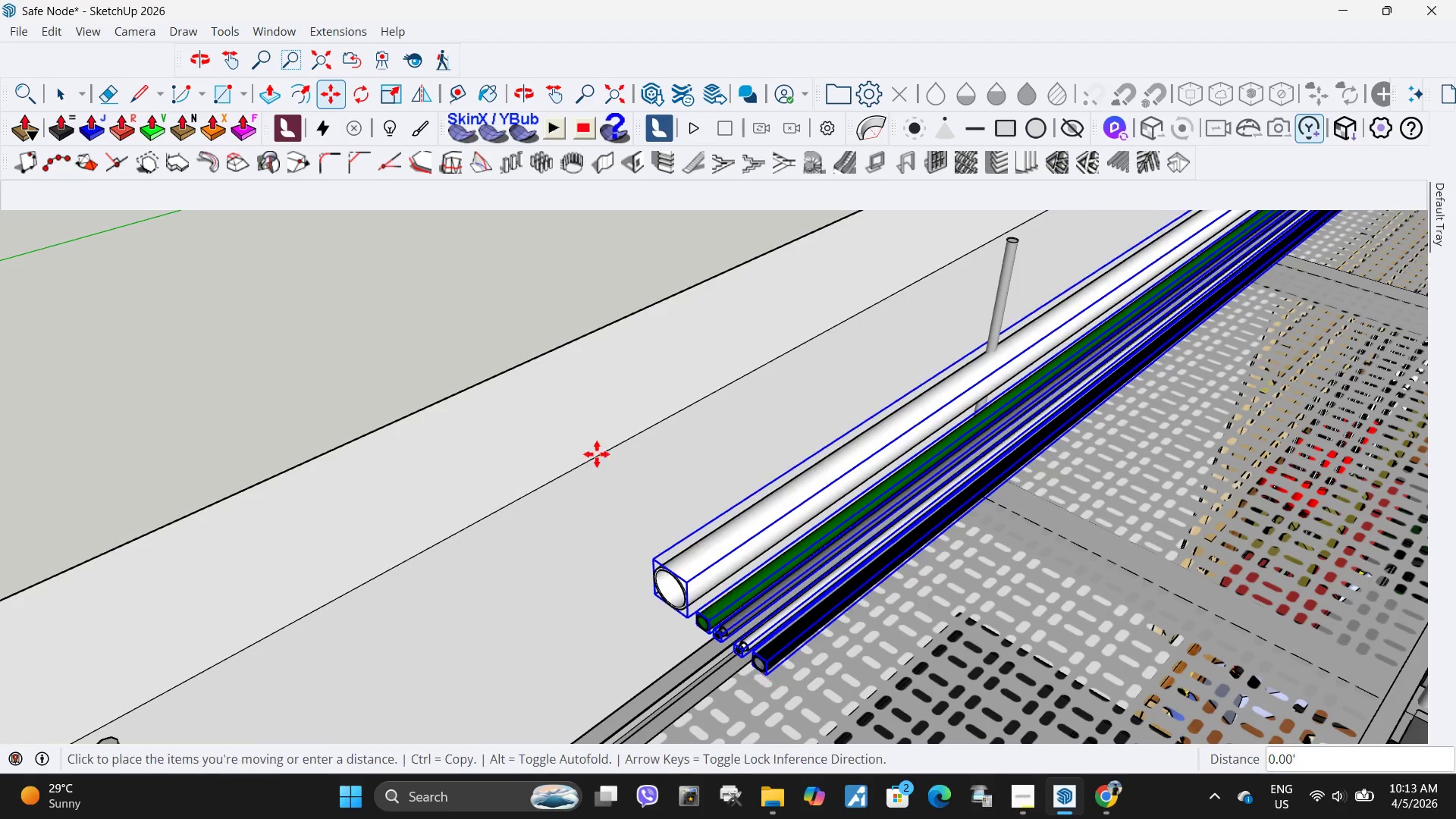 
scroll: coordinate [751, 521], scroll_direction: down, amount: 19.0
 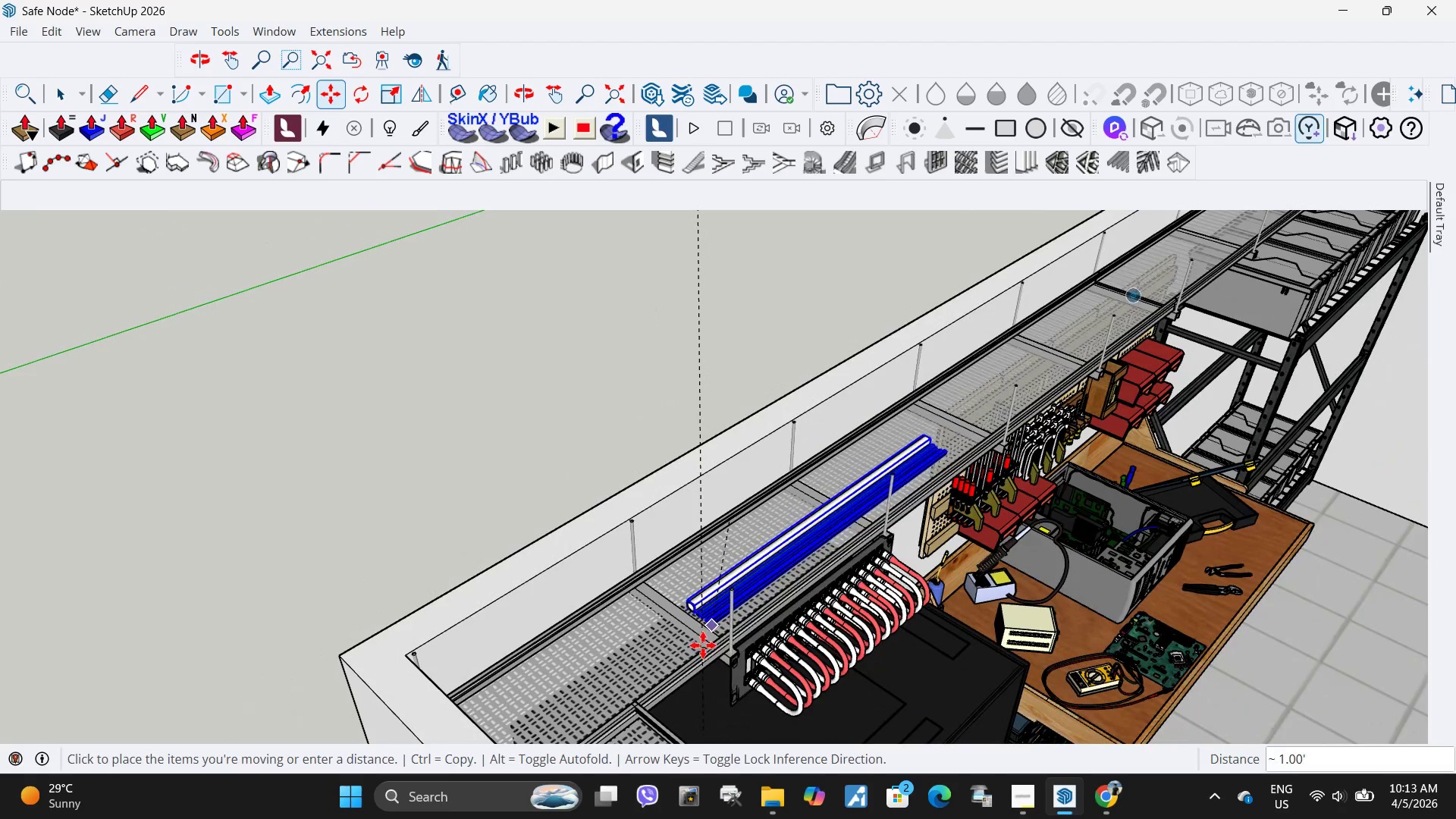 
scroll: coordinate [880, 570], scroll_direction: up, amount: 30.0
 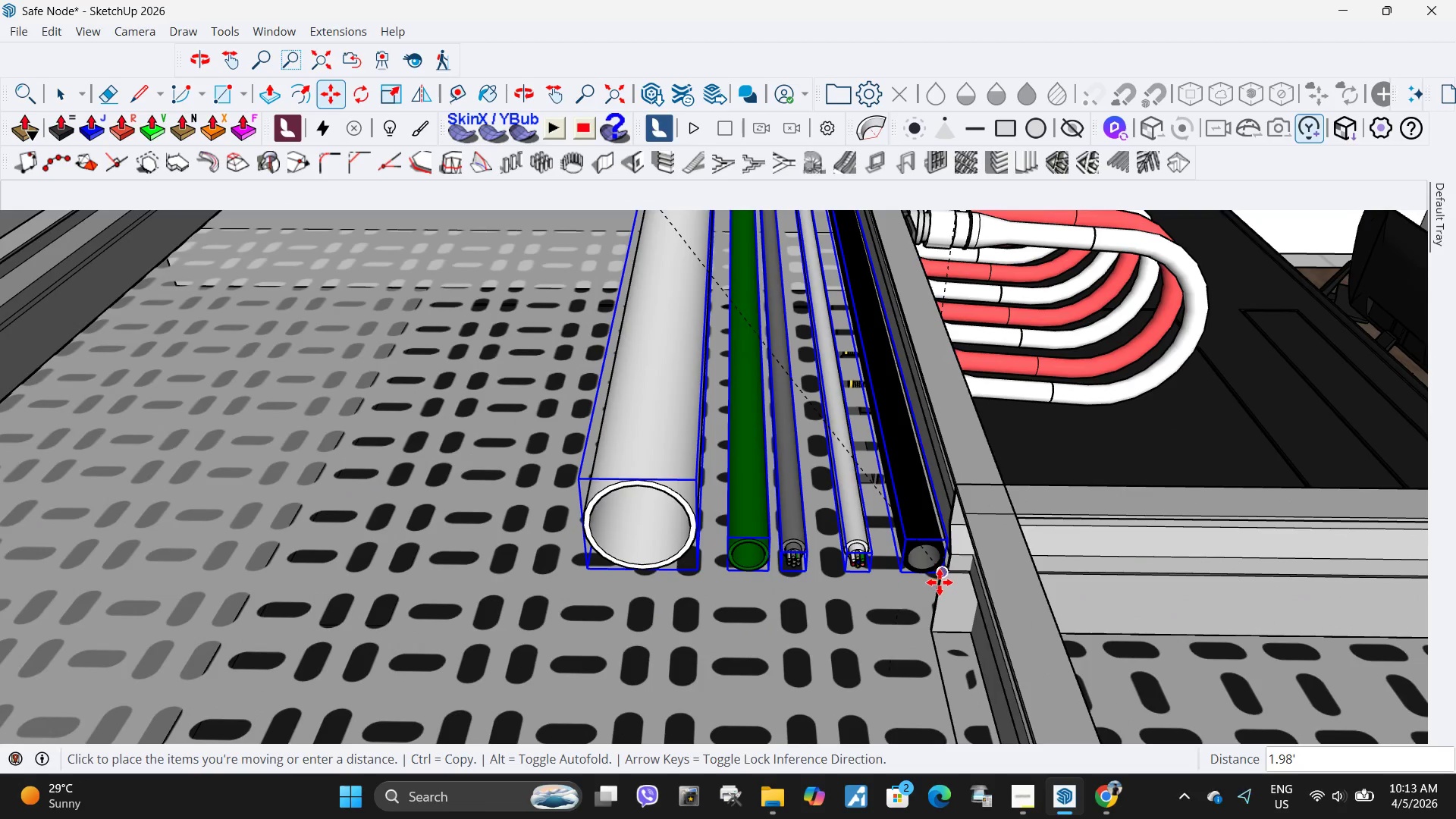 
left_click([940, 582])
 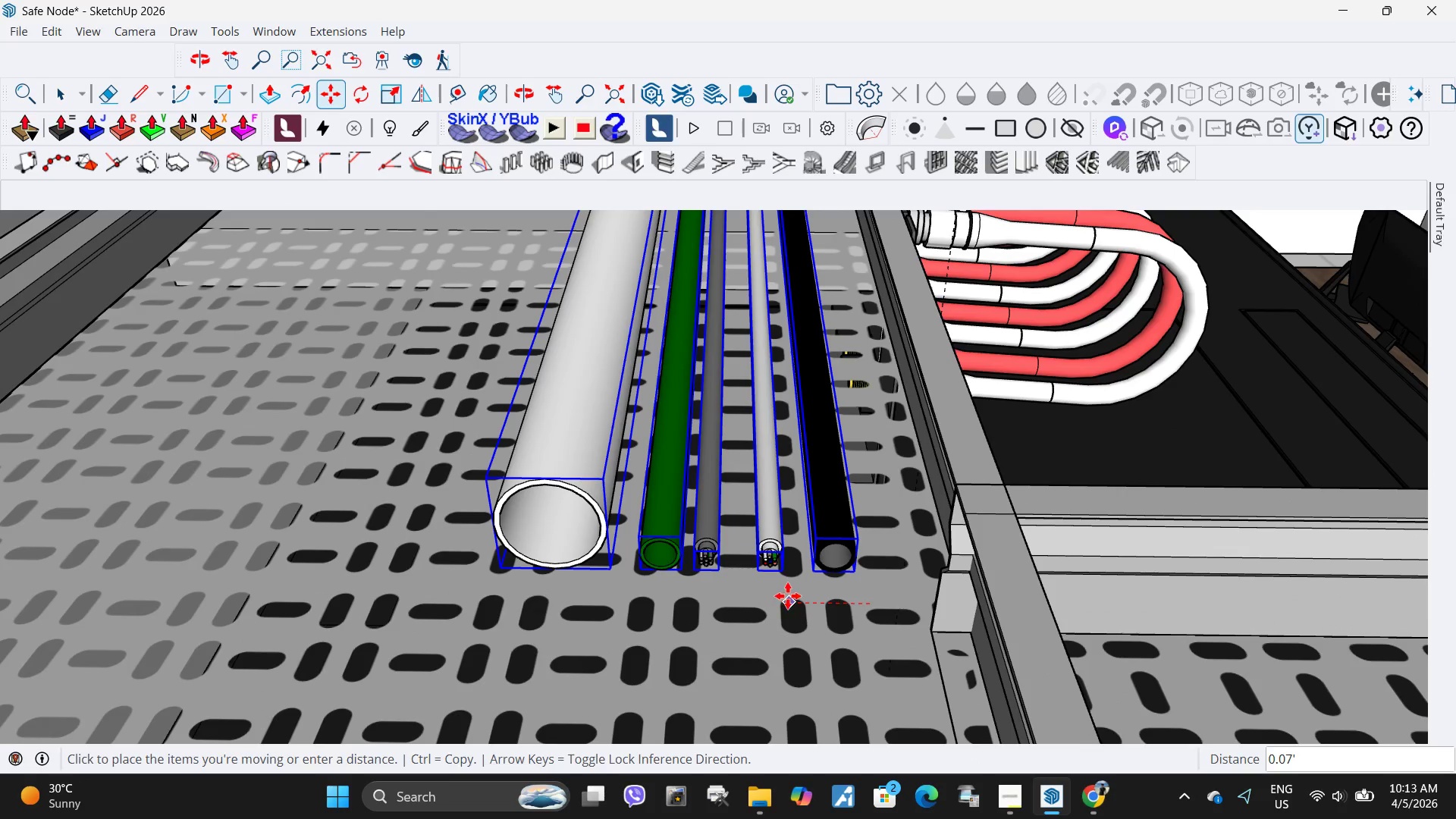 
left_click([795, 595])
 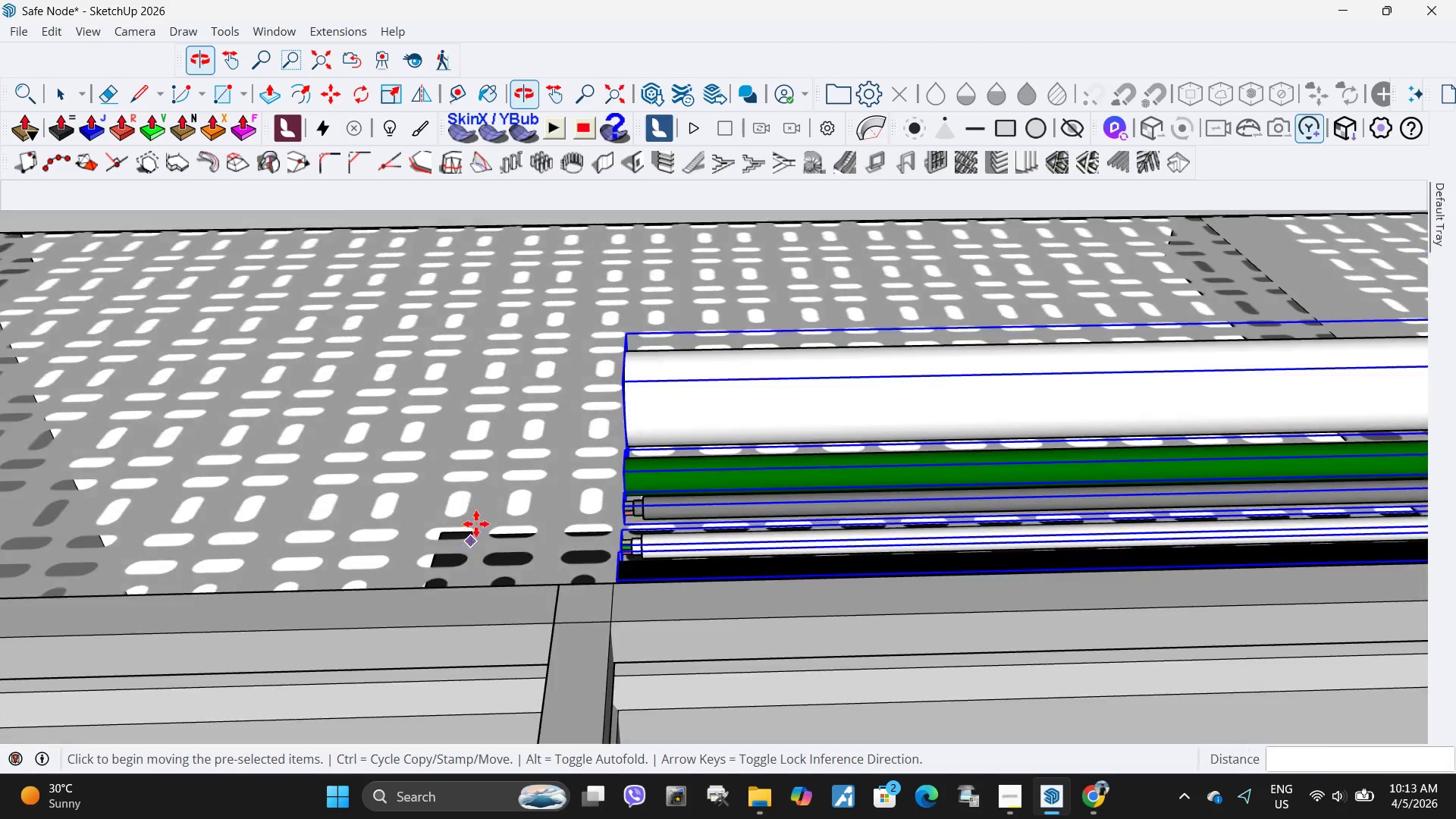 
scroll: coordinate [330, 459], scroll_direction: down, amount: 31.0
 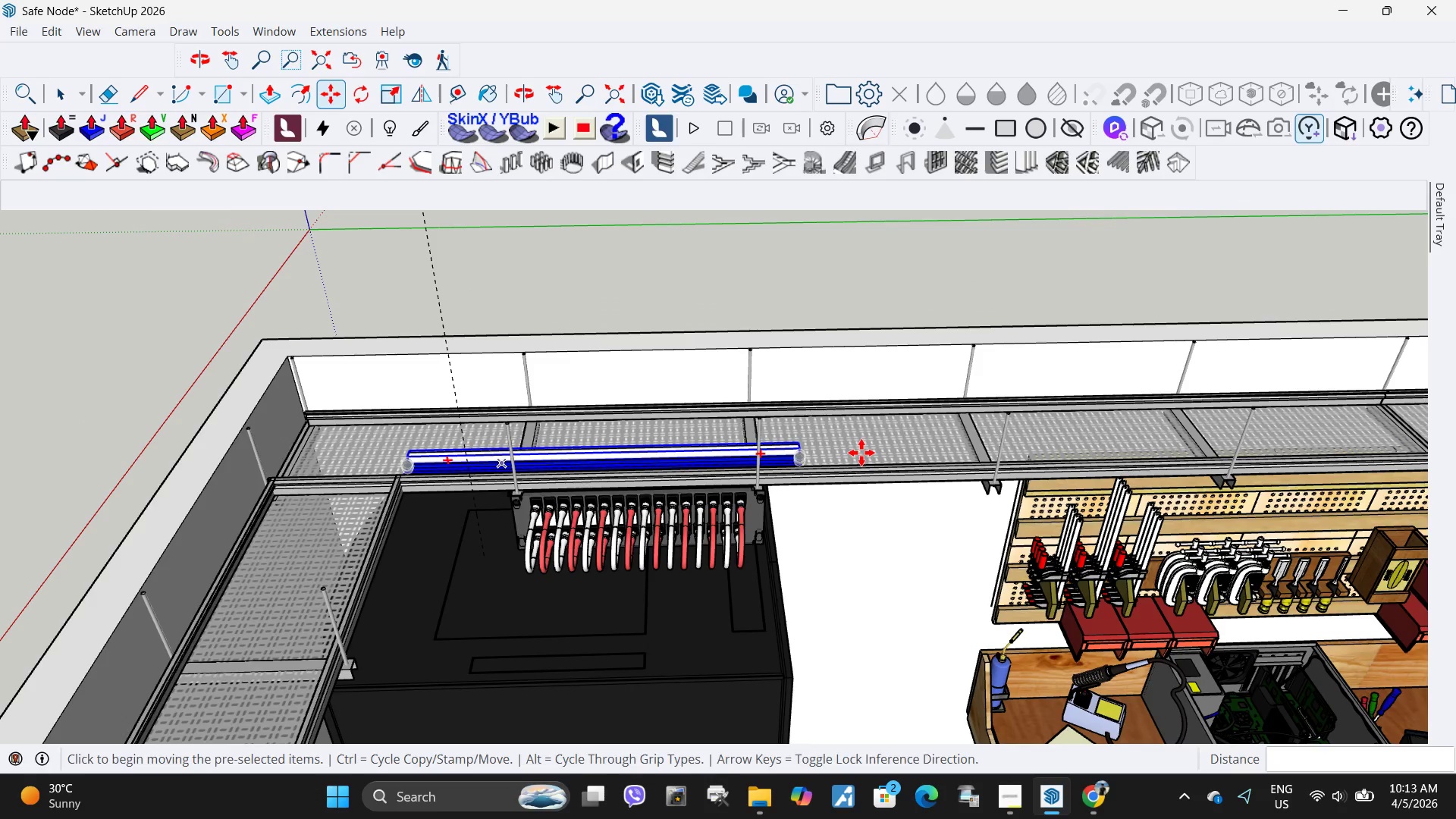 
key(S)
 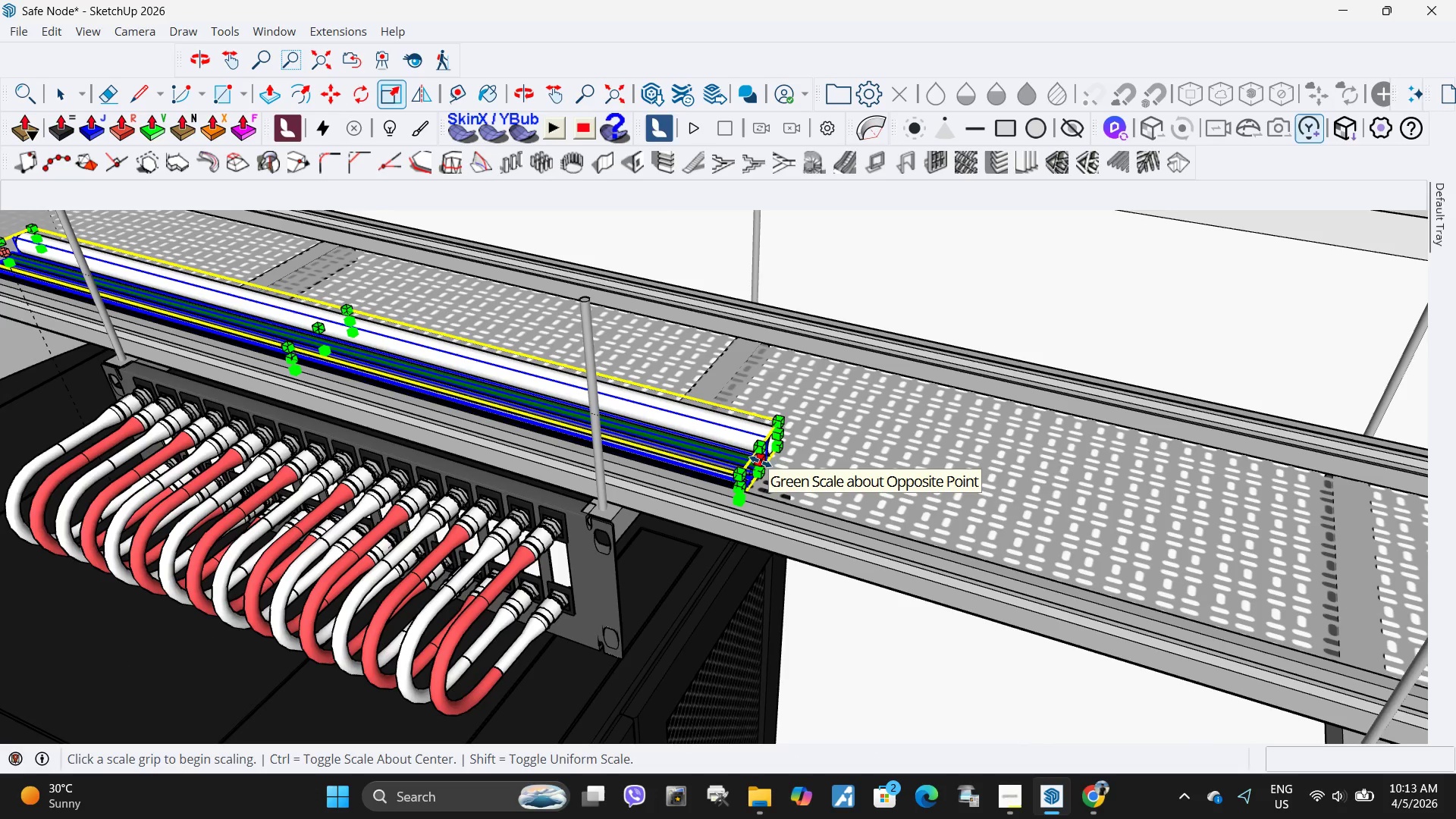 
scroll: coordinate [816, 469], scroll_direction: up, amount: 14.0
 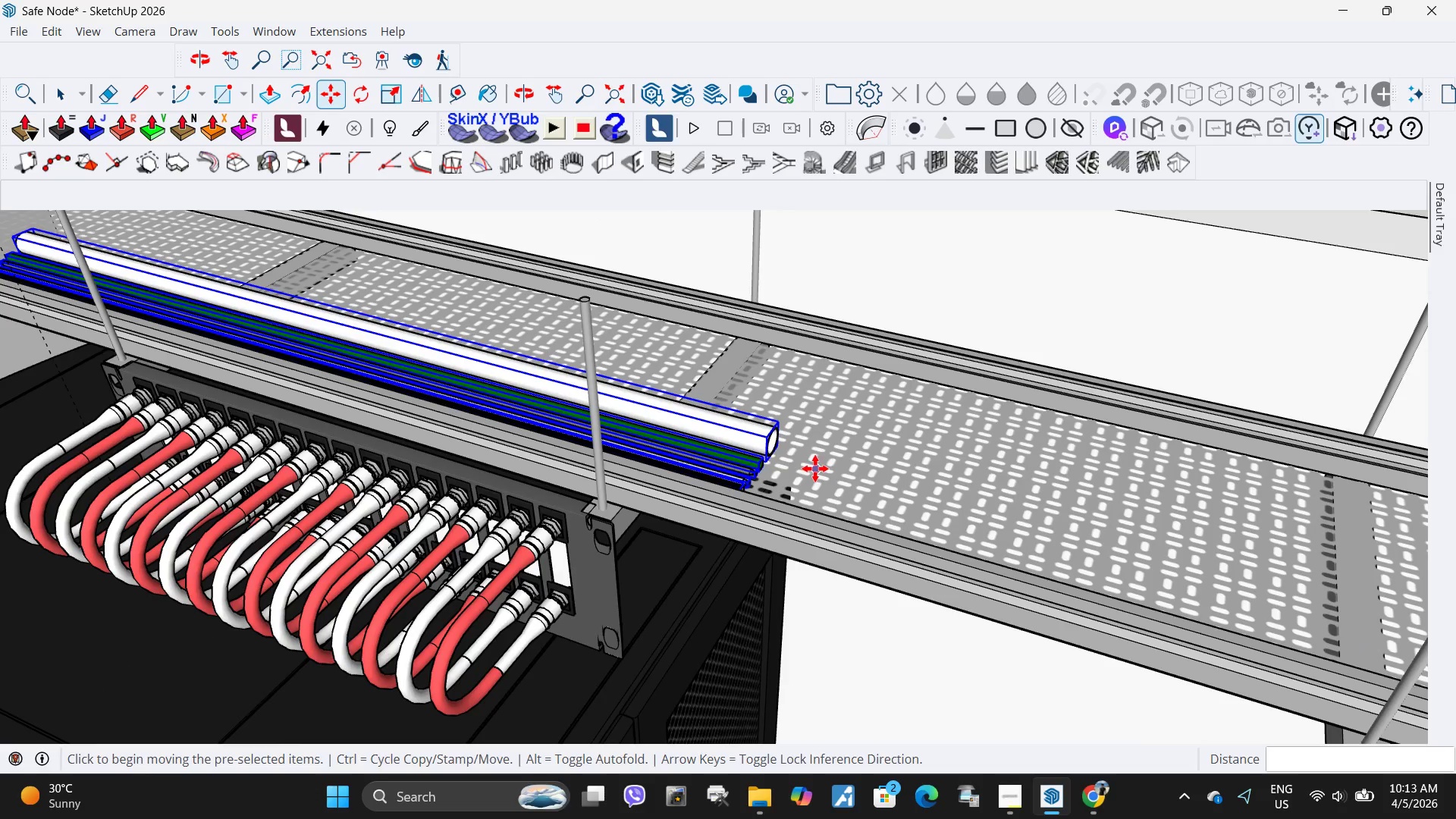 
left_click([761, 462])
 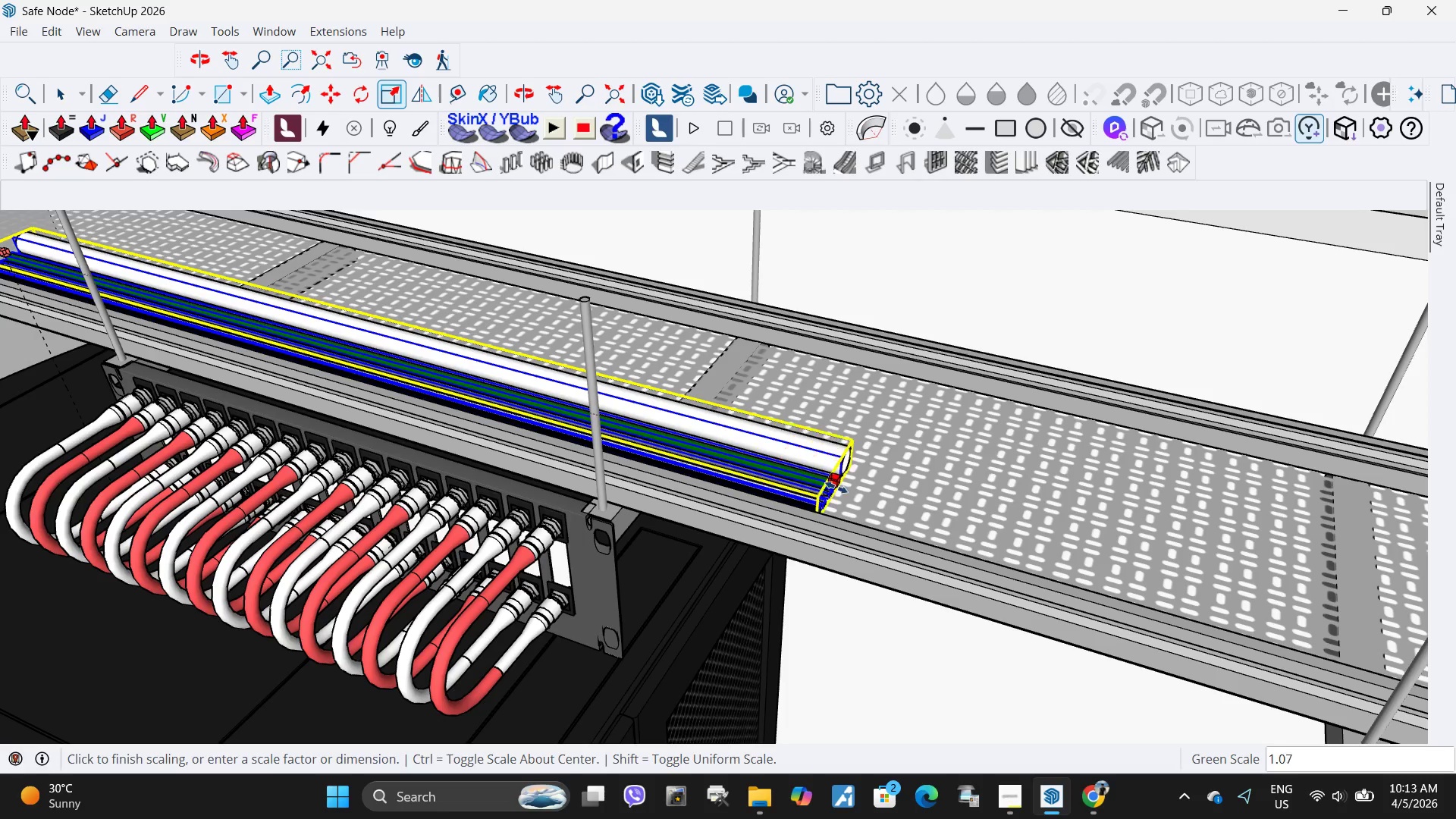 
scroll: coordinate [1192, 581], scroll_direction: down, amount: 19.0
 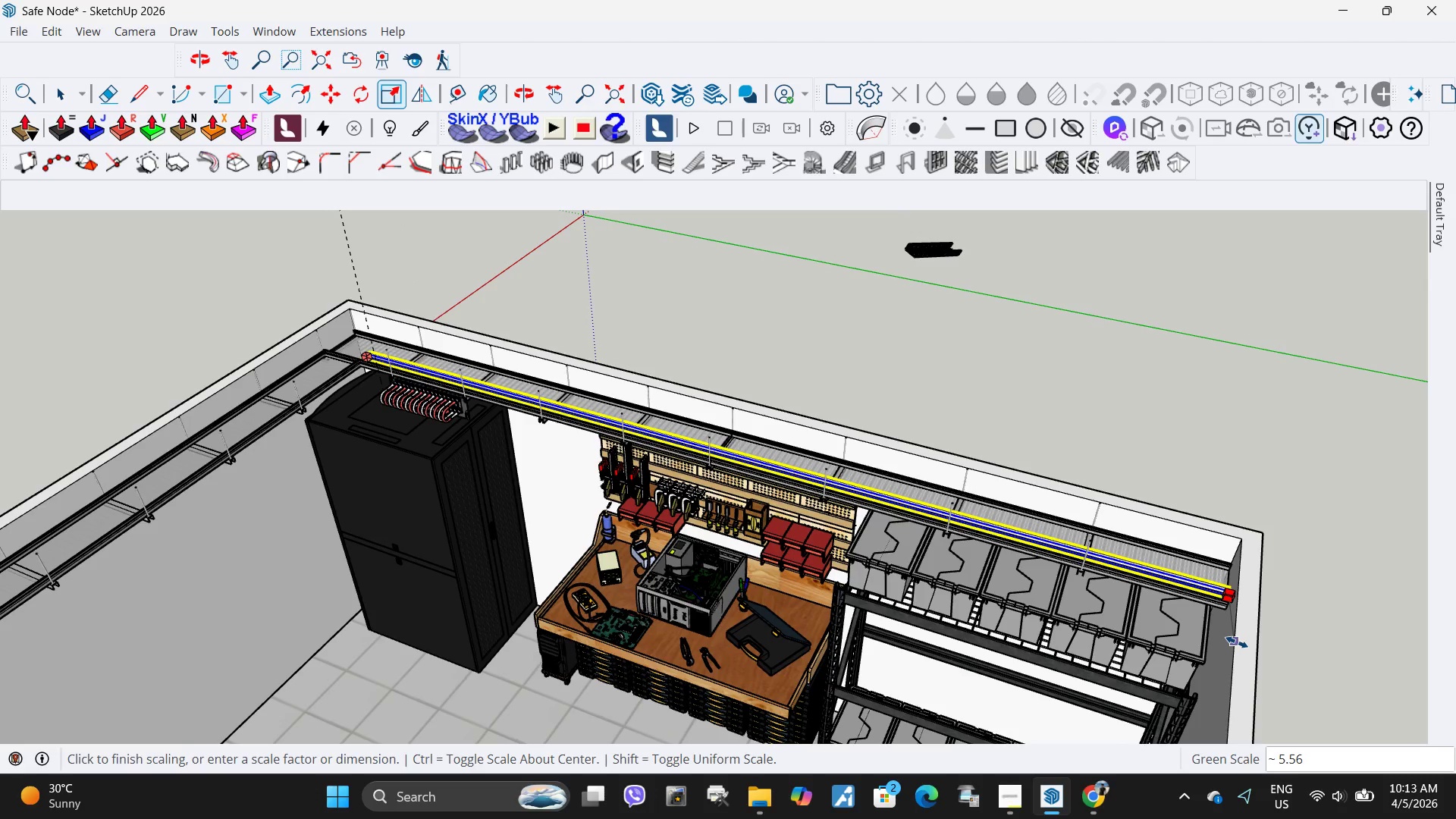 
left_click([1237, 642])
 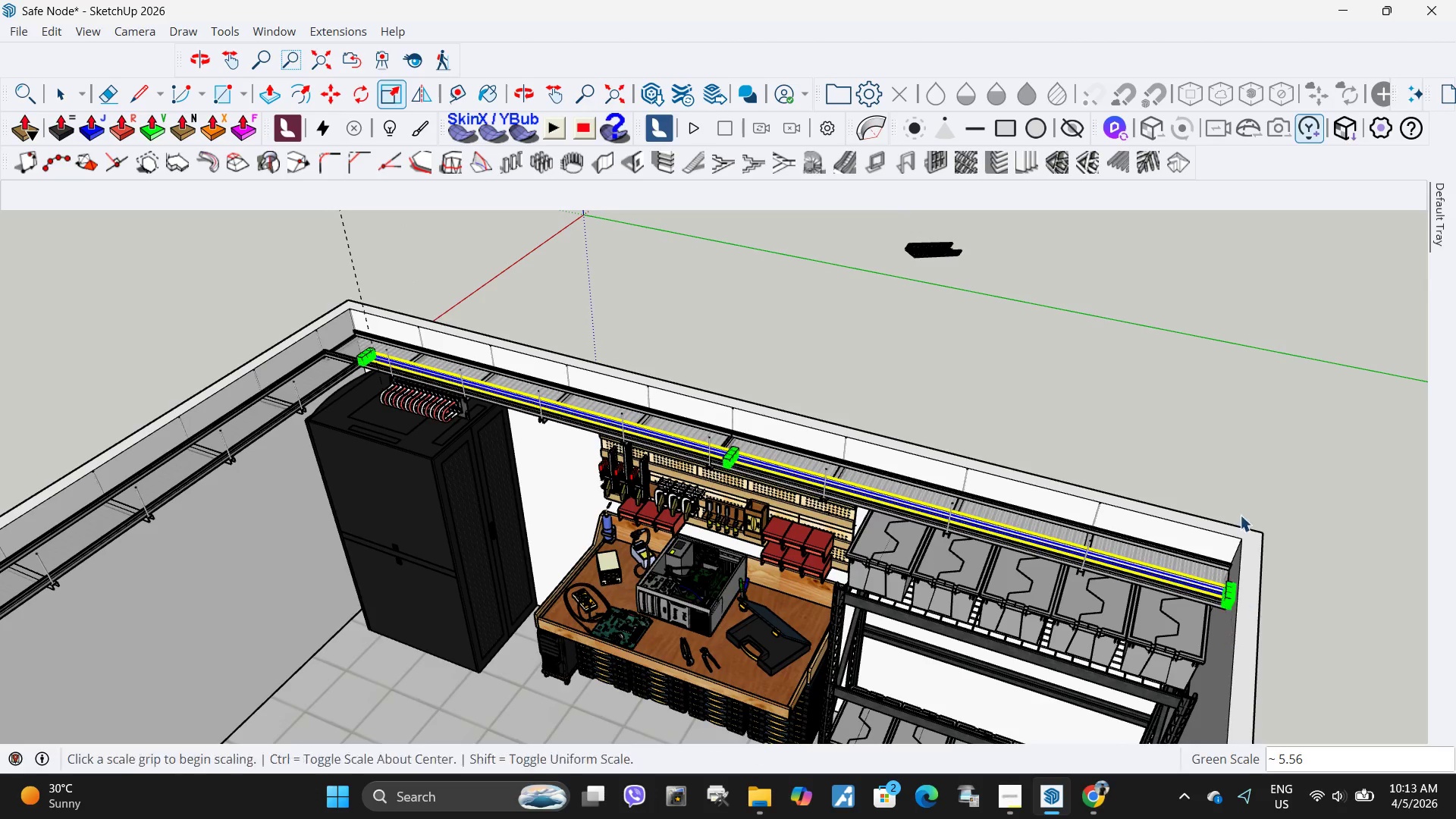 
key(Space)
 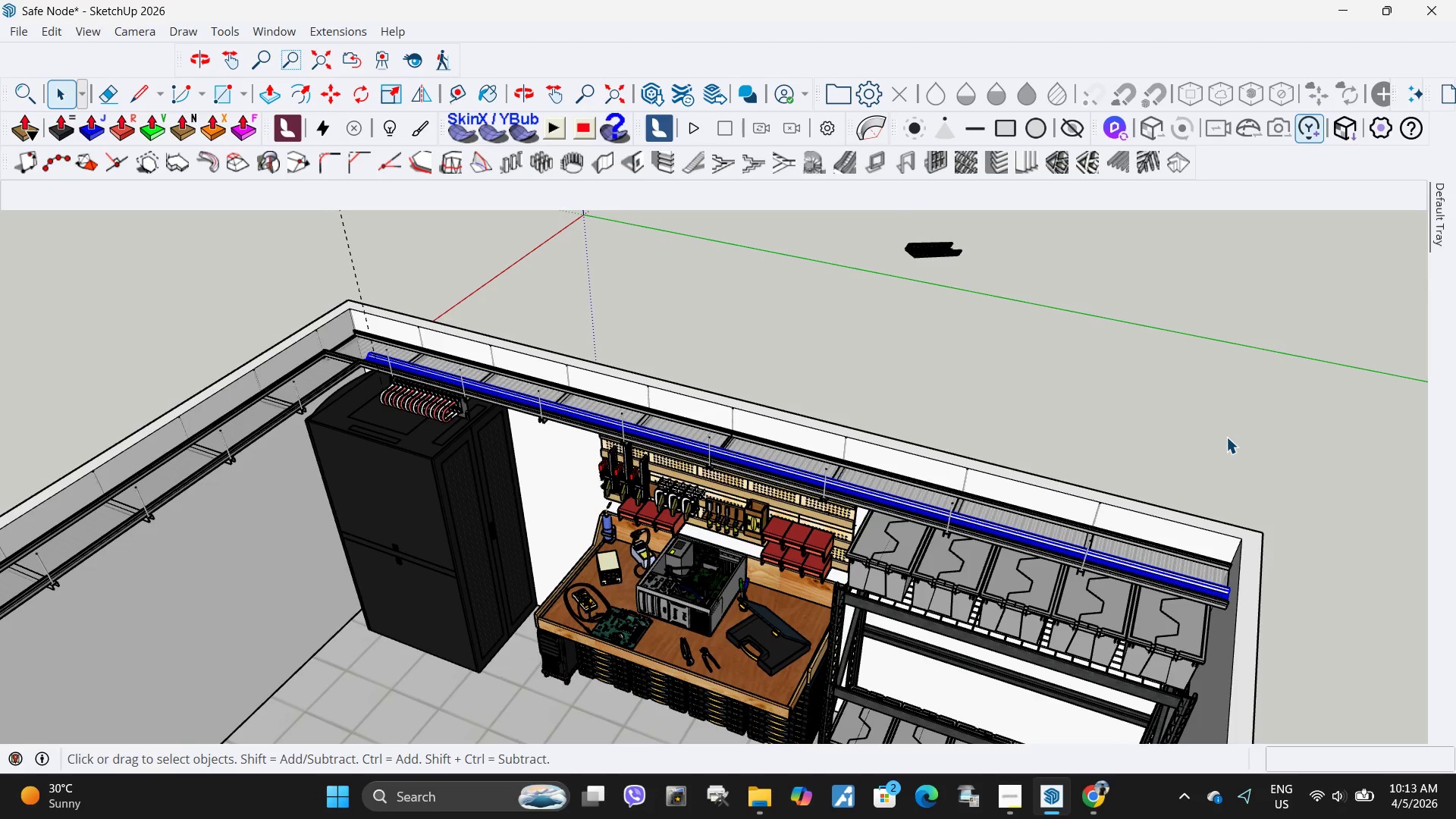 
double_click([1226, 437])
 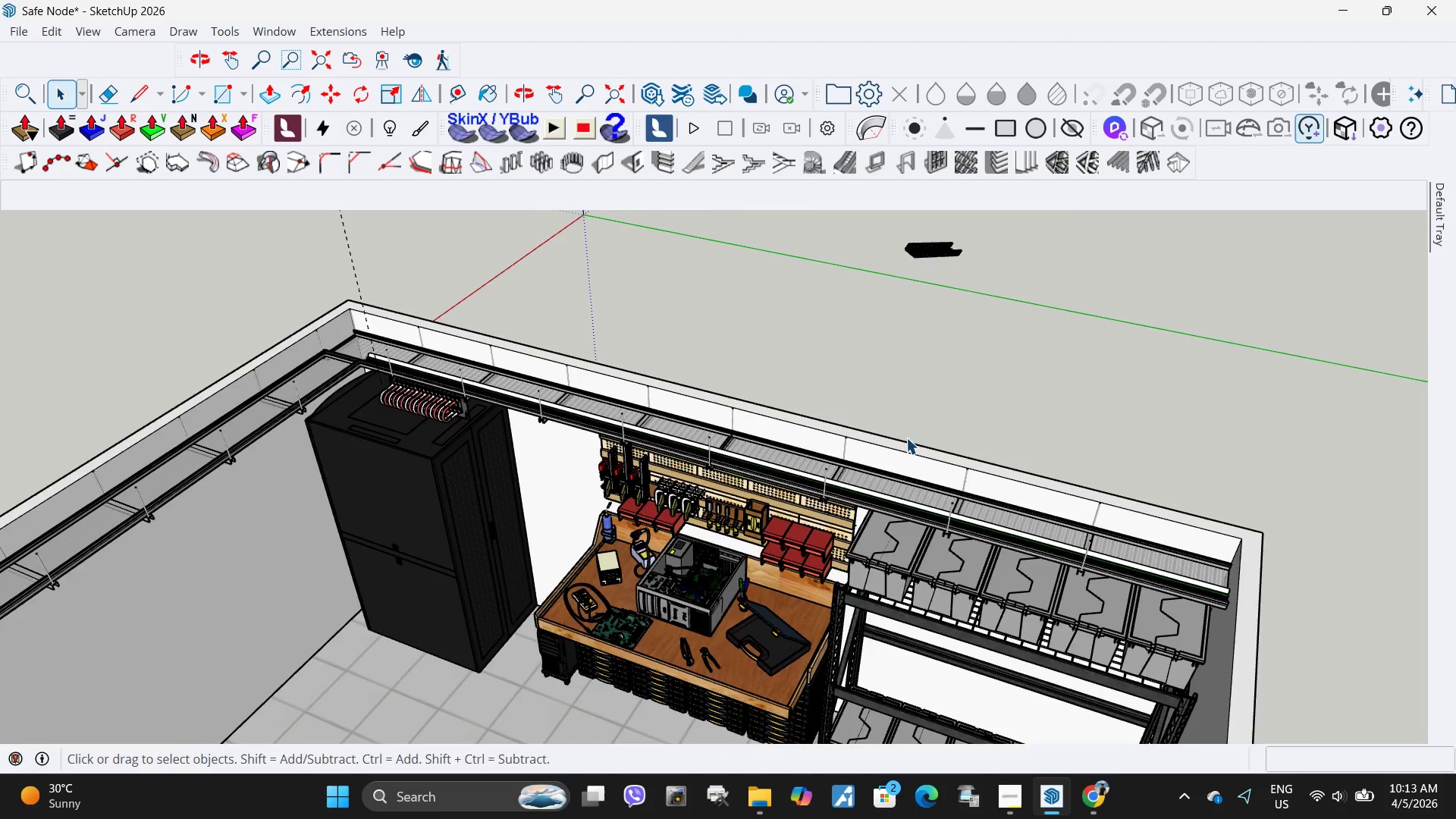 
scroll: coordinate [376, 445], scroll_direction: up, amount: 14.0
 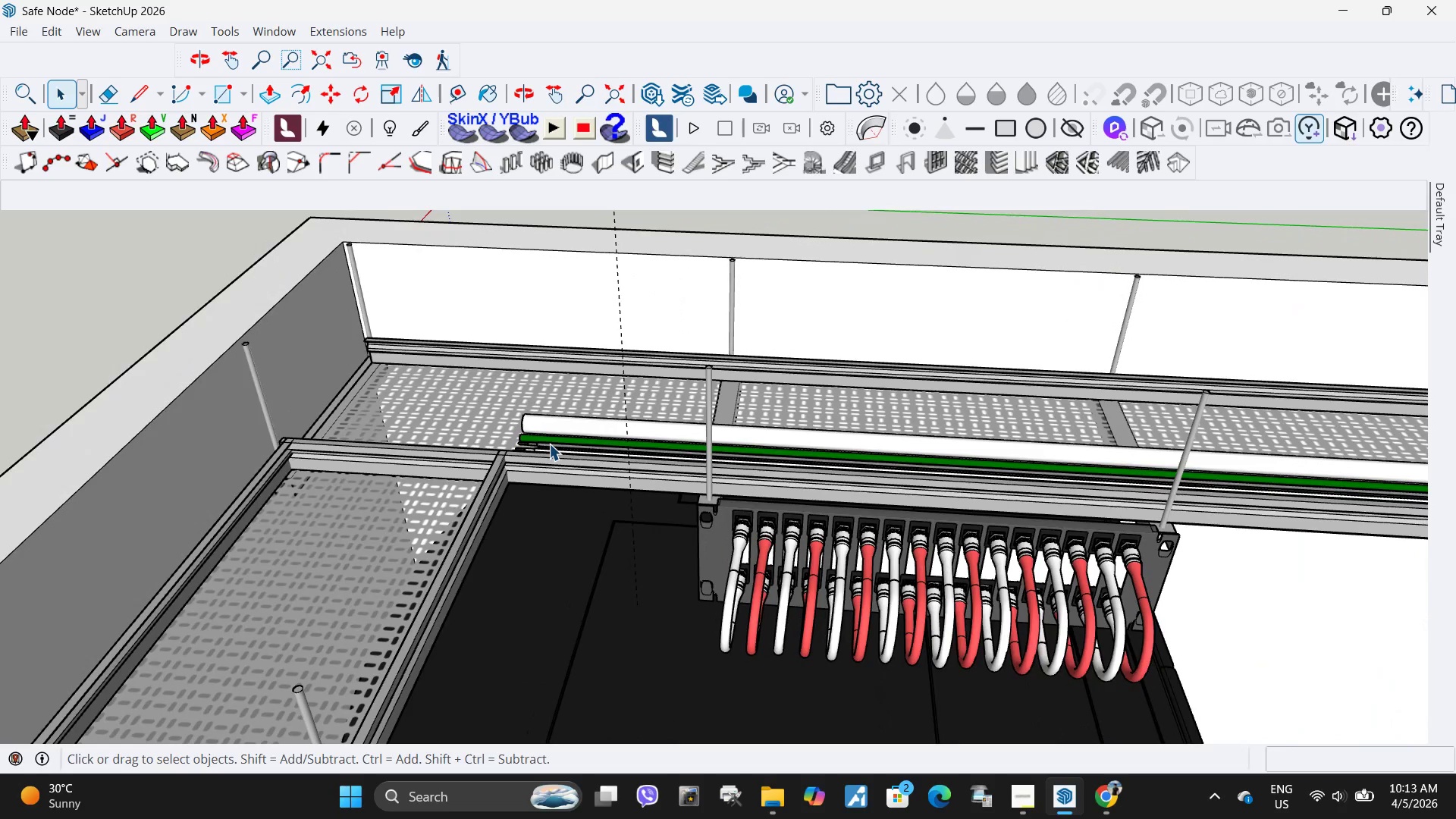 
scroll: coordinate [570, 479], scroll_direction: down, amount: 14.0
 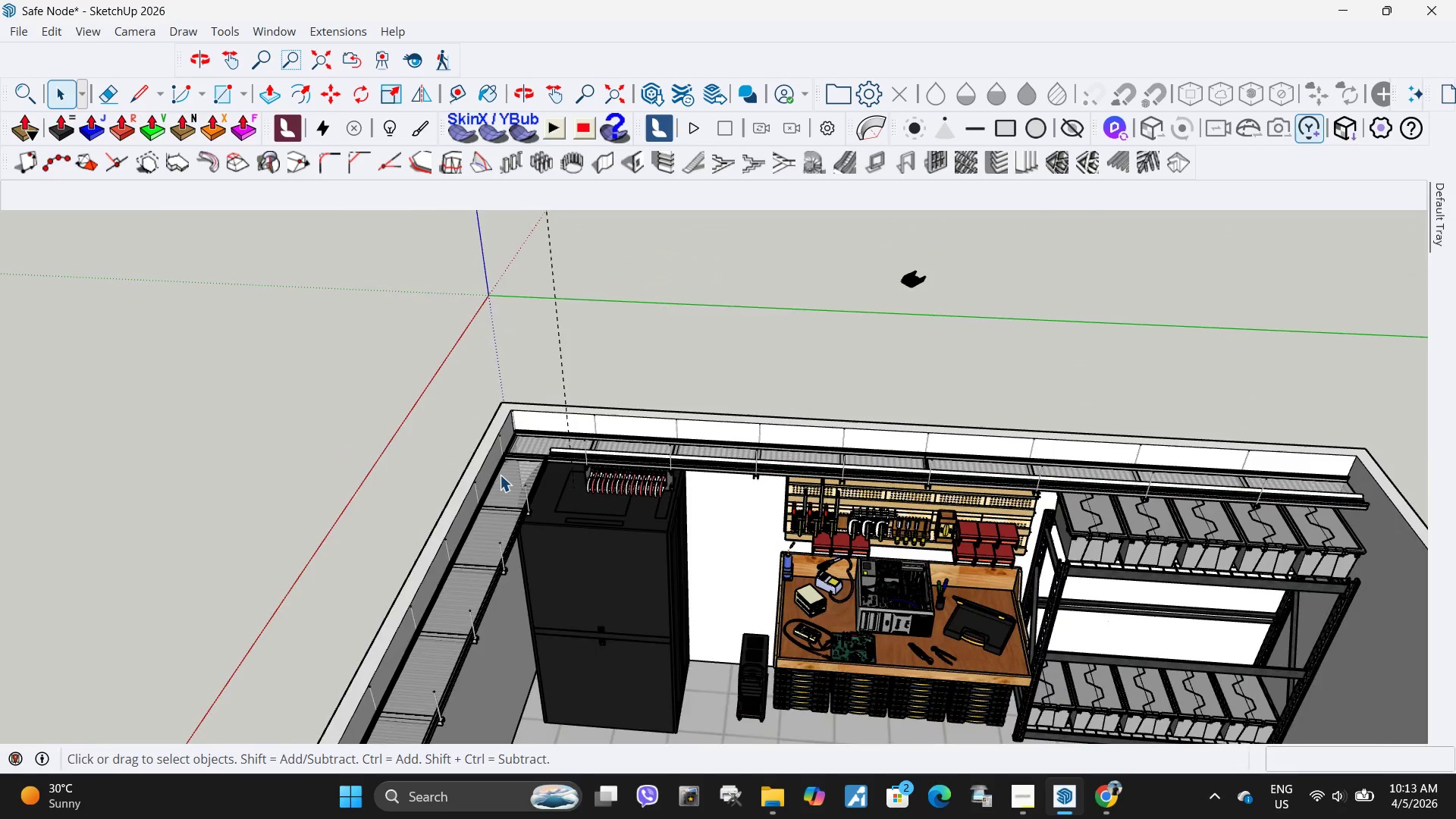 
scroll: coordinate [767, 579], scroll_direction: up, amount: 2.0
 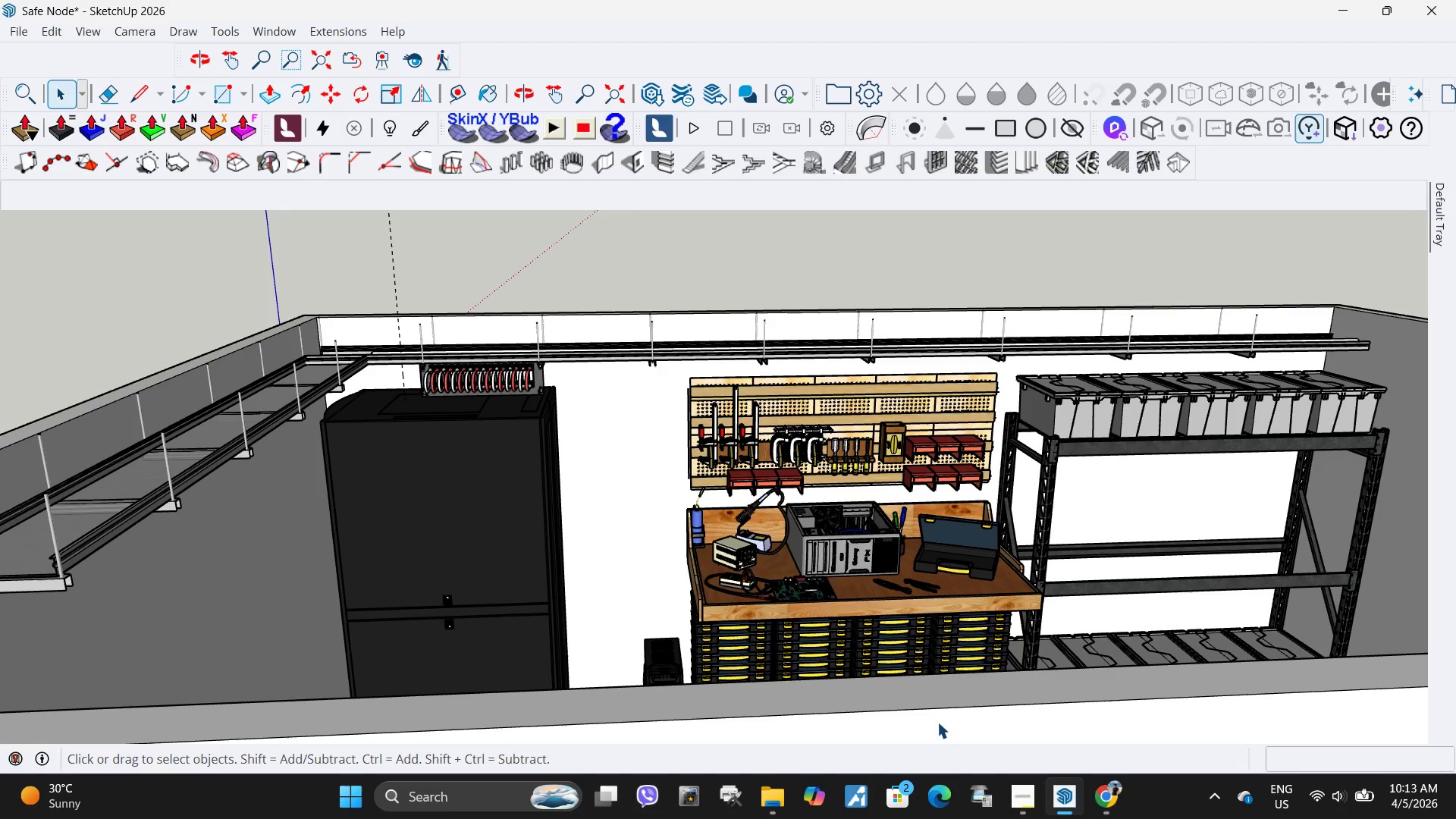 
wait(18.87)
 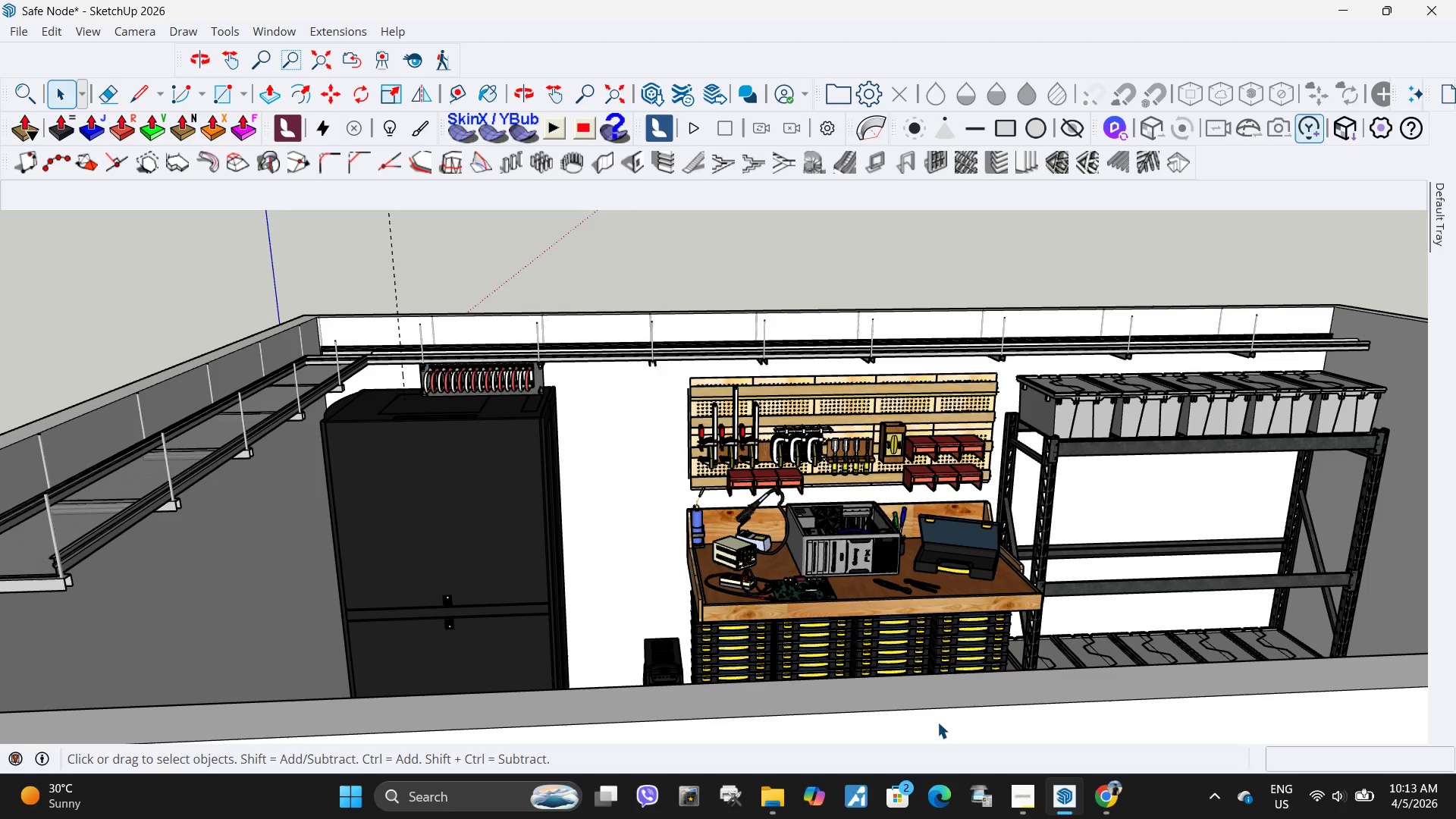 
left_click([1122, 812])
 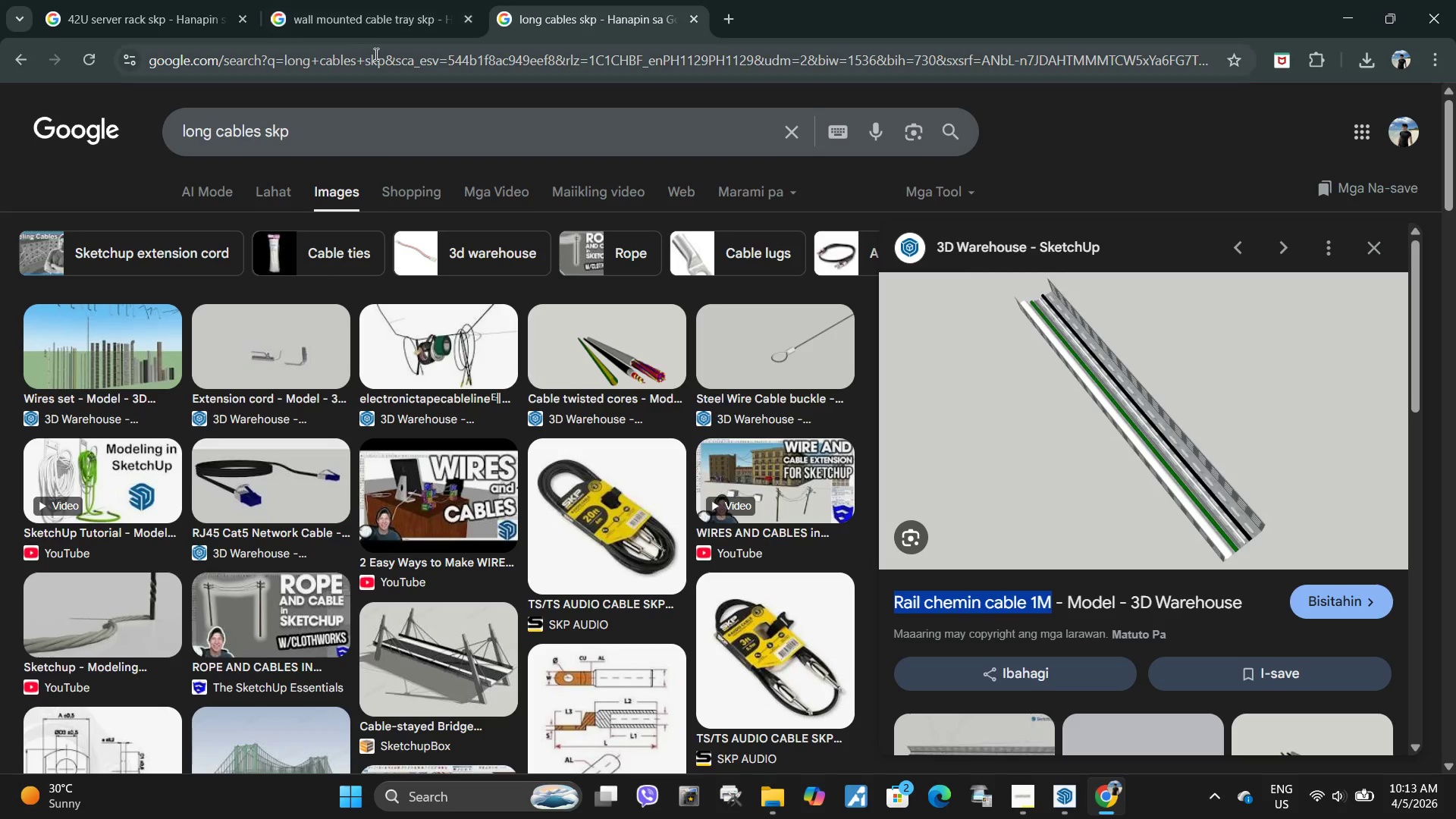 
left_click([377, 54])
 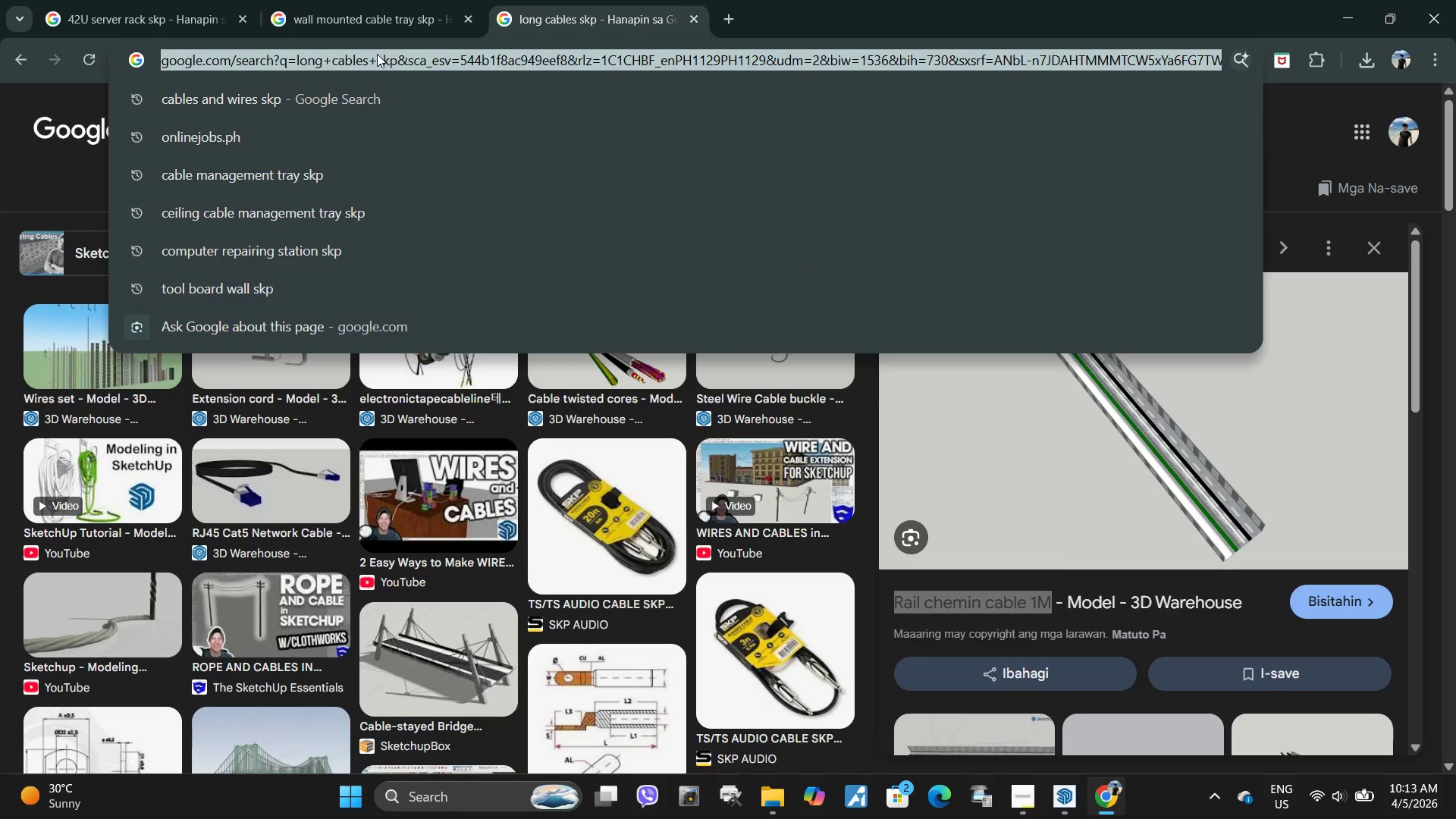 
type(cable electric pipe)
 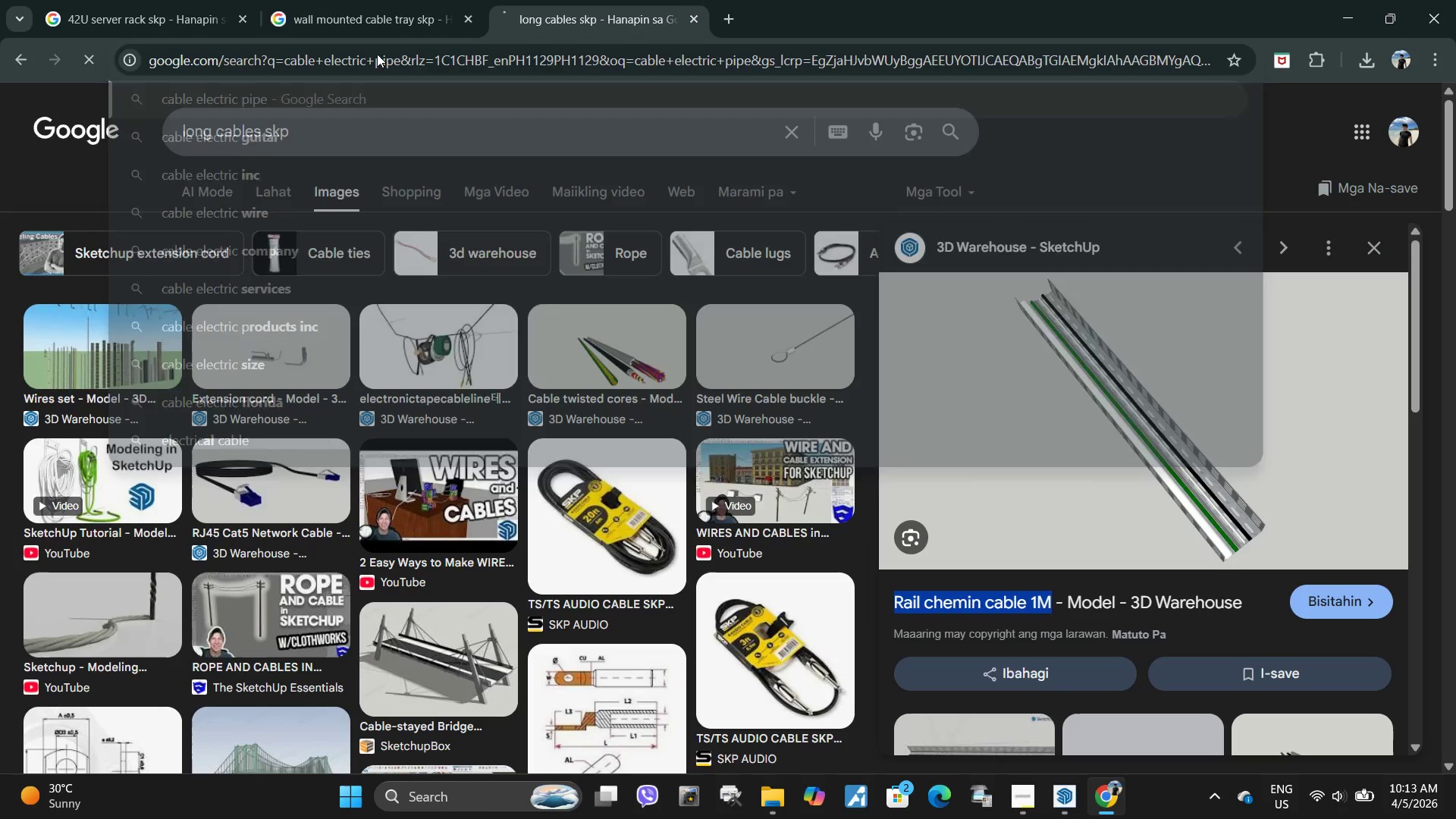 
key(Enter)
 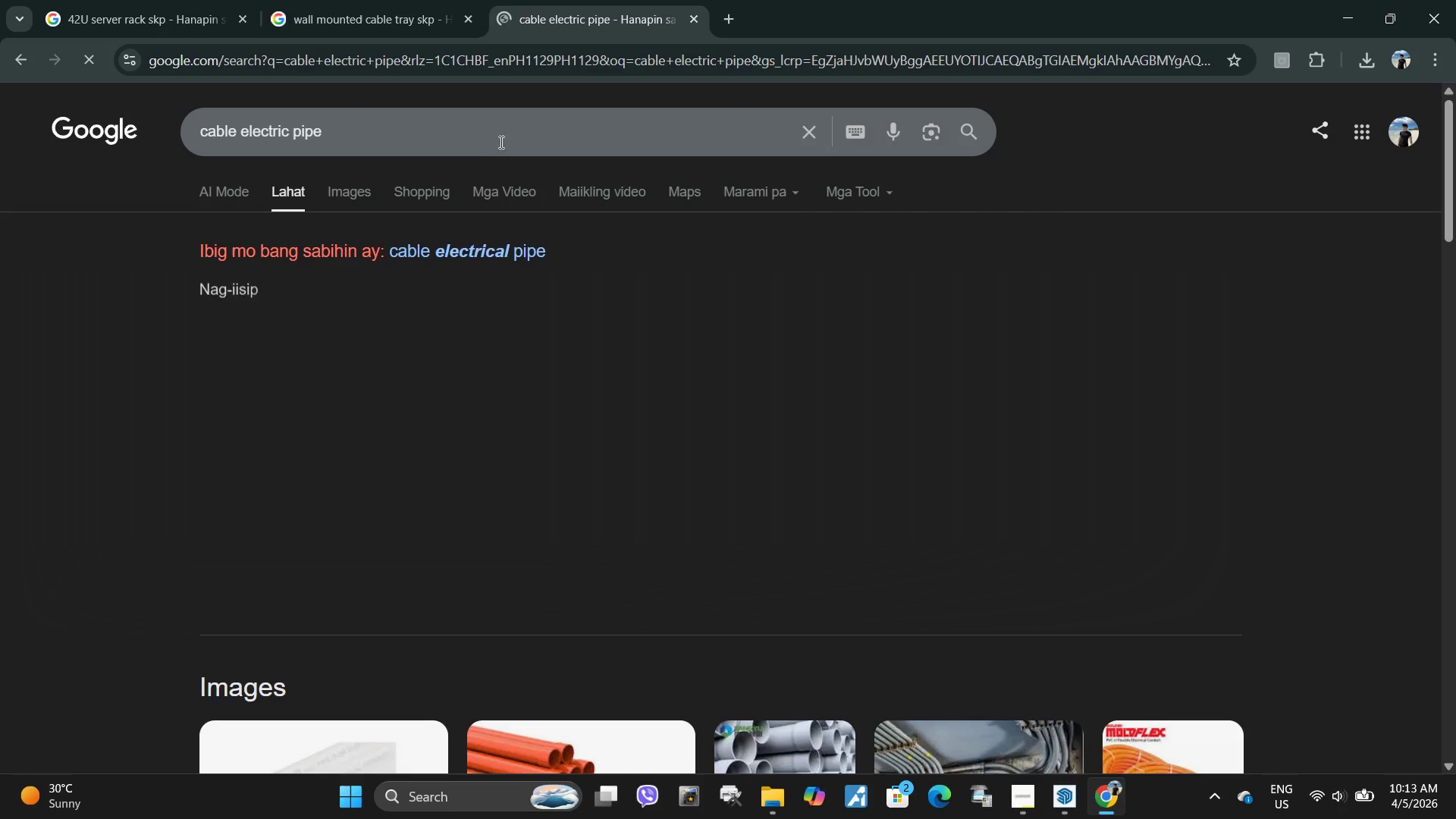 
left_click([495, 142])
 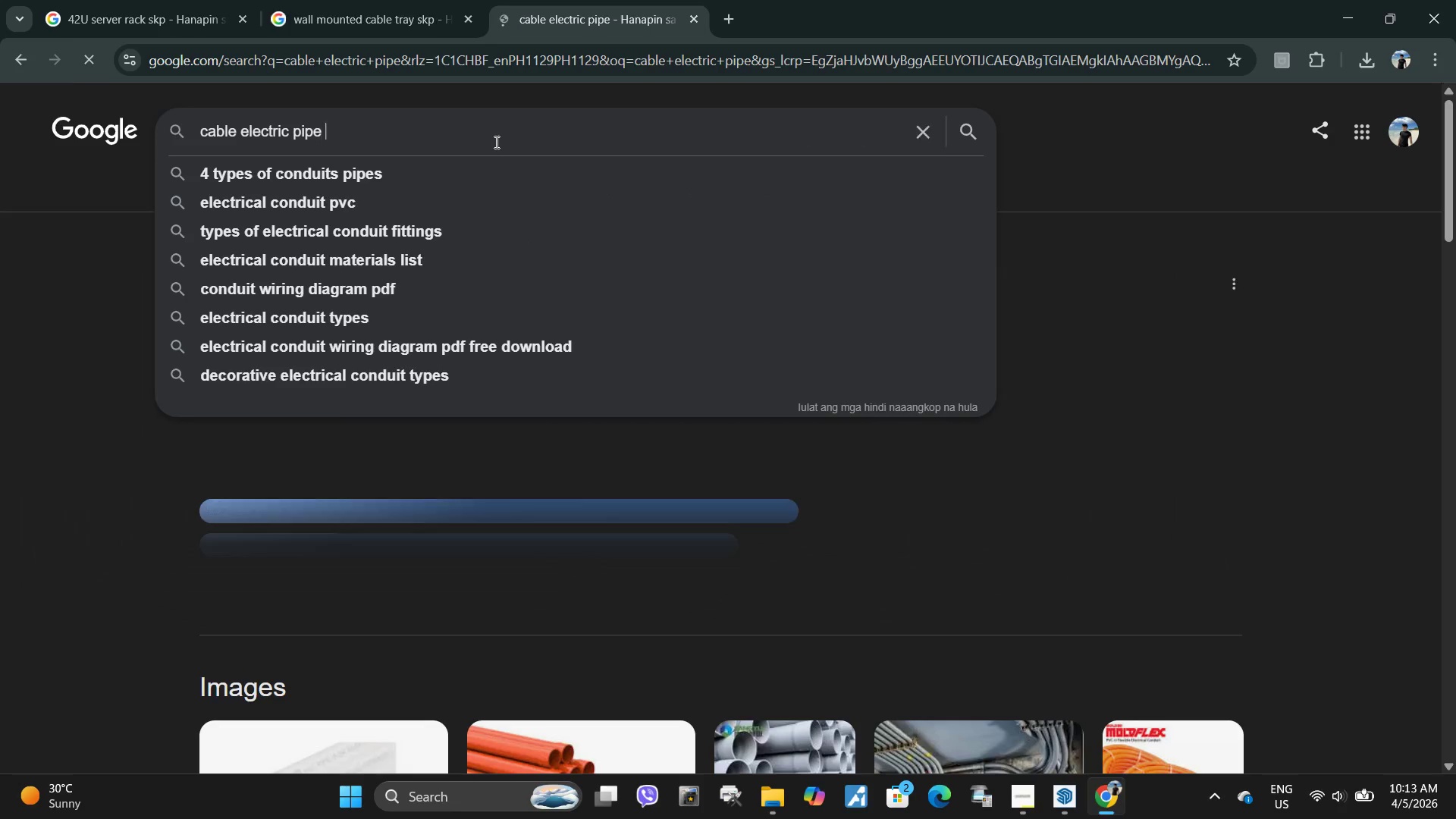 
type( skp)
 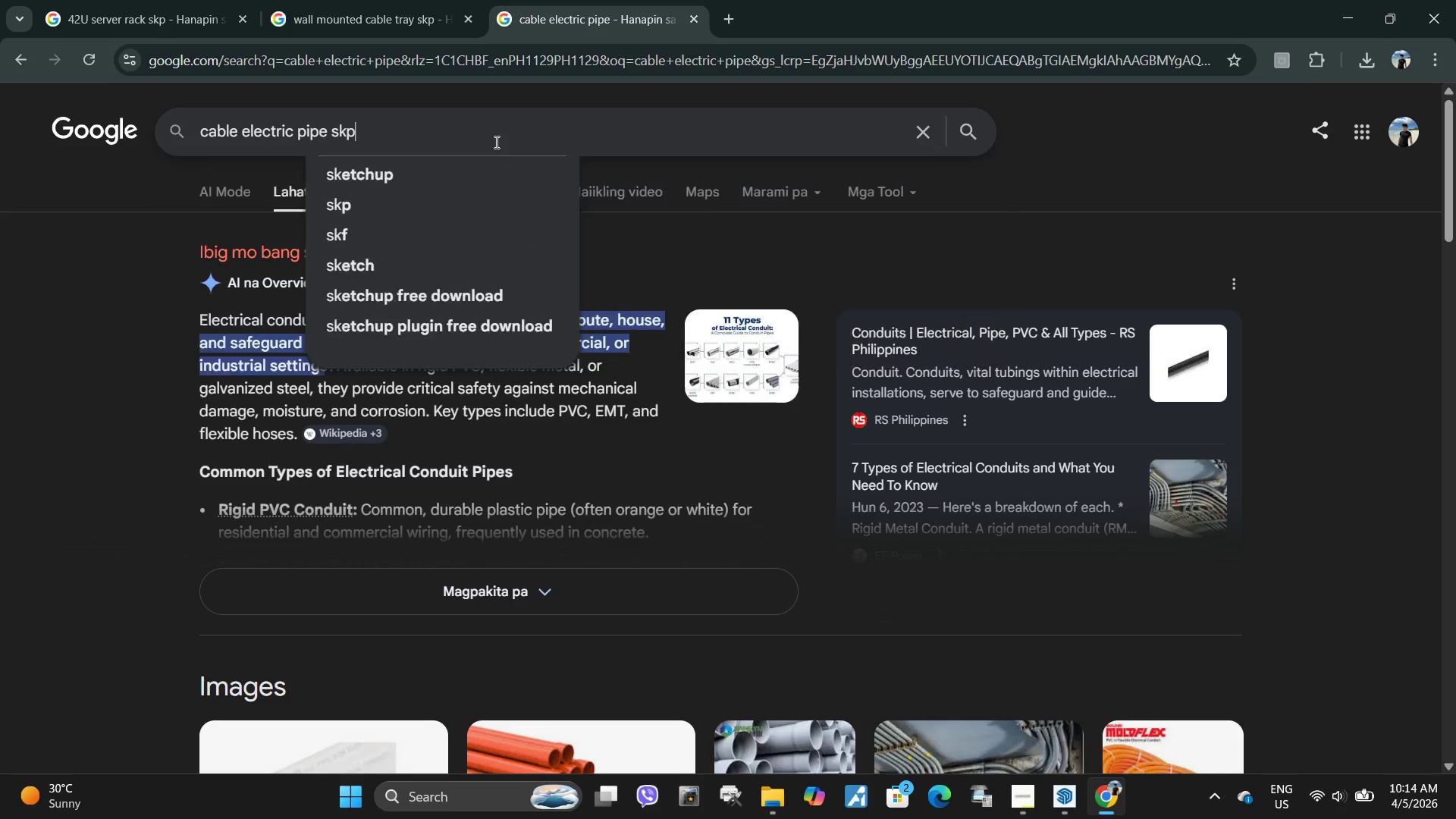 
key(Enter)
 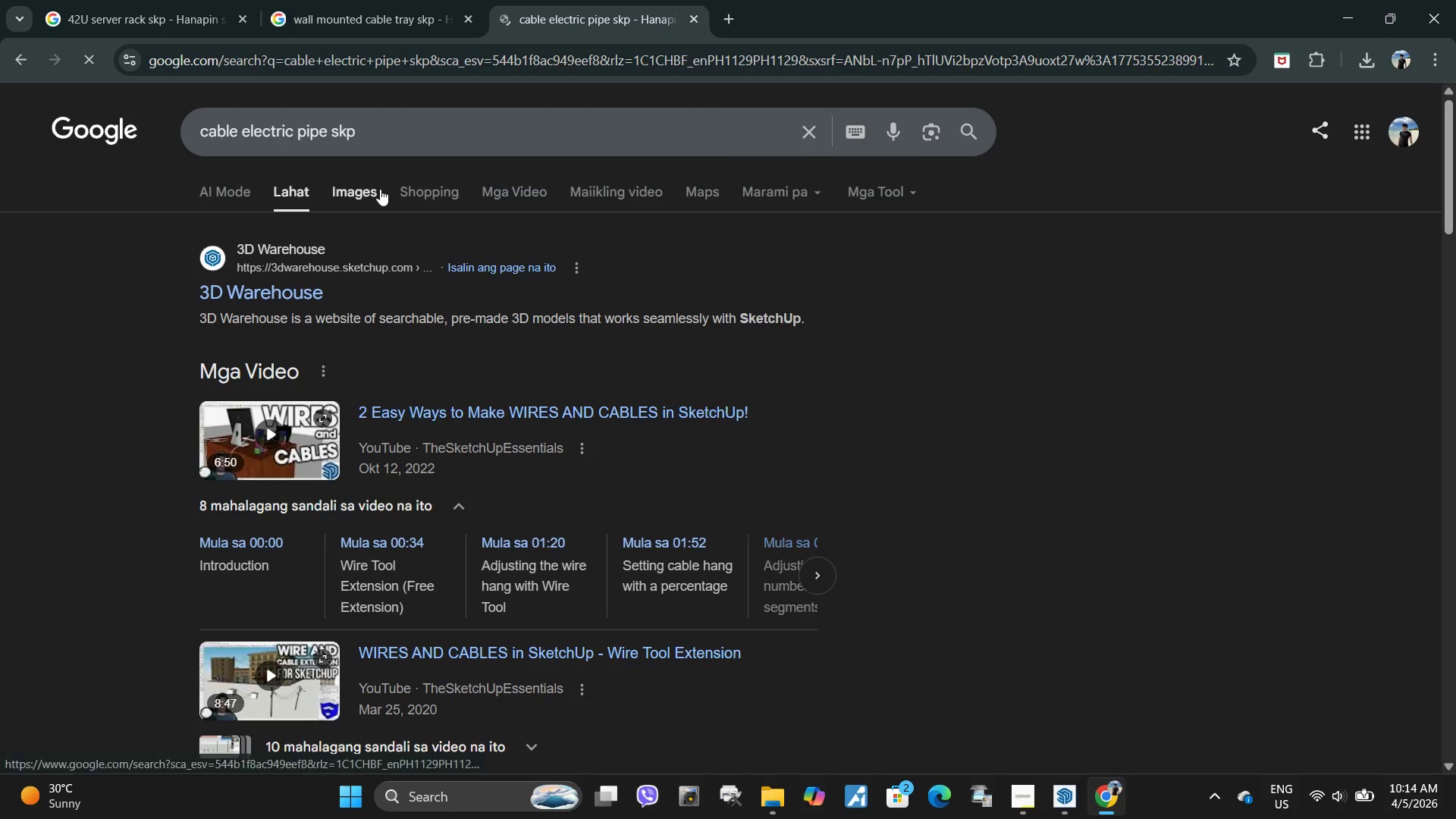 
left_click([373, 189])
 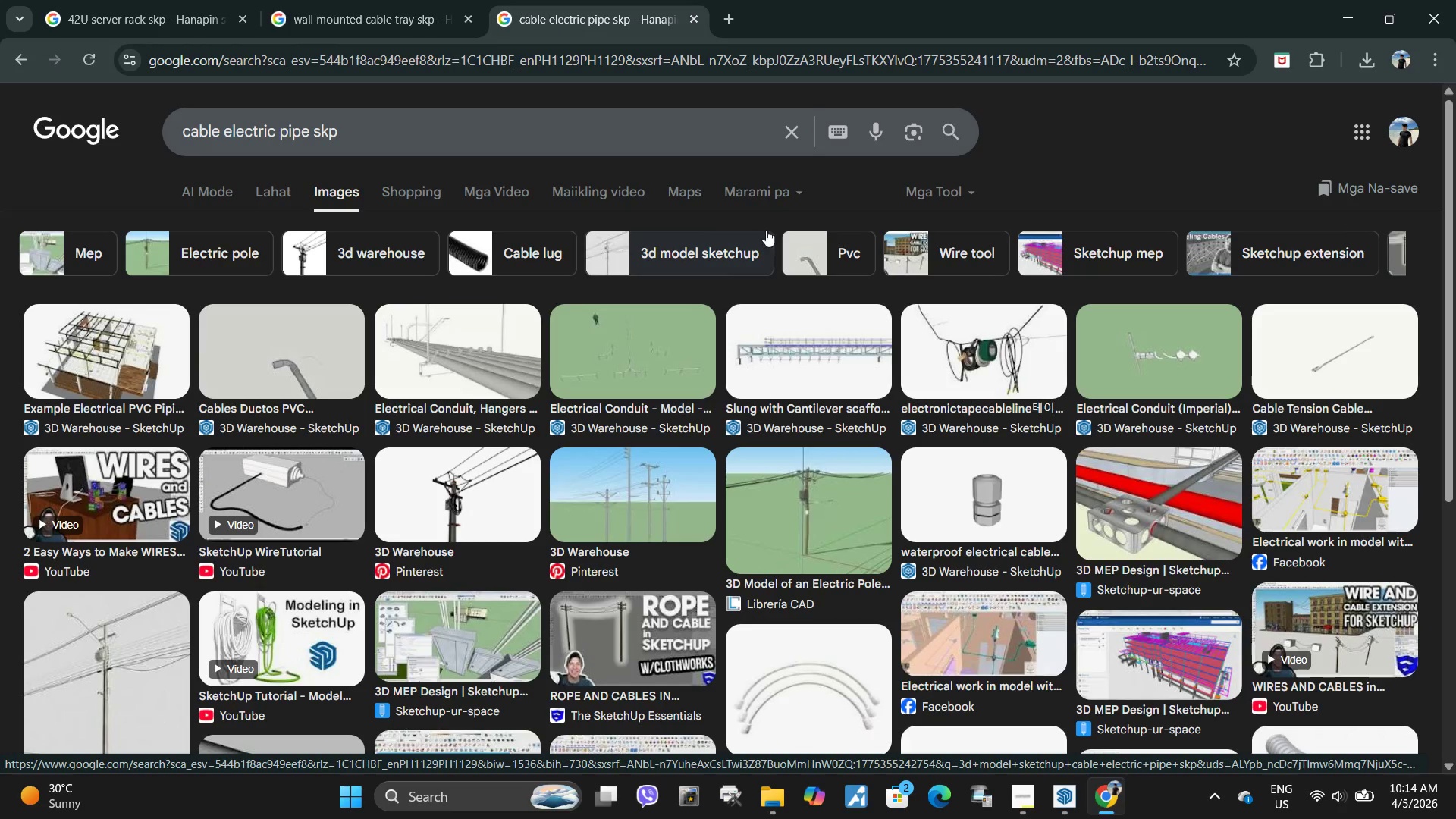 
wait(7.69)
 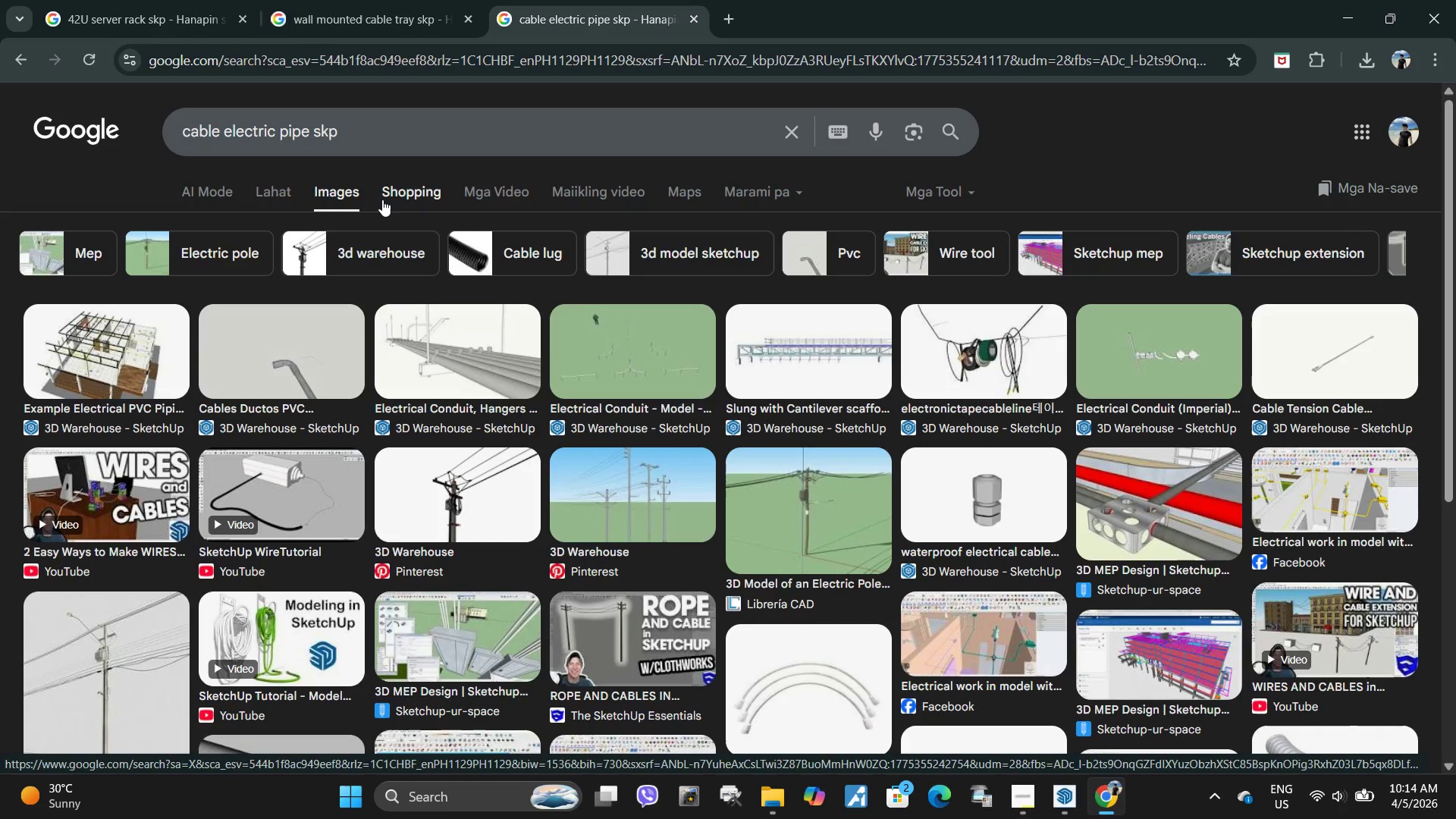 
left_click([280, 133])
 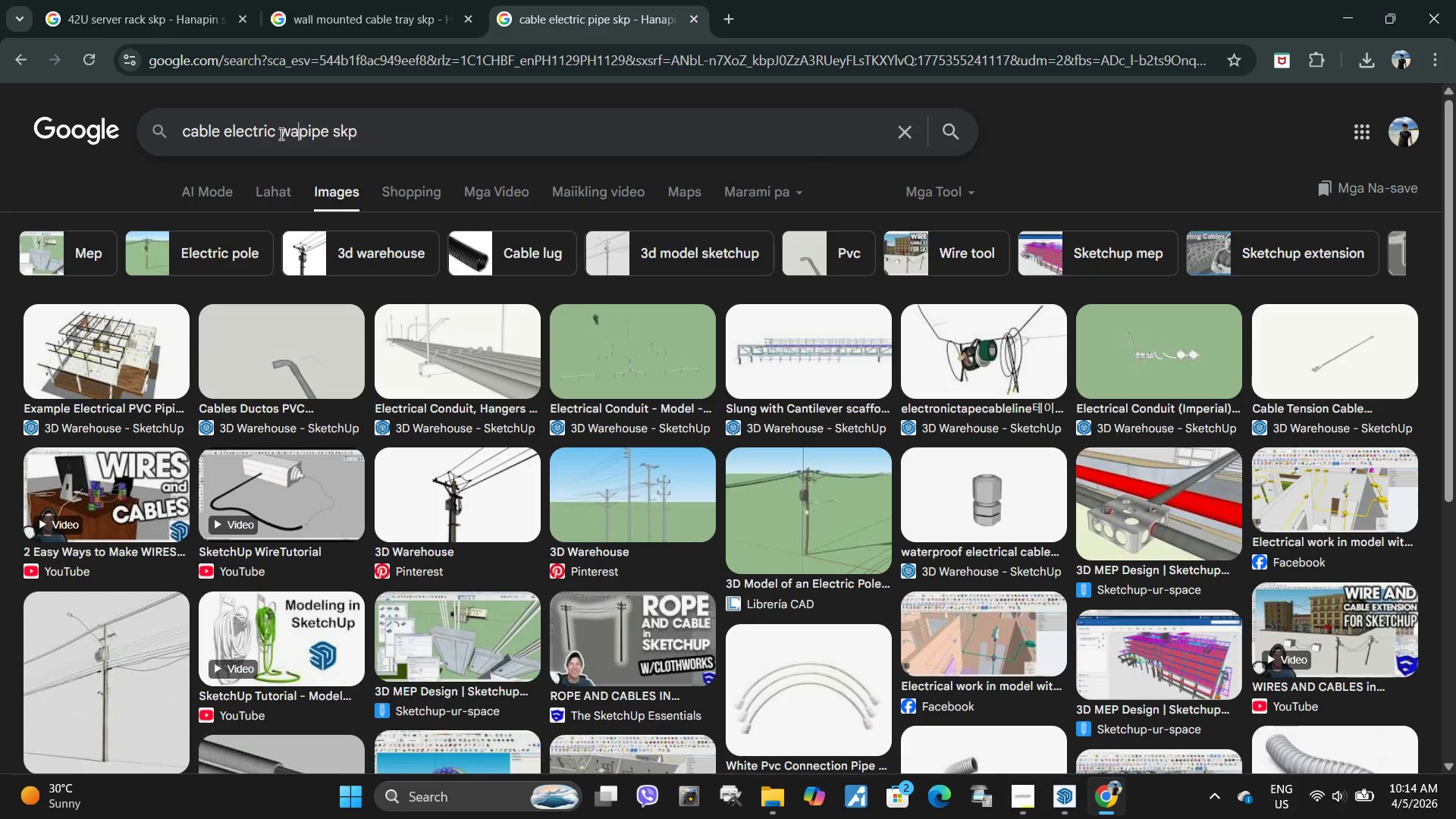 
type(wall )
 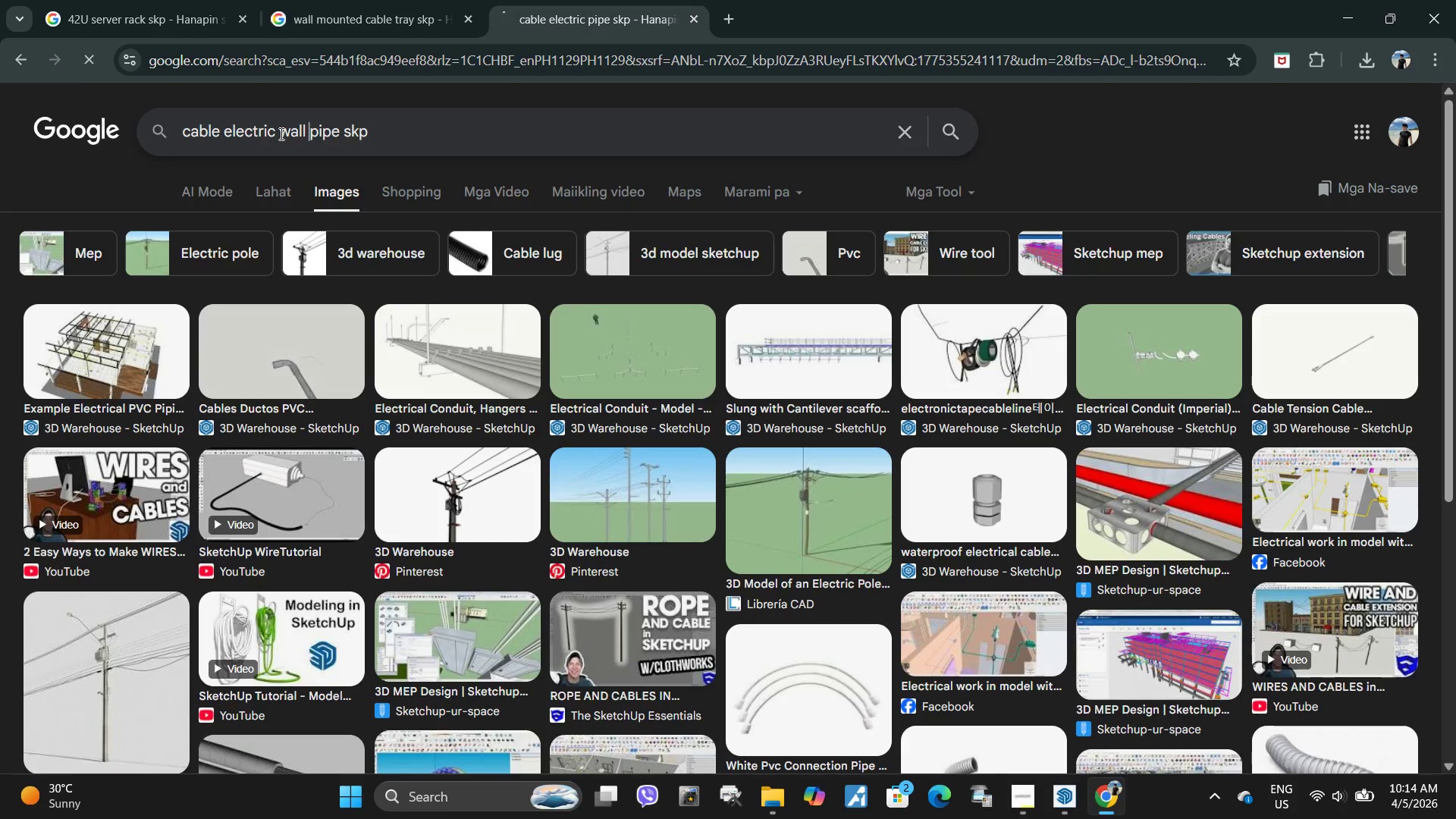 
key(Enter)
 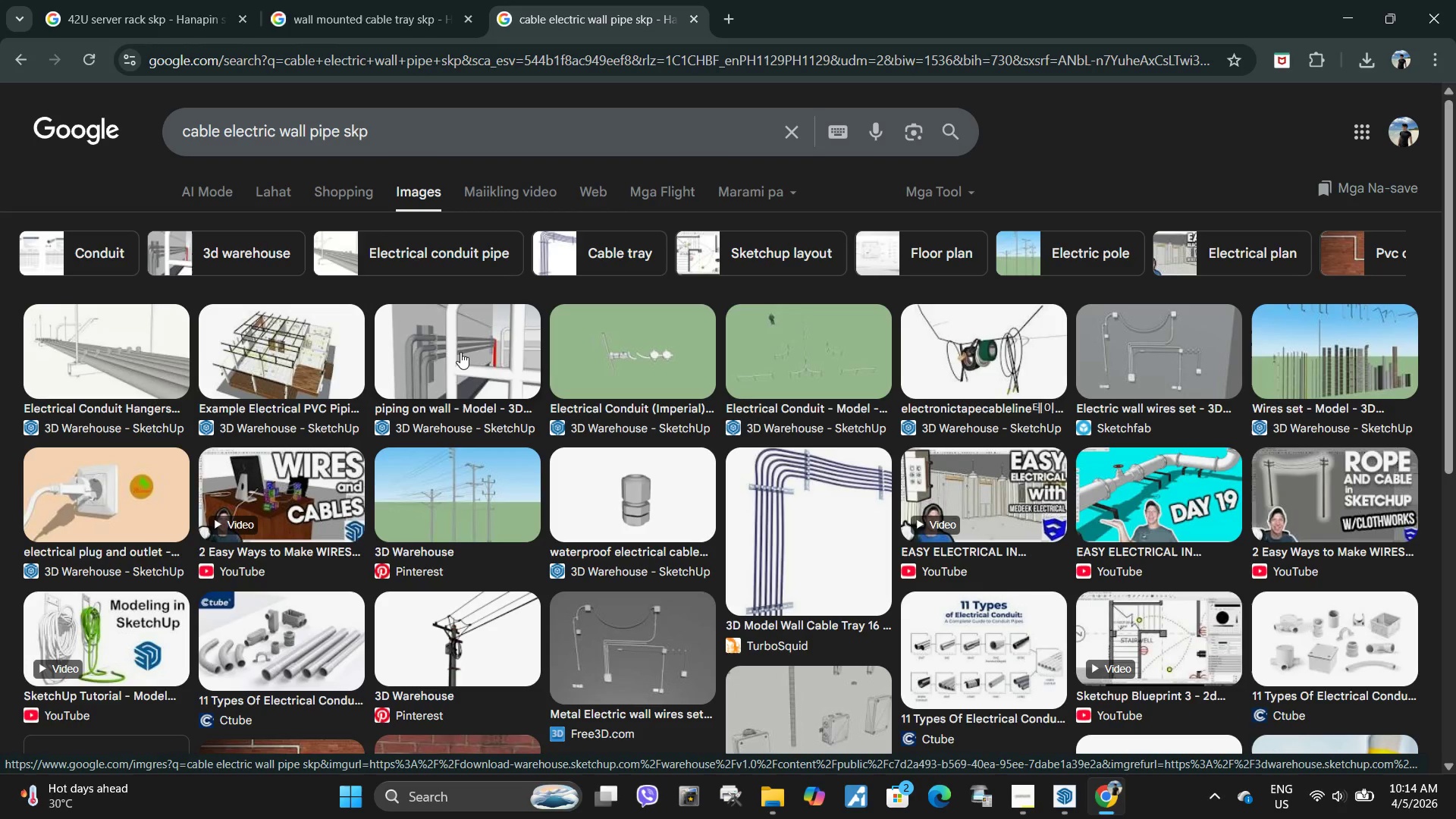 
wait(10.08)
 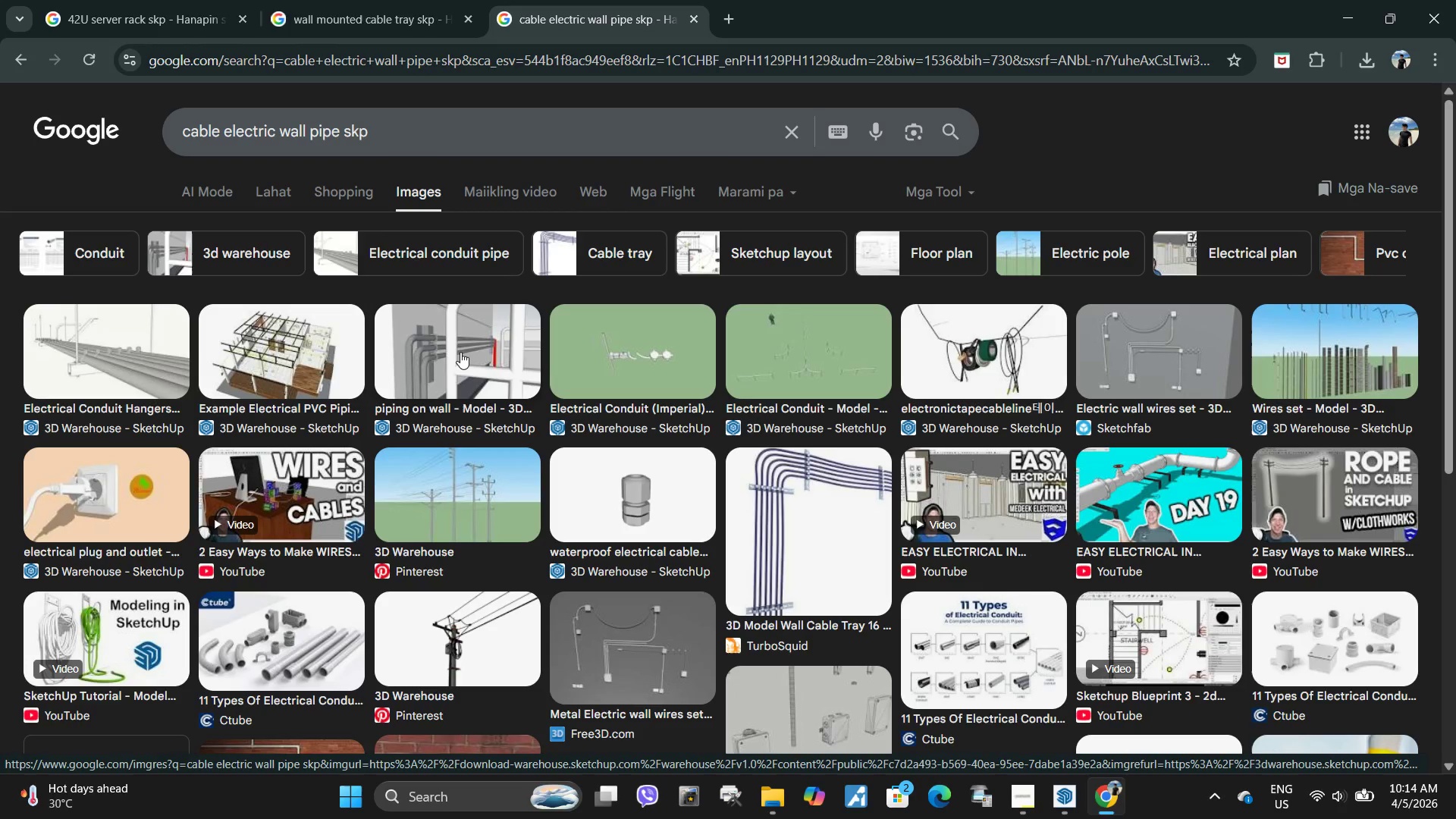 
left_click([729, 17])
 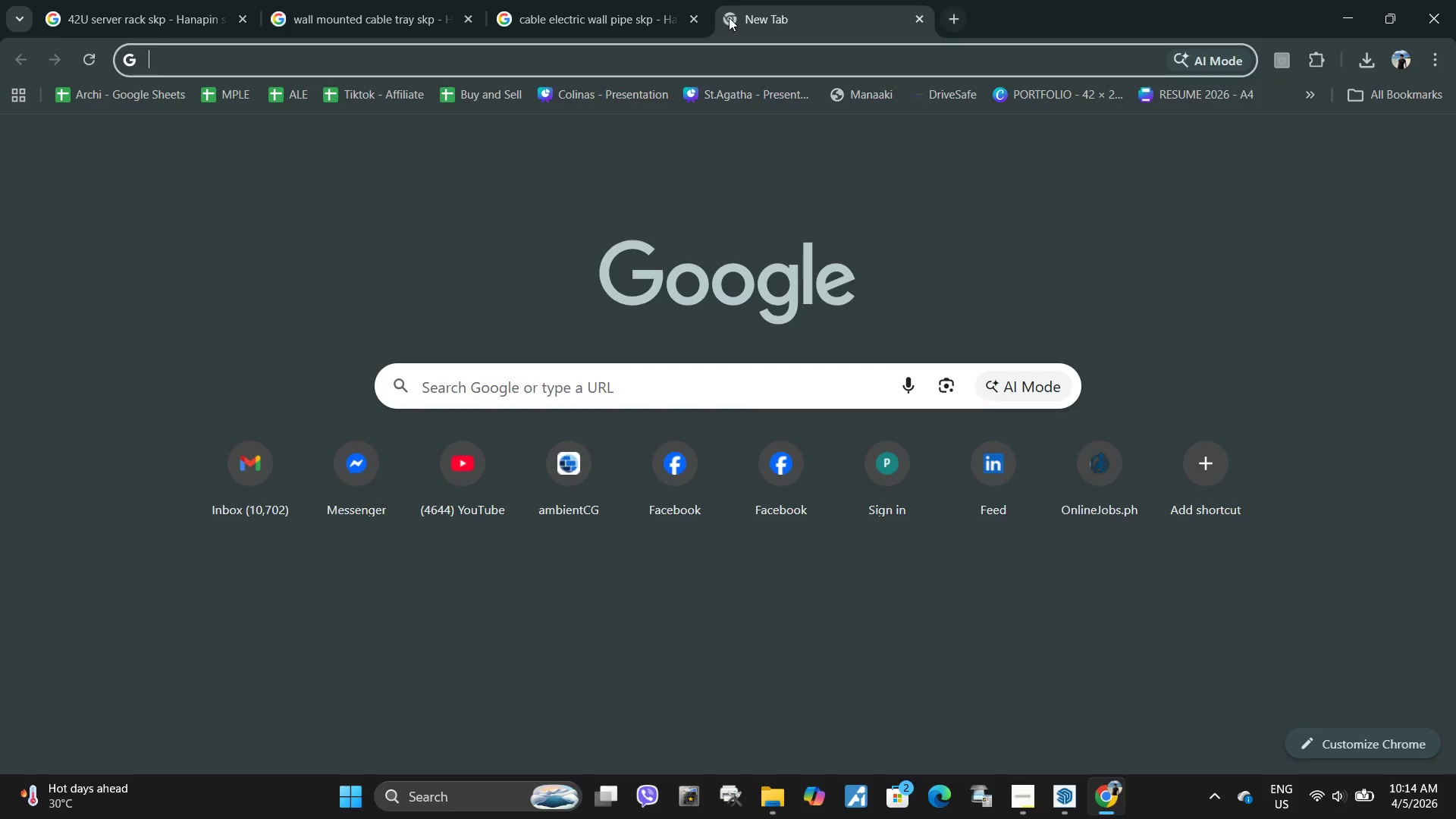 
type(electric wall skp)
 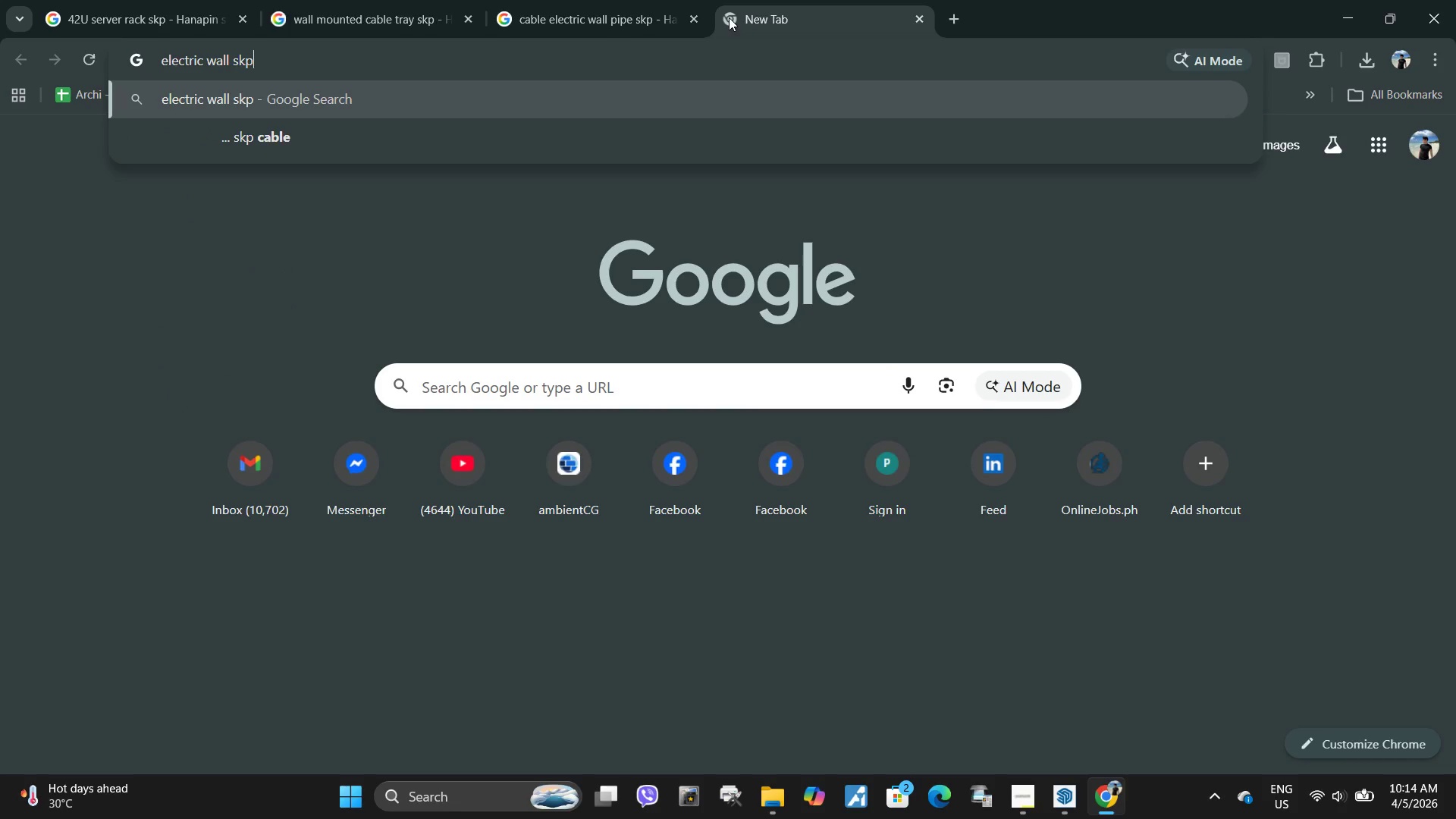 
key(Enter)
 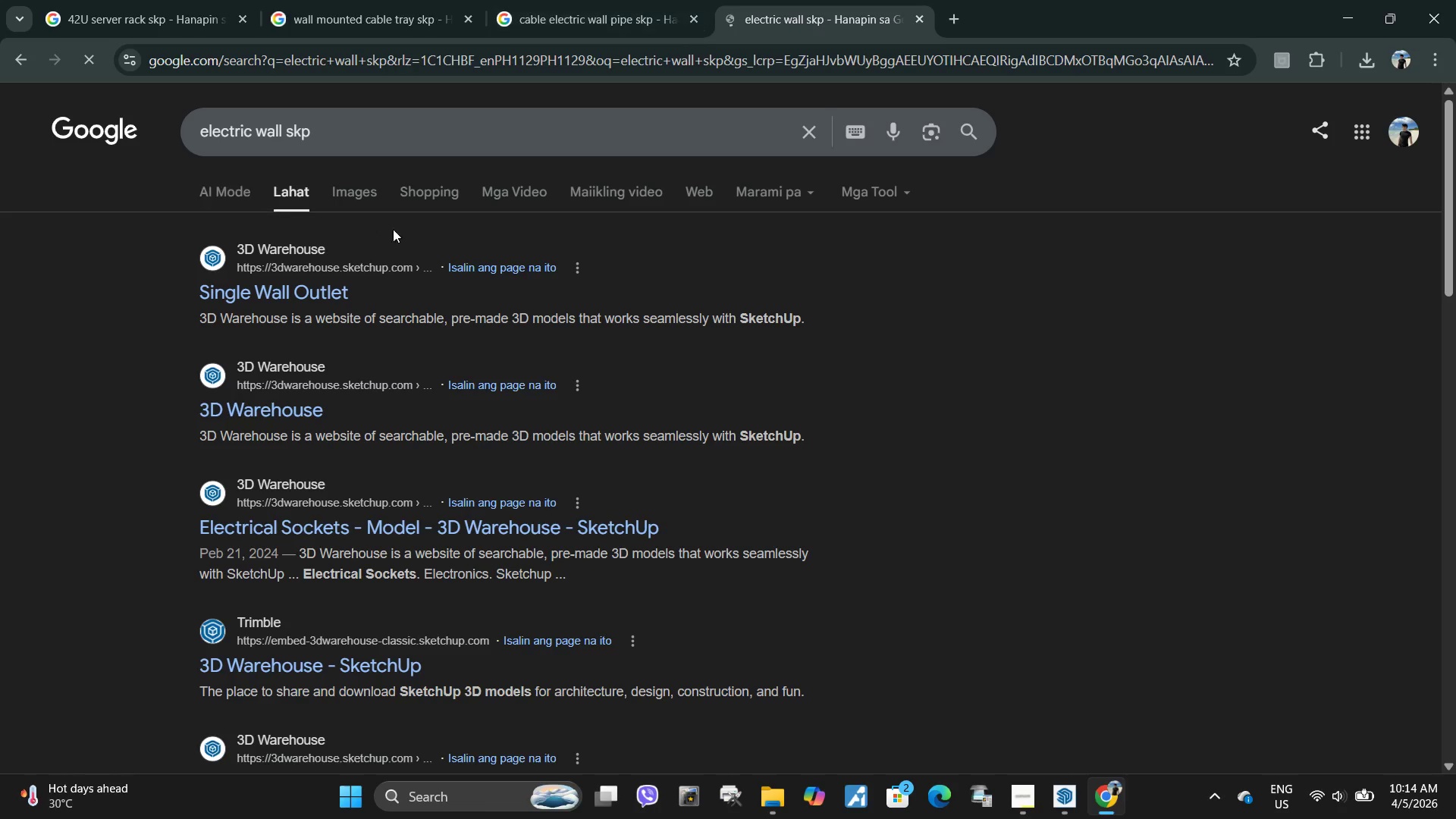 
left_click([343, 177])
 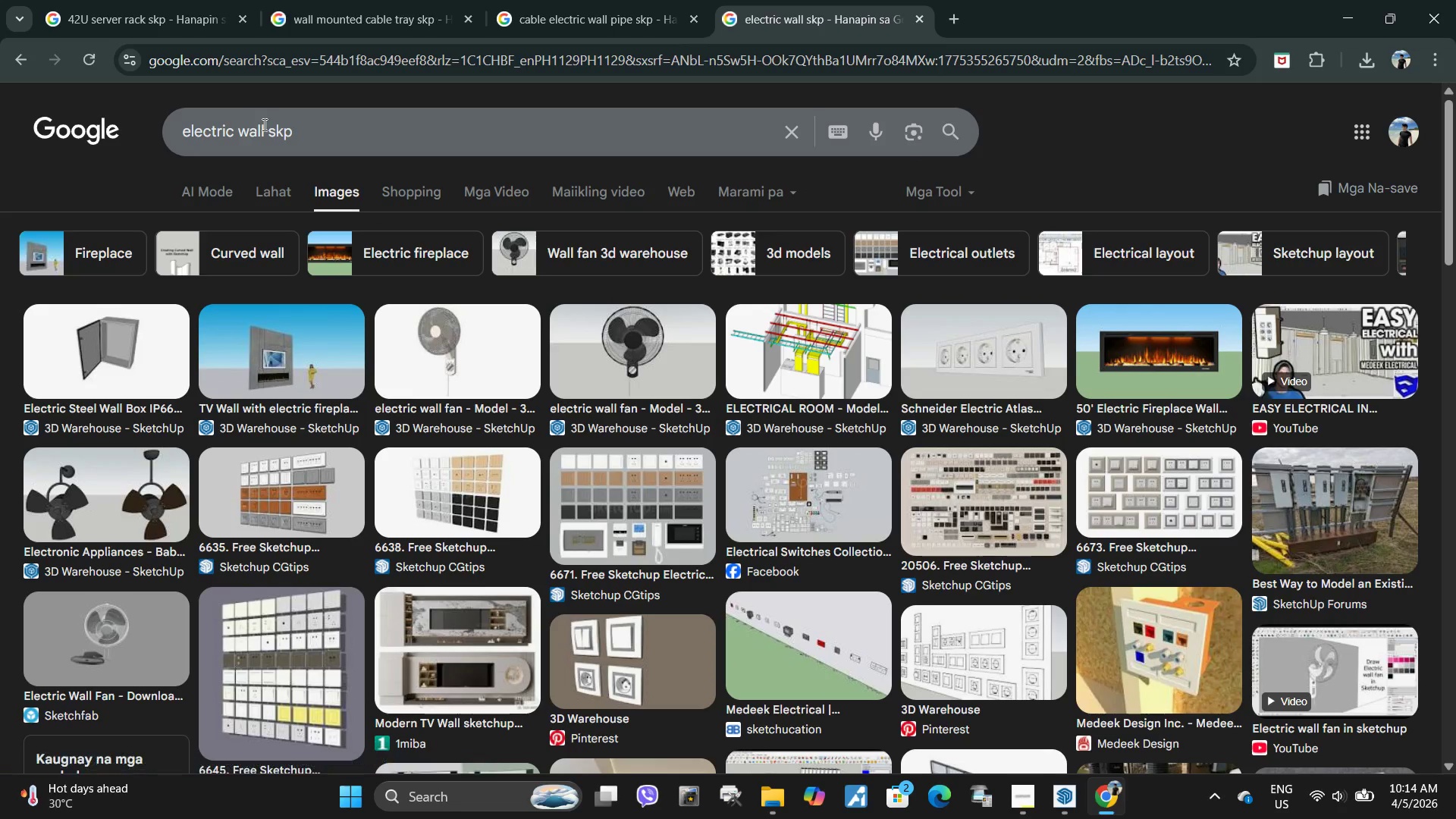 
left_click([271, 131])
 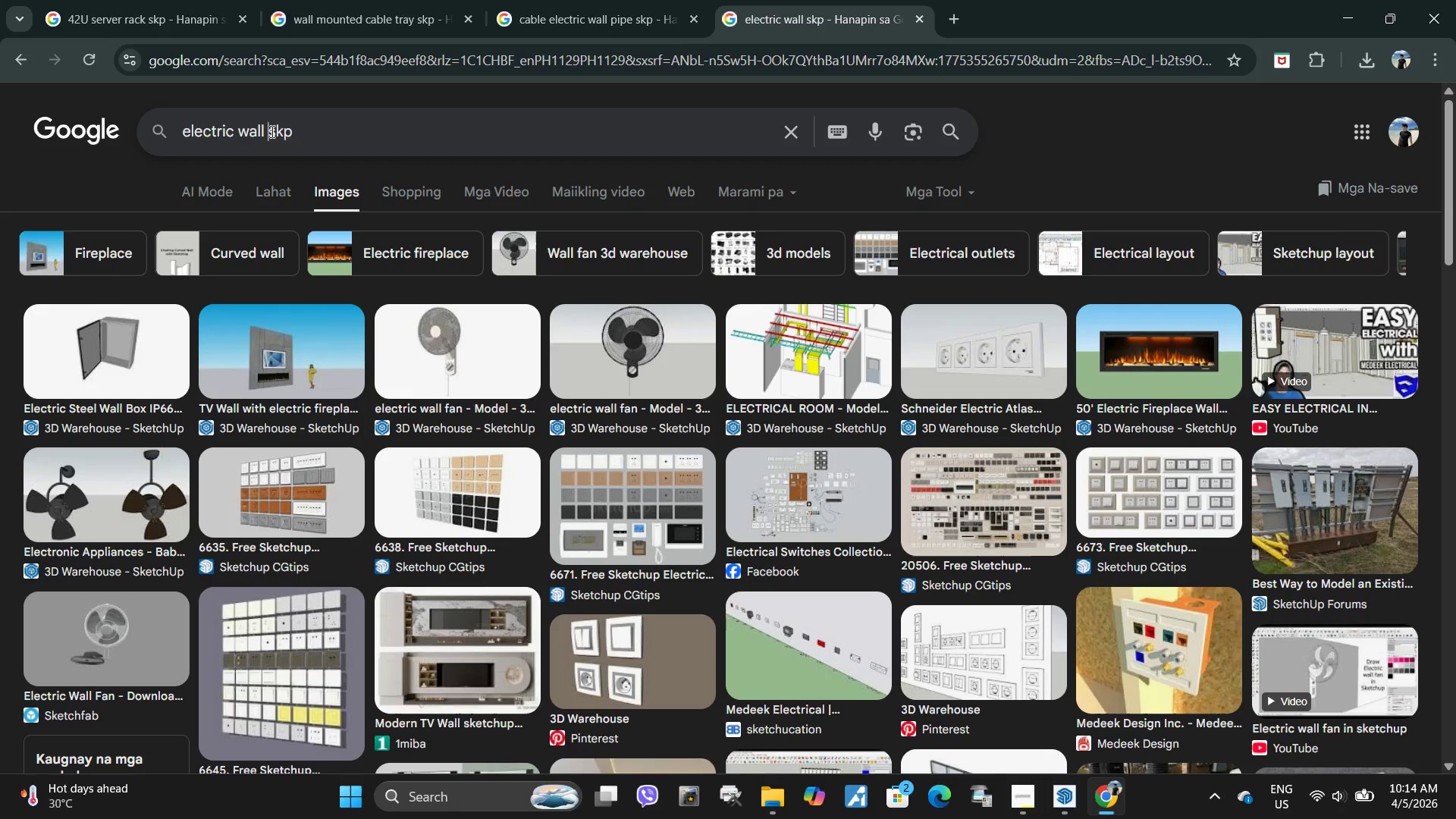 
type( wires )
 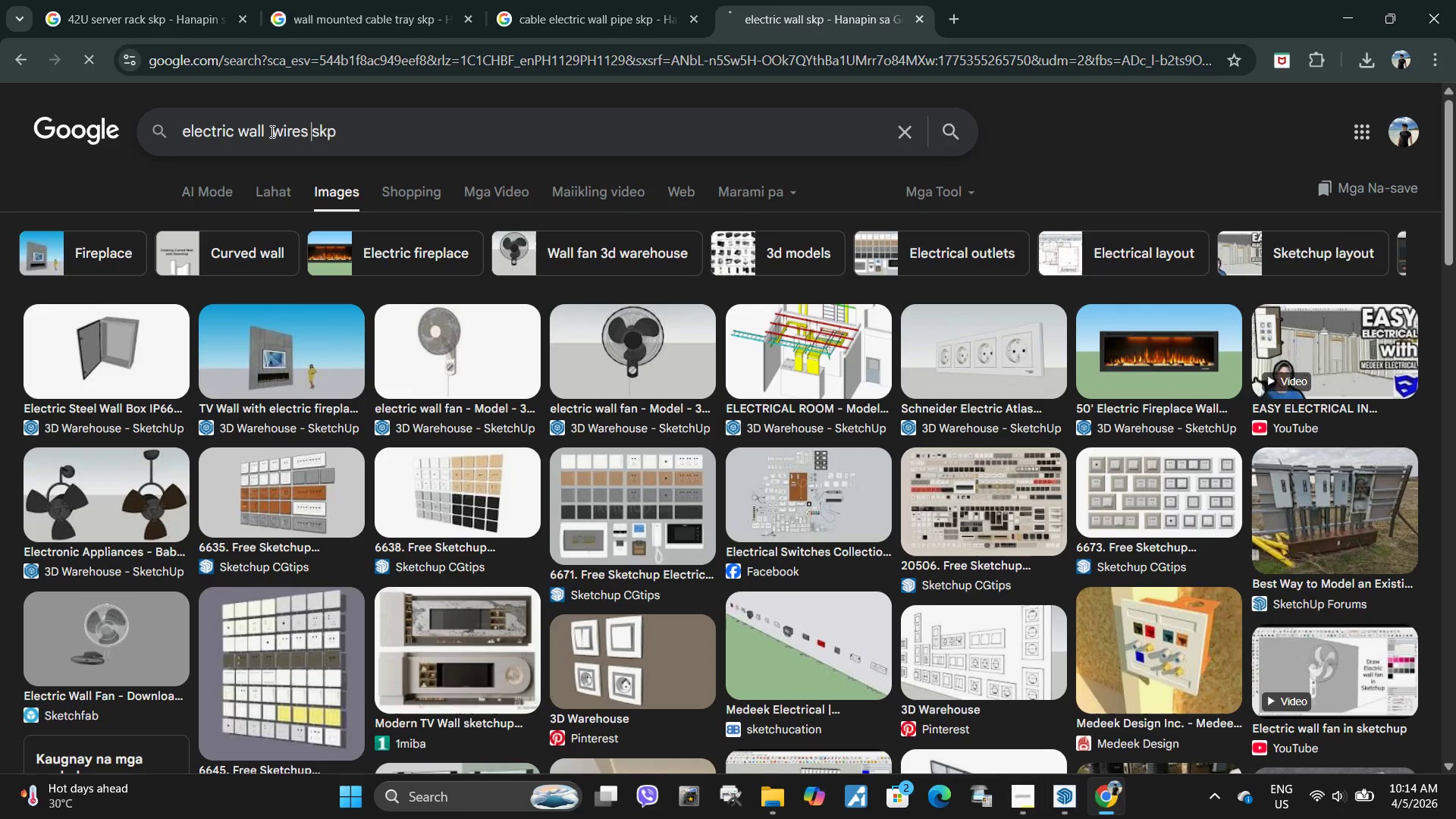 
key(Enter)
 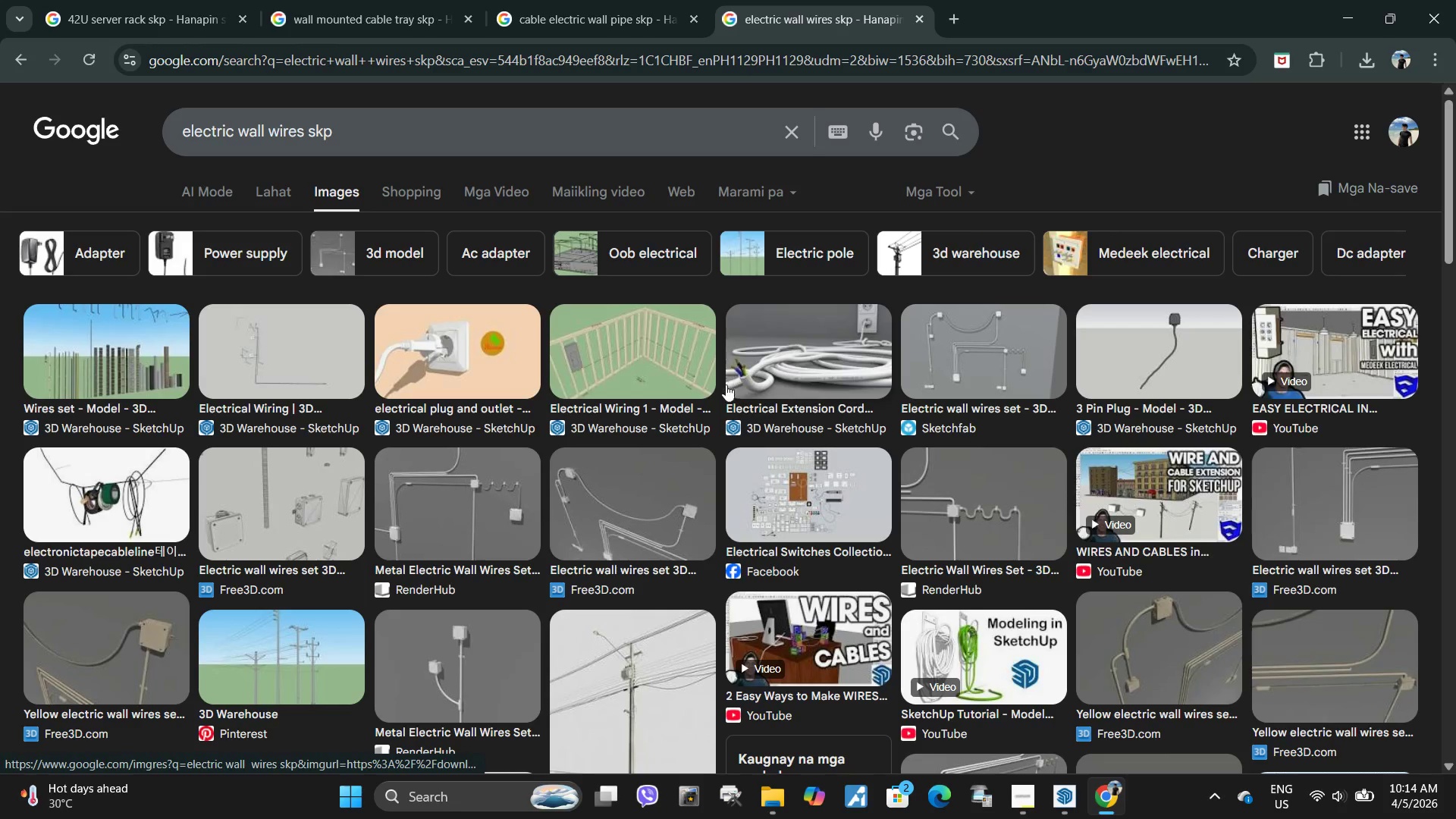 
left_click([259, 344])
 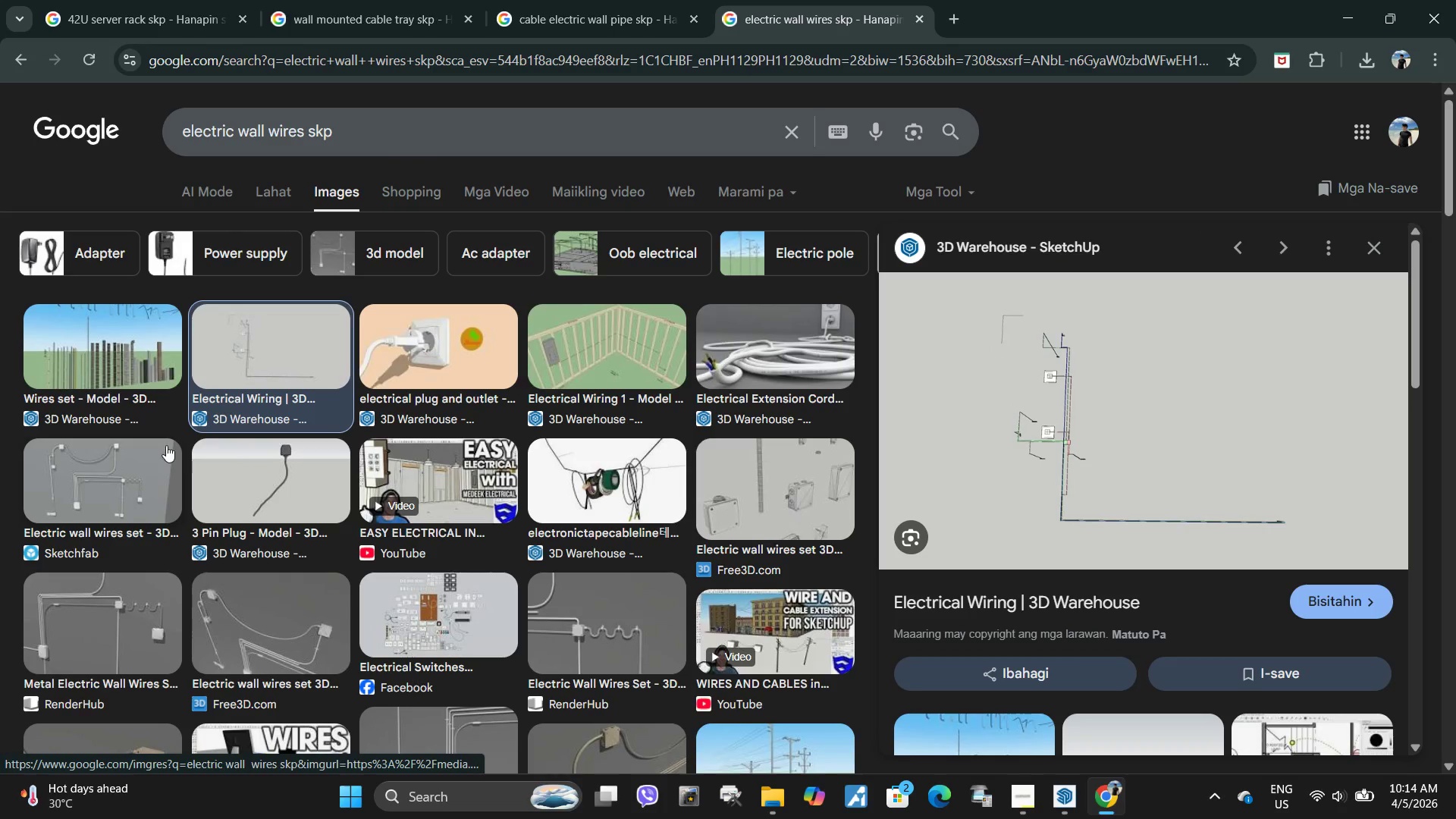 
wait(8.33)
 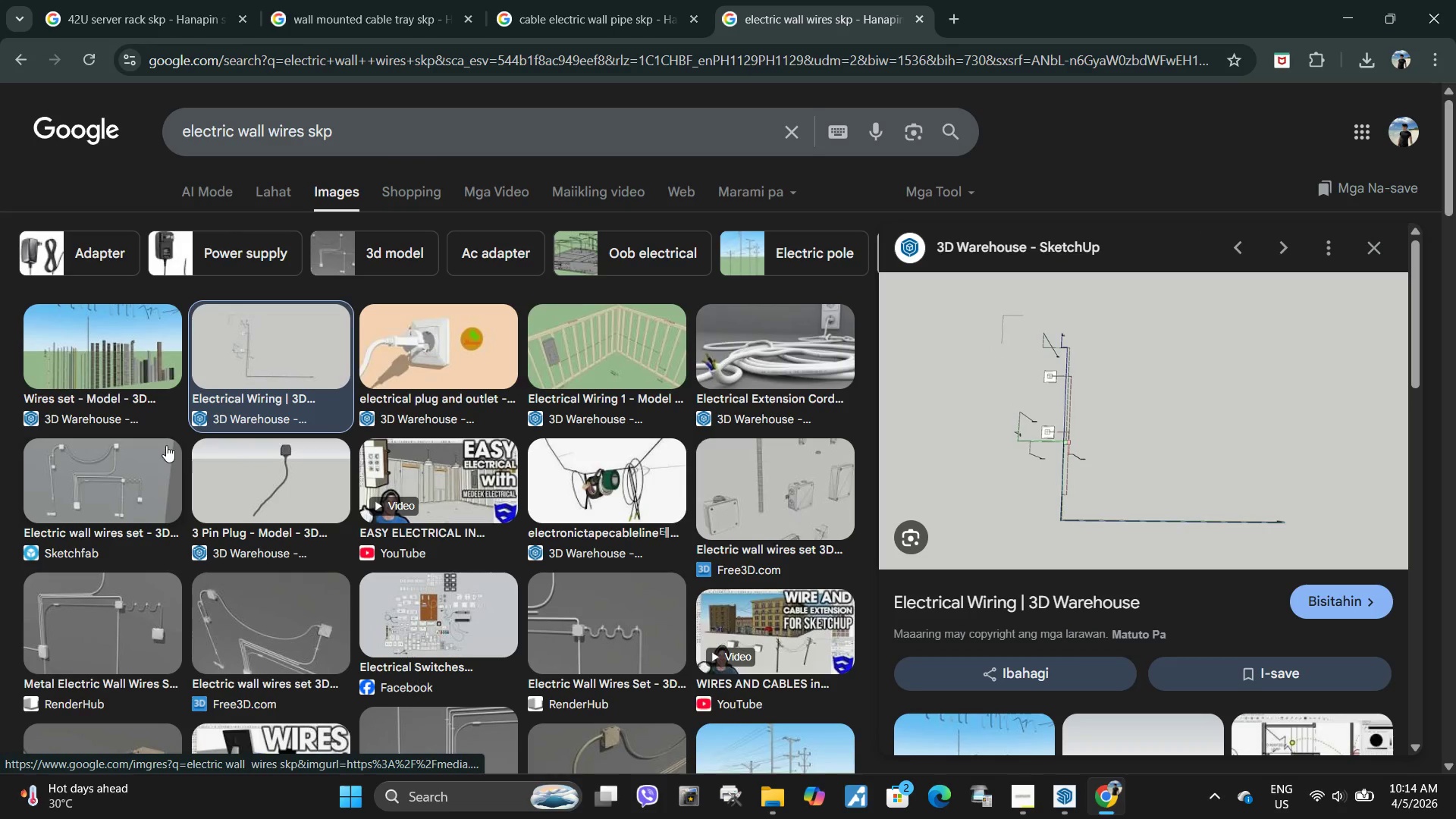 
left_click([130, 360])
 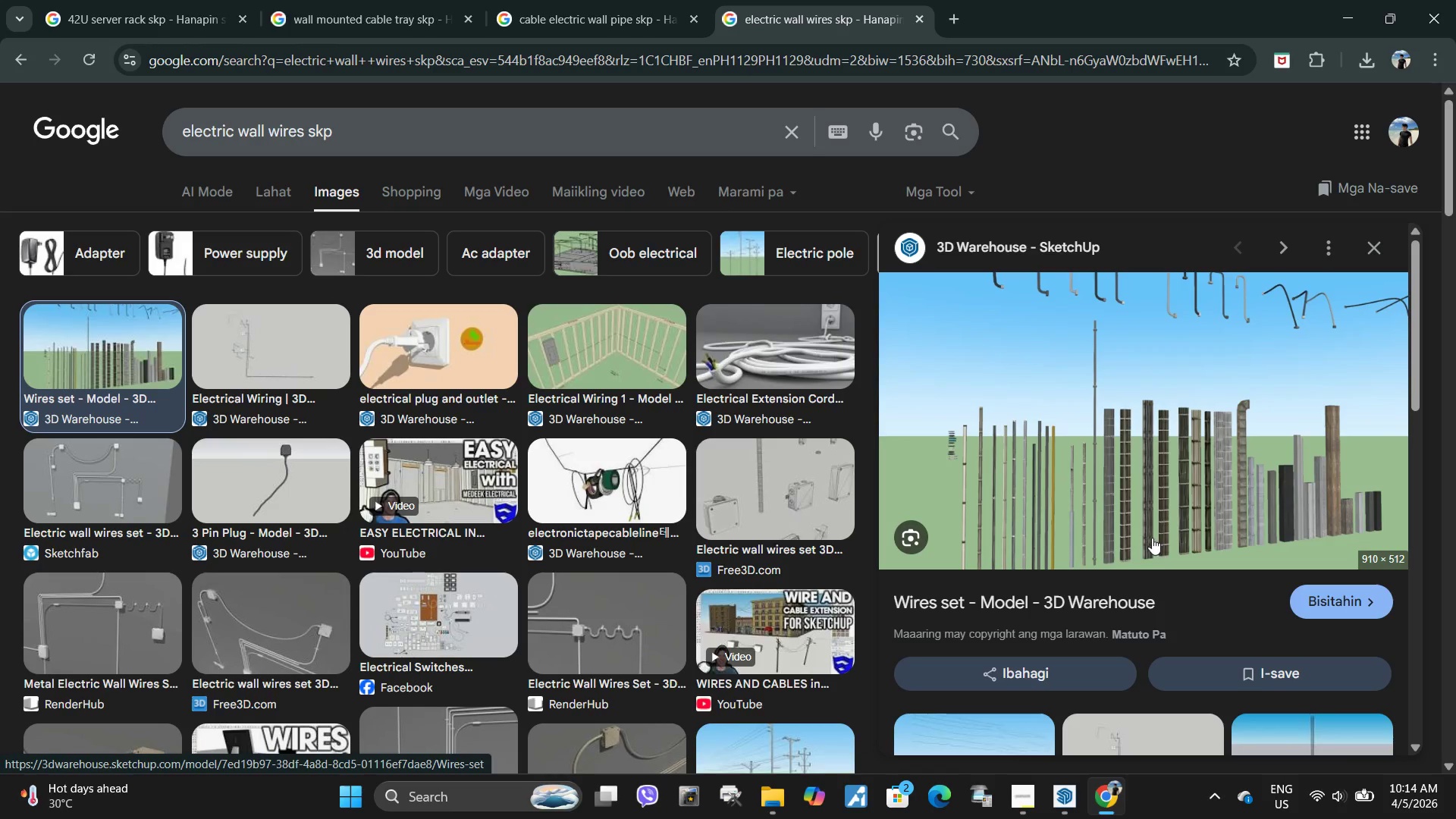 
left_click_drag(start_coordinate=[886, 594], to_coordinate=[968, 603])
 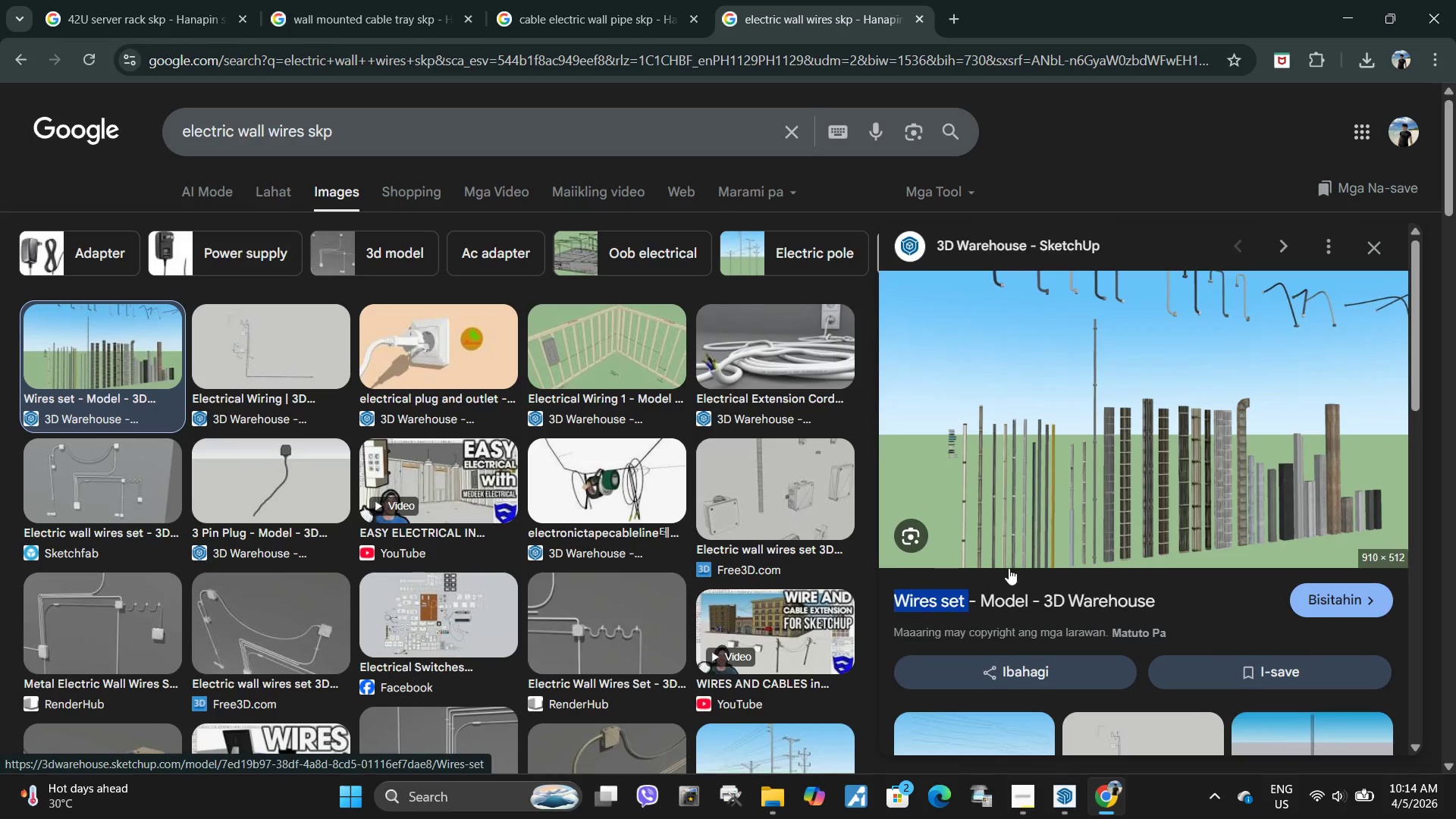 
scroll: coordinate [1009, 568], scroll_direction: down, amount: 3.0
 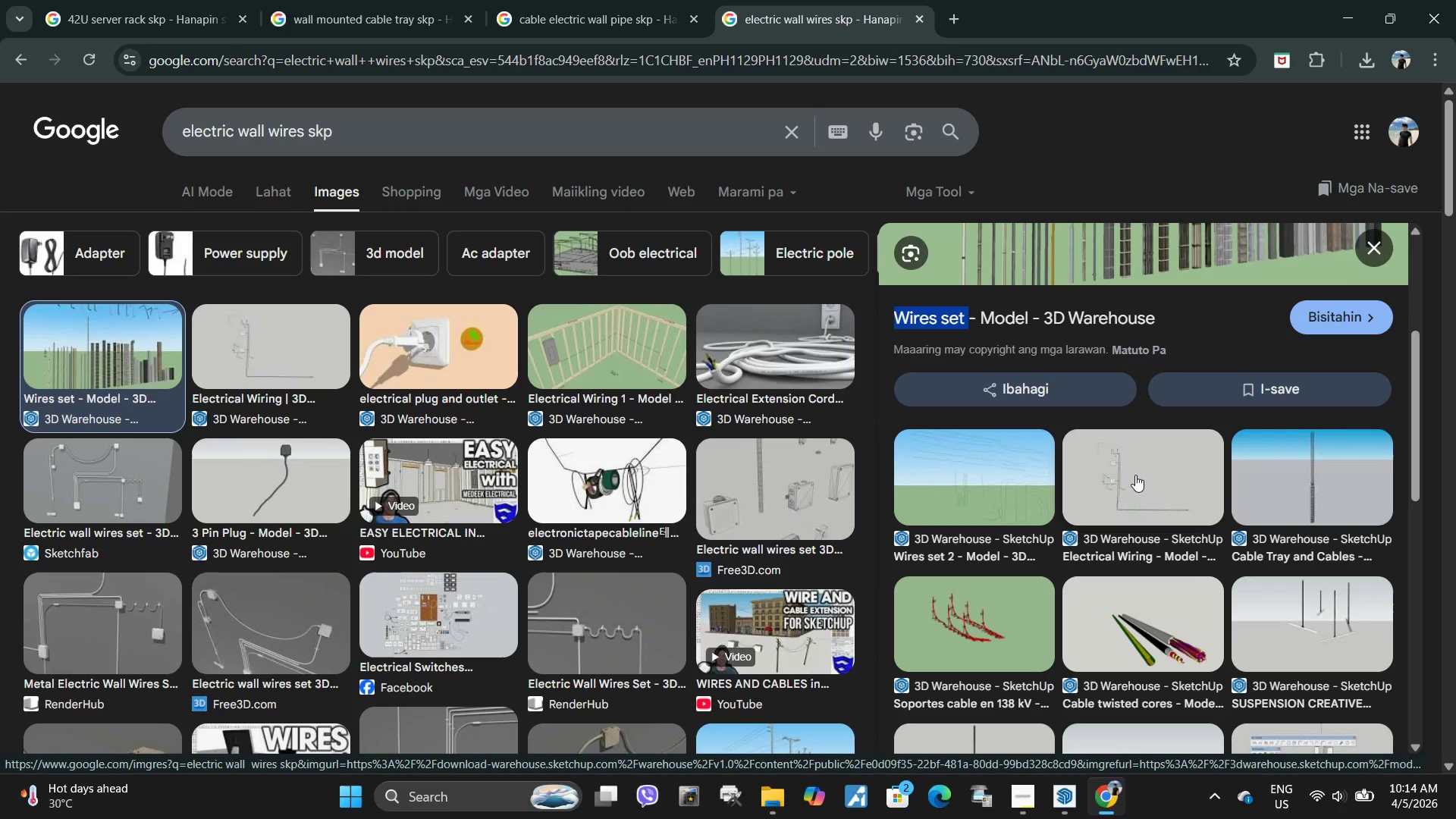 
left_click([1135, 475])
 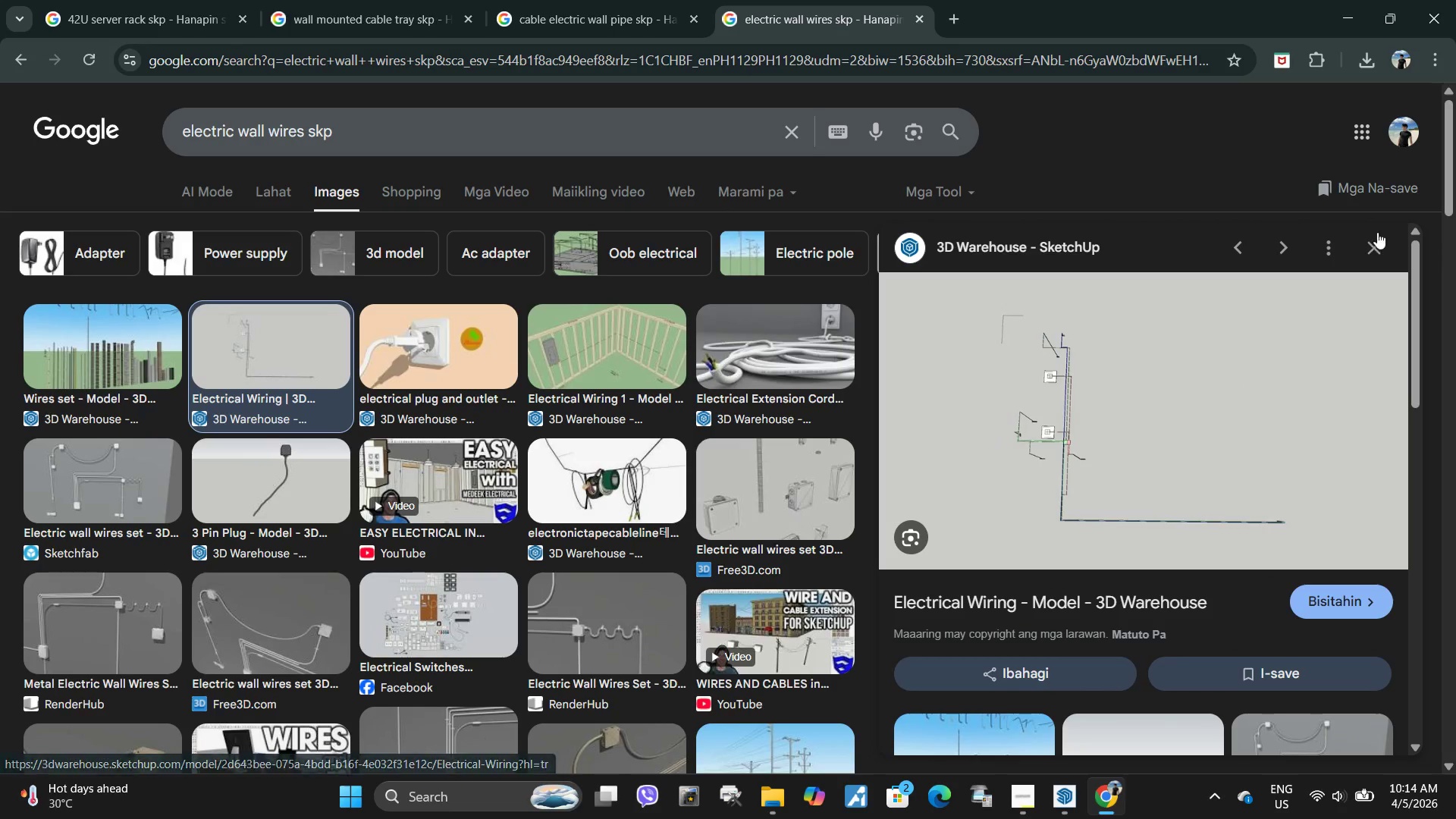 
left_click([1379, 232])
 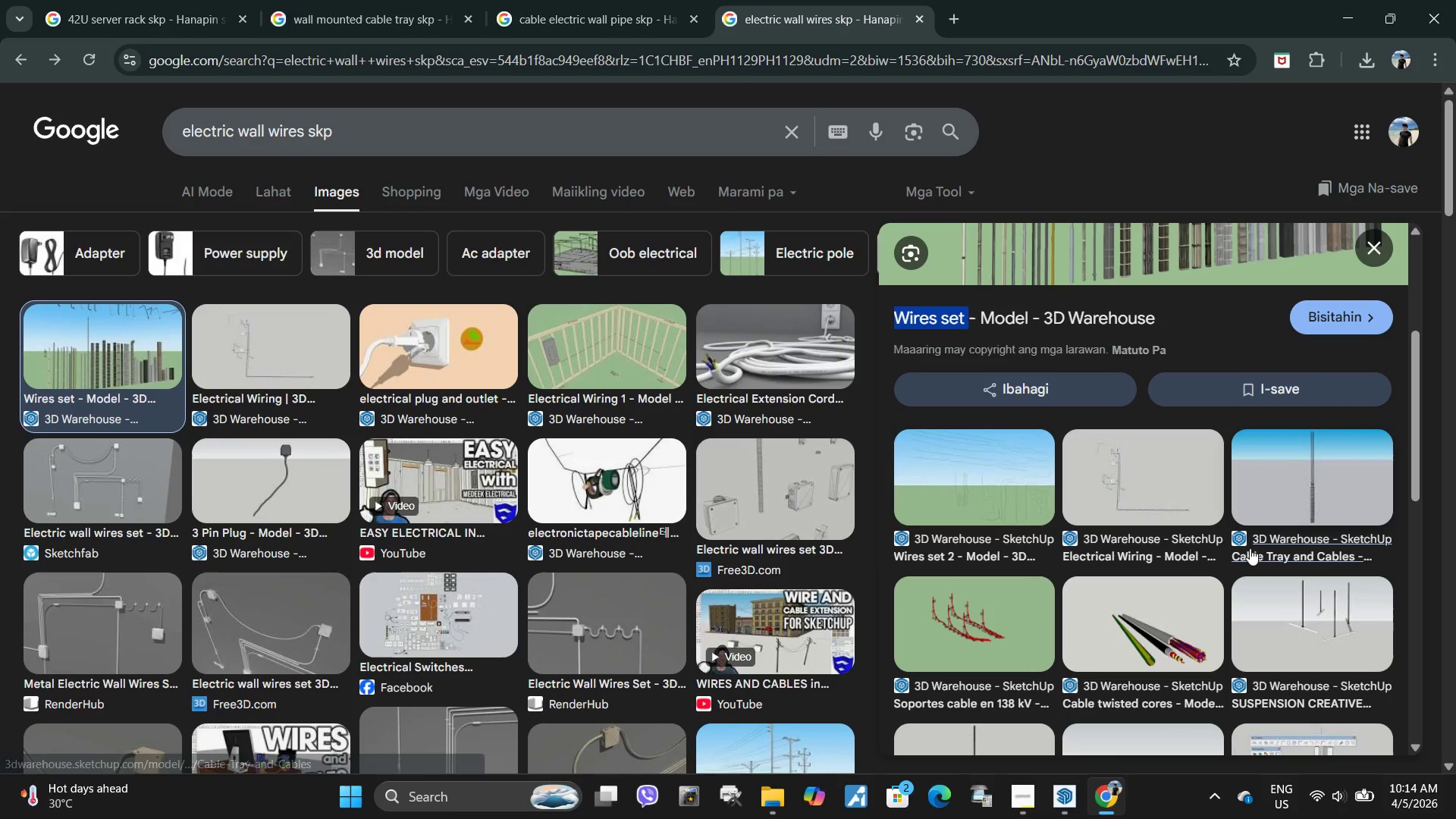 
scroll: coordinate [1255, 551], scroll_direction: down, amount: 2.0
 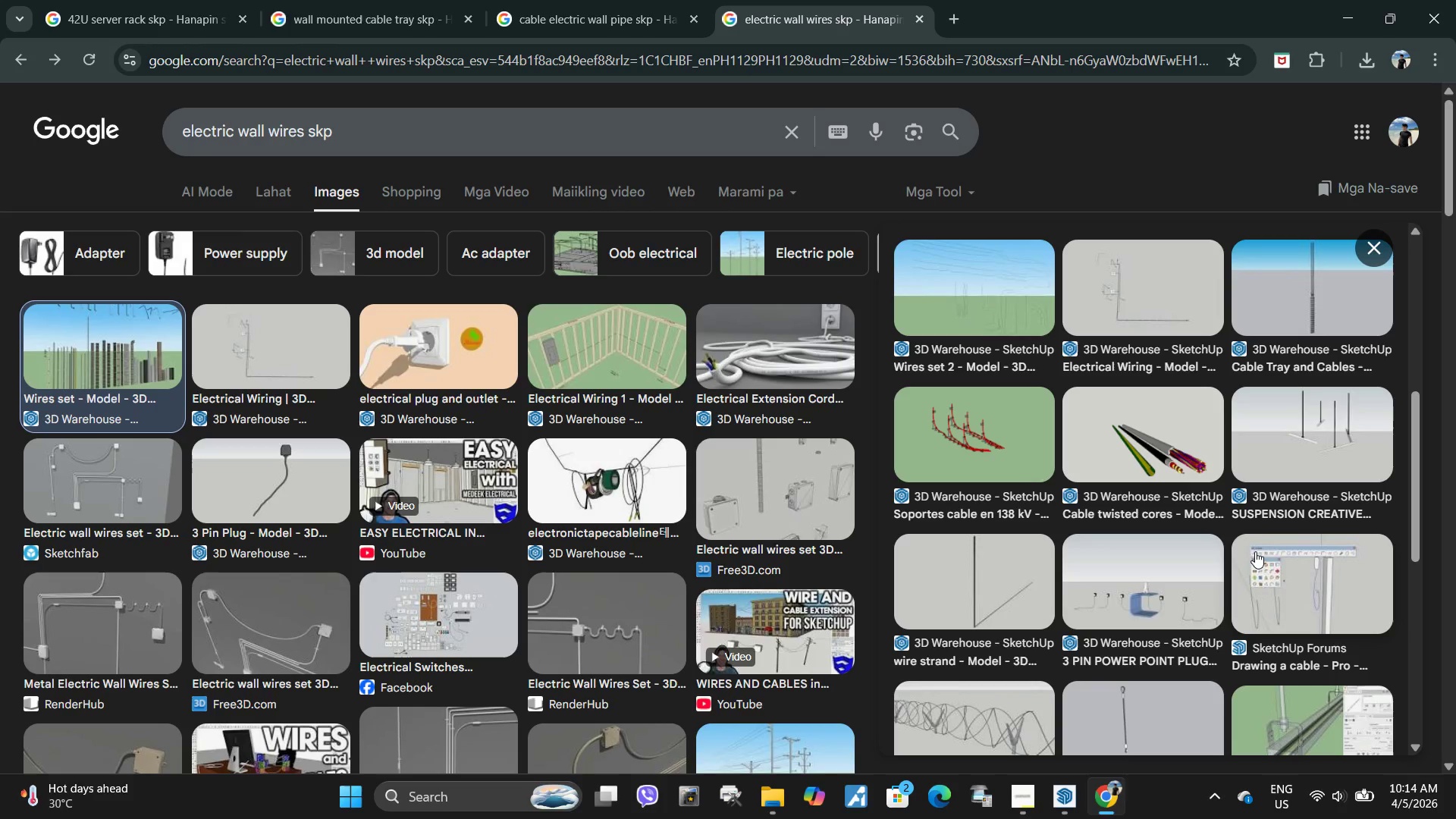 
scroll: coordinate [1170, 552], scroll_direction: up, amount: 4.0
 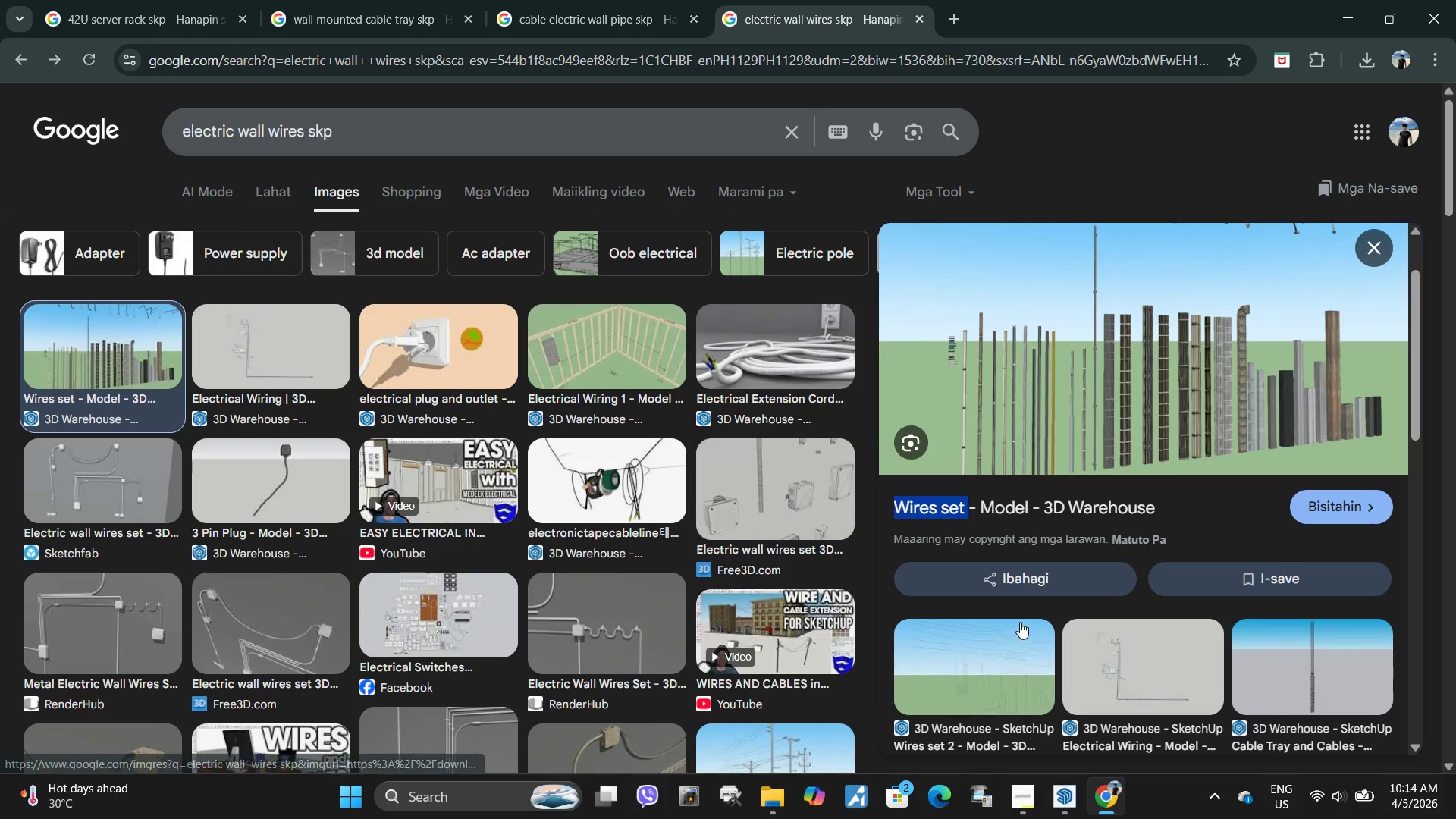 
key(Control+ControlLeft)
 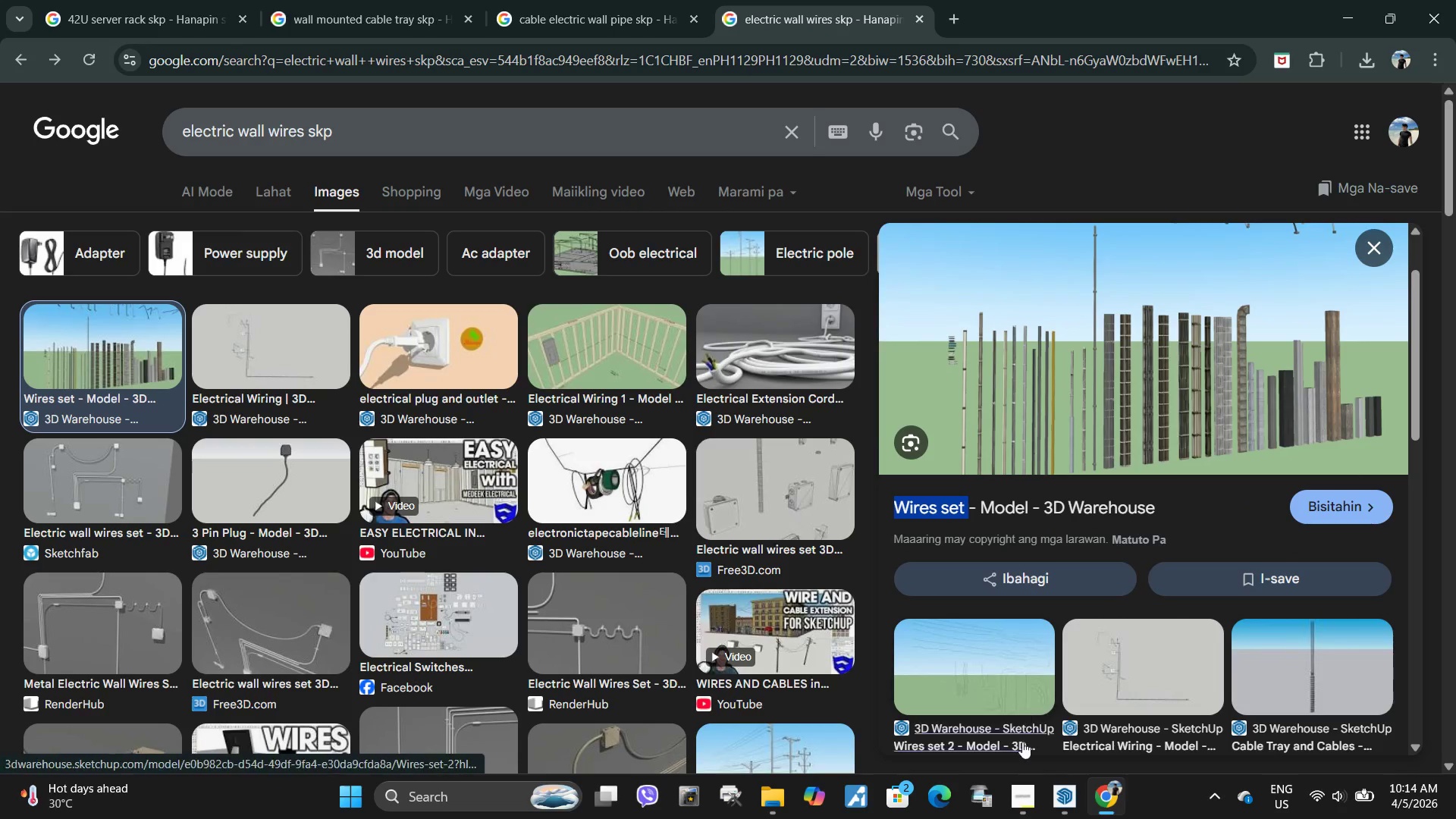 
key(Control+C)
 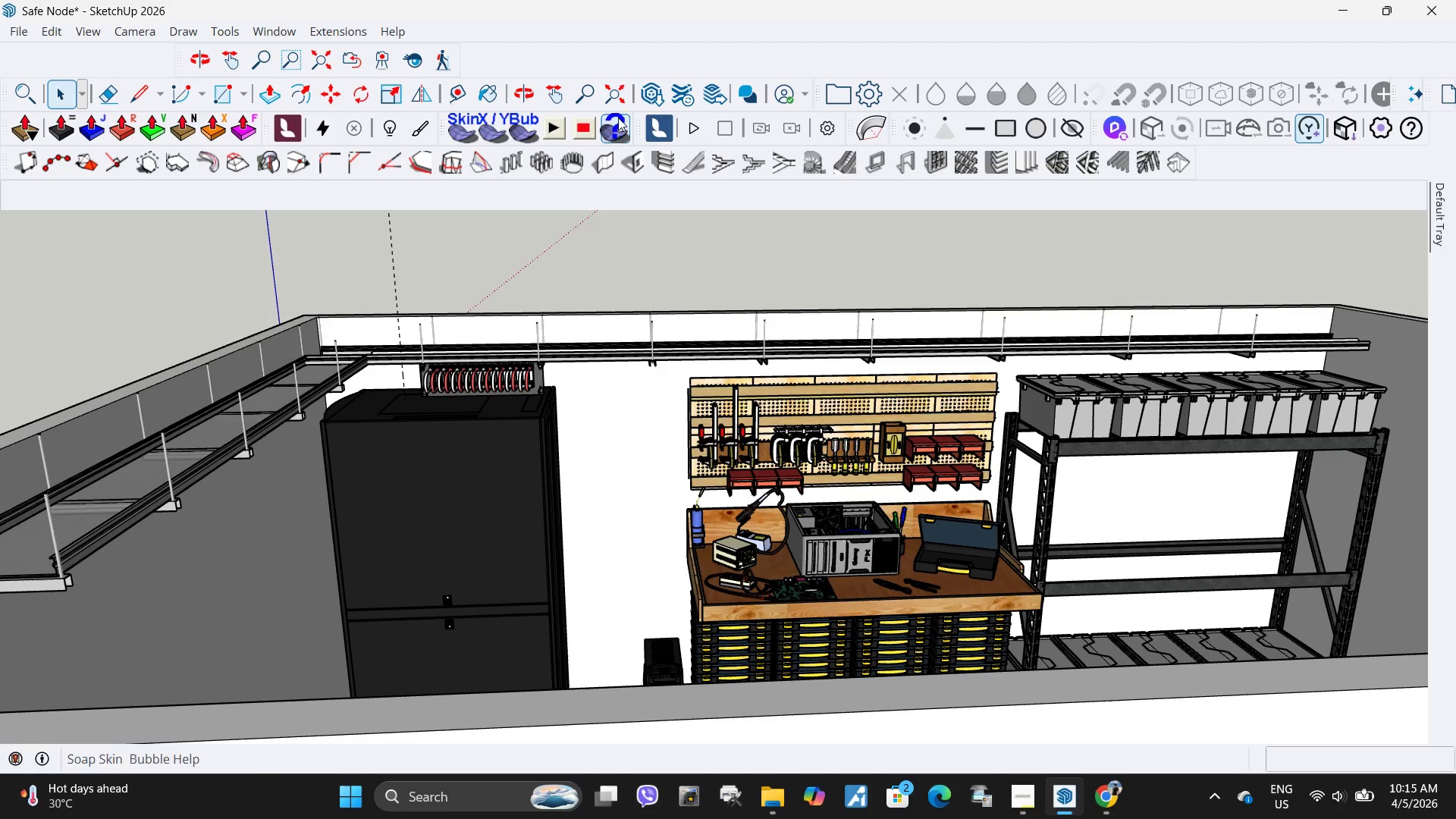 
left_click([648, 96])
 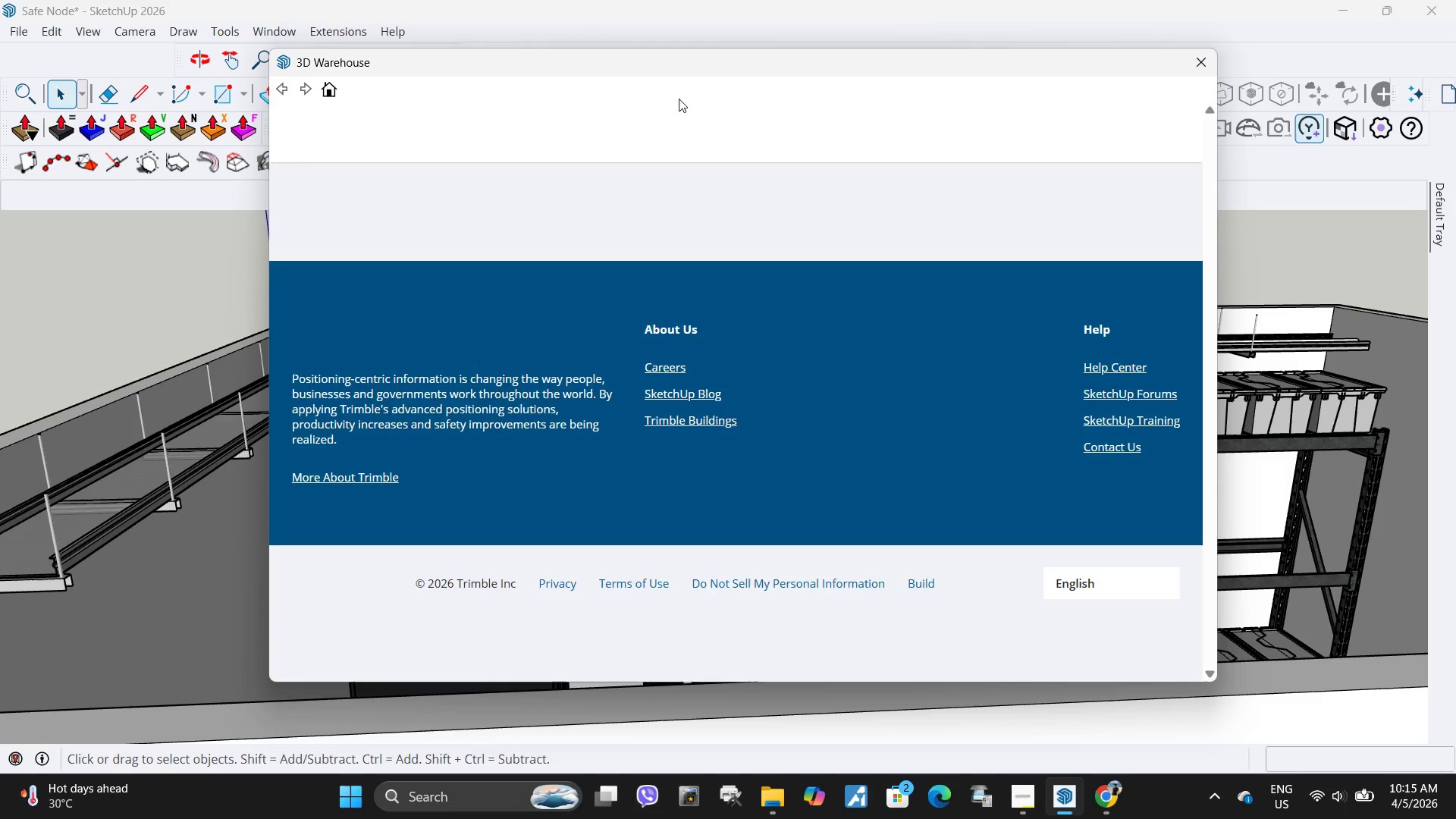 
left_click([681, 136])
 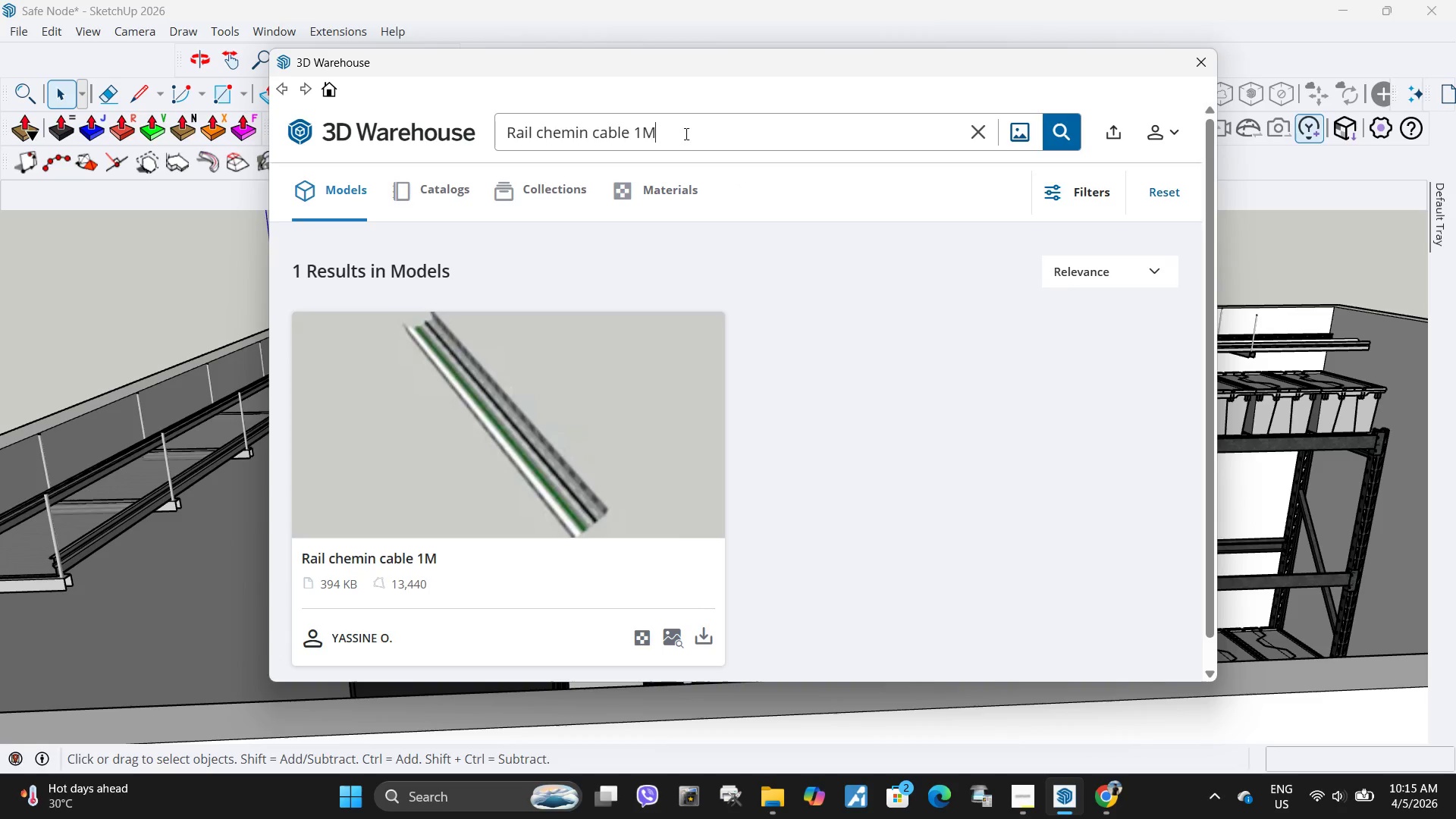 
left_click_drag(start_coordinate=[685, 134], to_coordinate=[462, 130])
 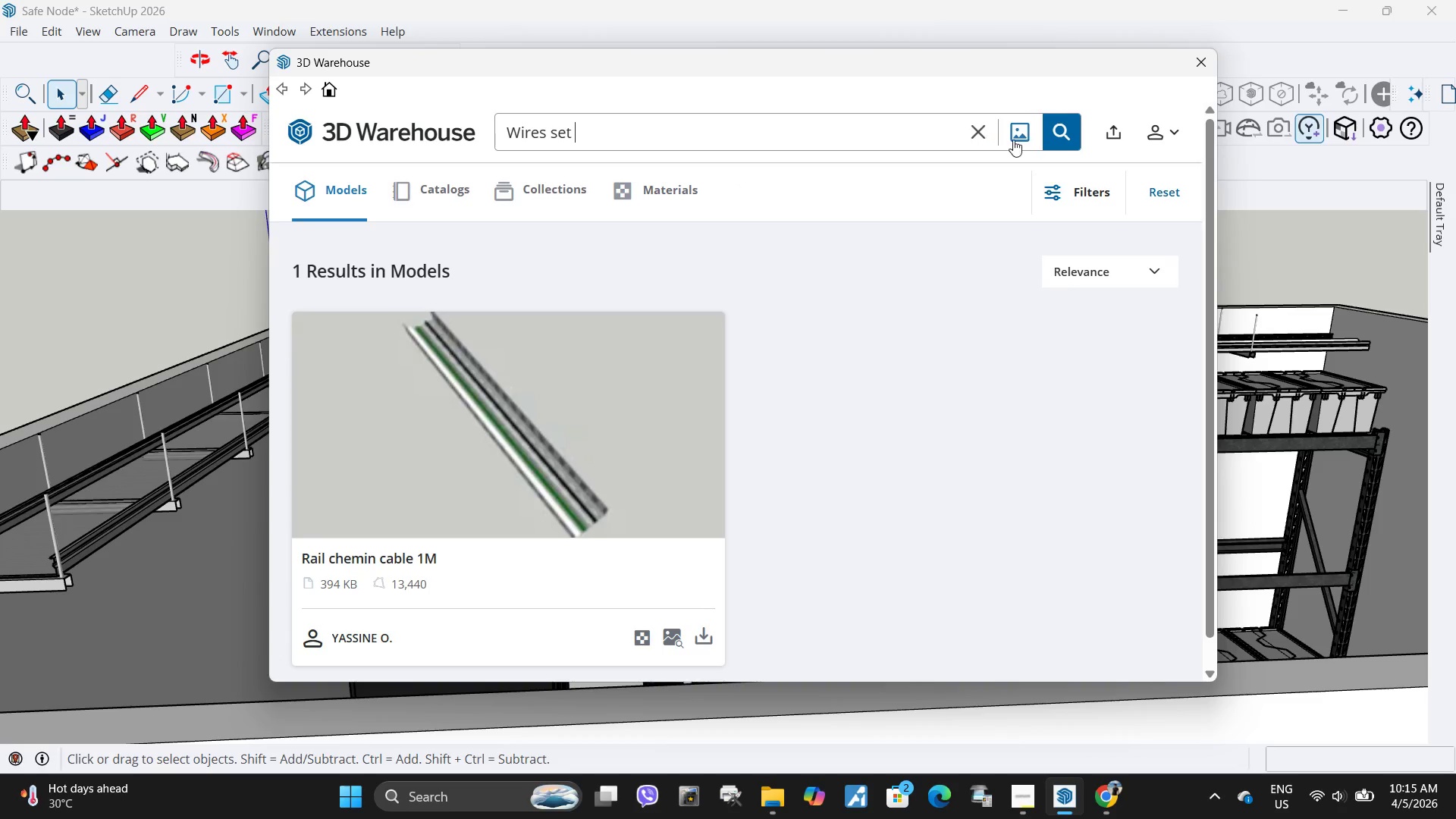 
key(Control+ControlLeft)
 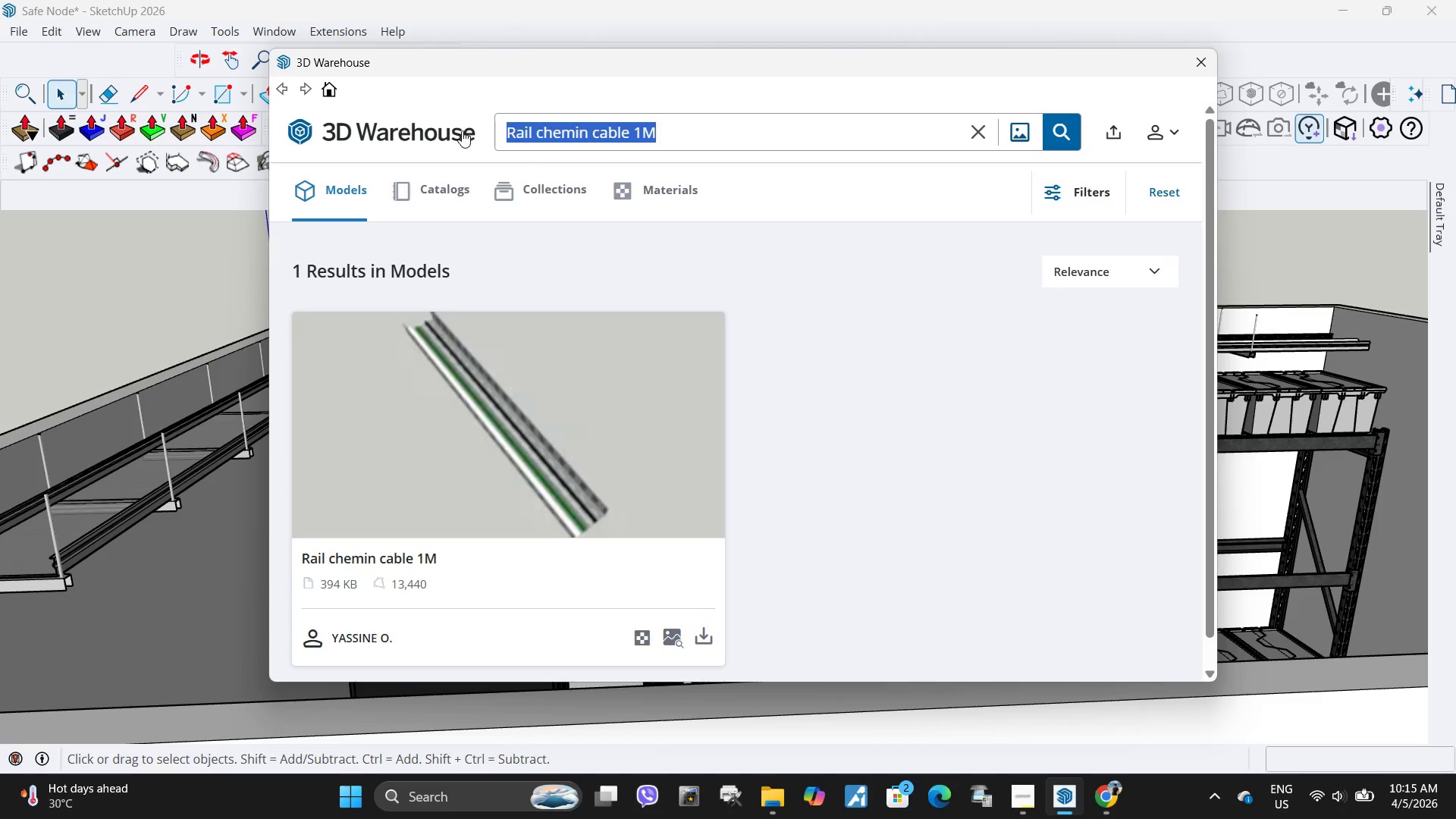 
key(Control+V)
 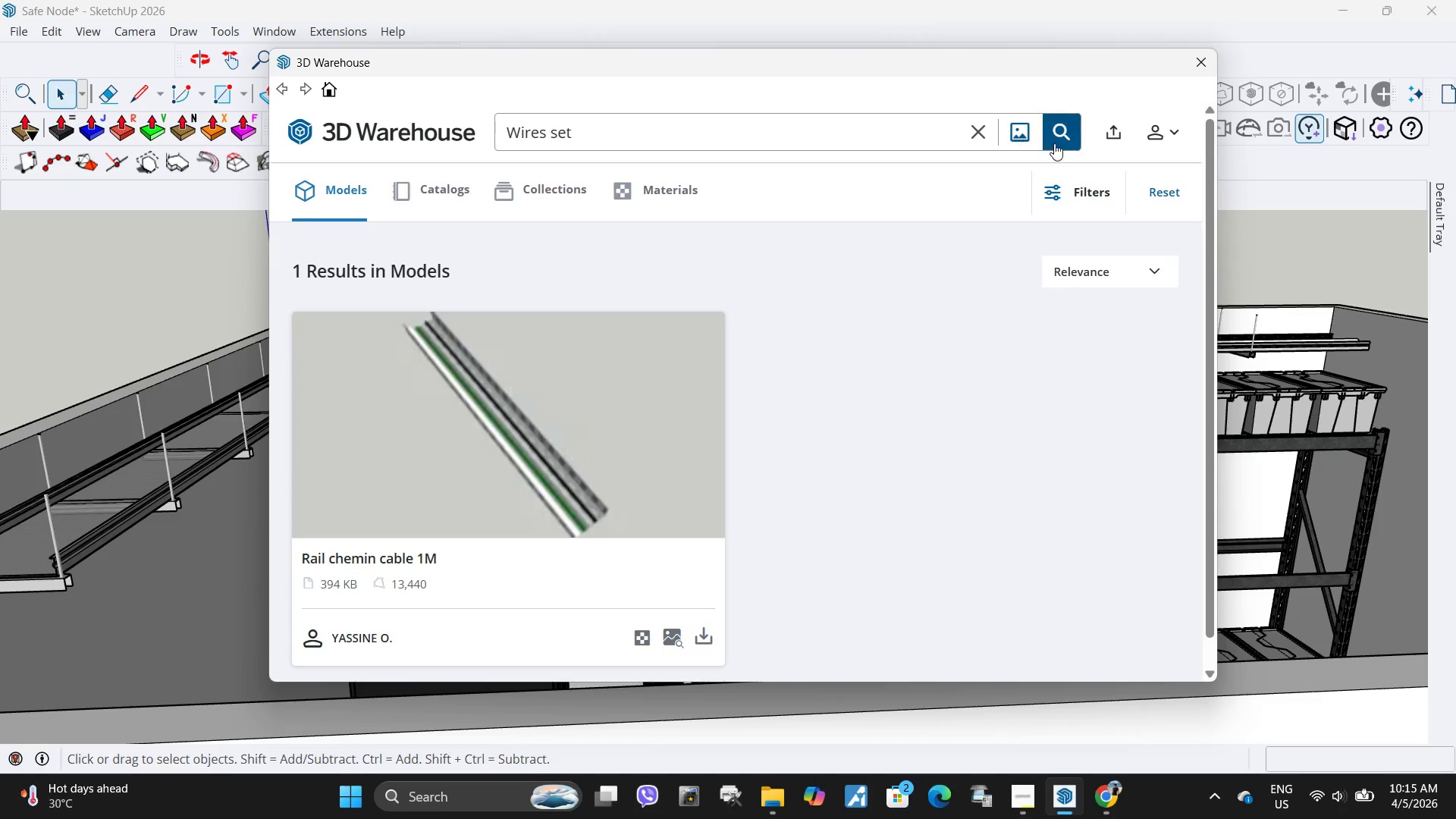 
left_click([1074, 134])
 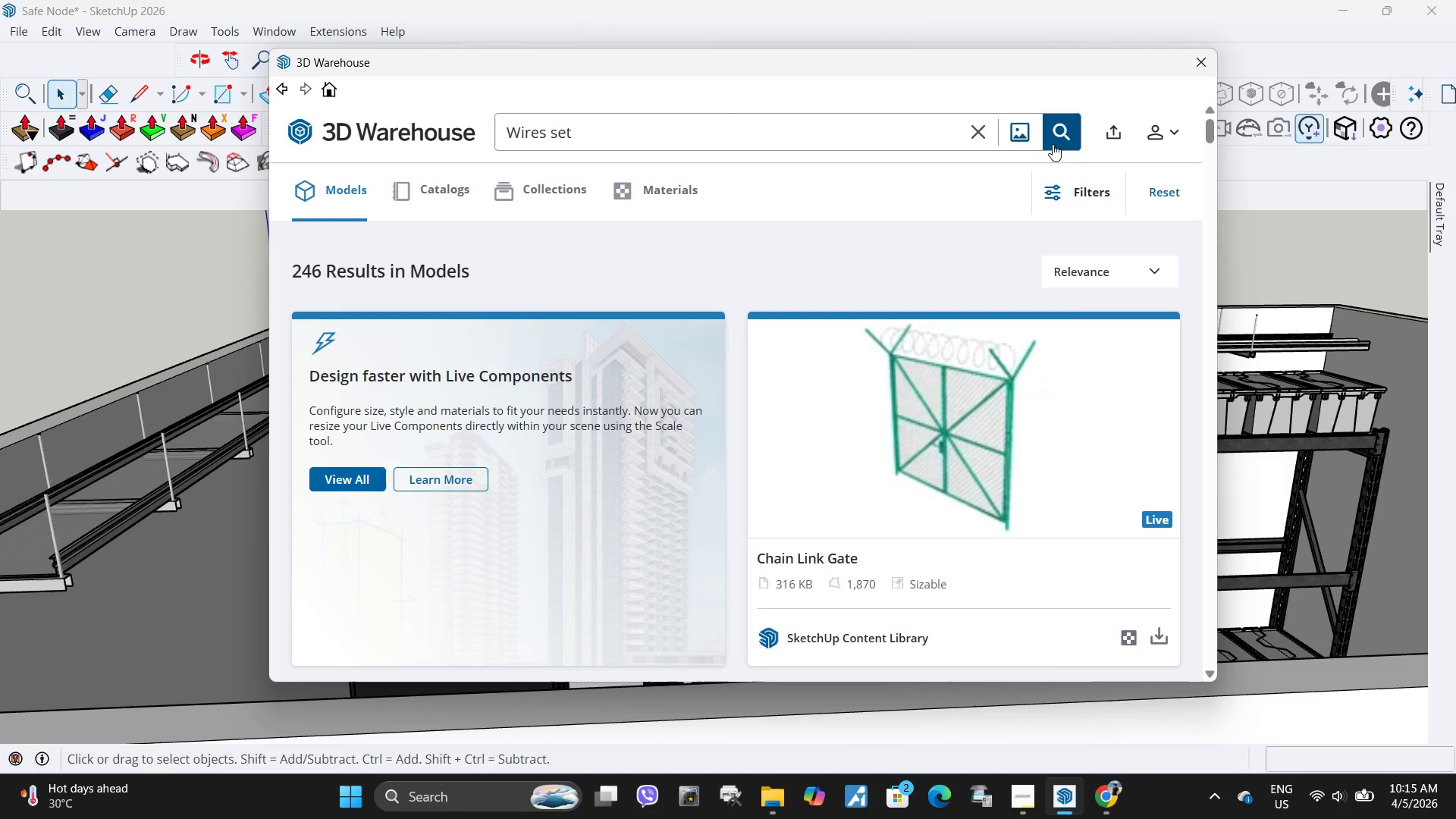 
scroll: coordinate [906, 464], scroll_direction: down, amount: 6.0
 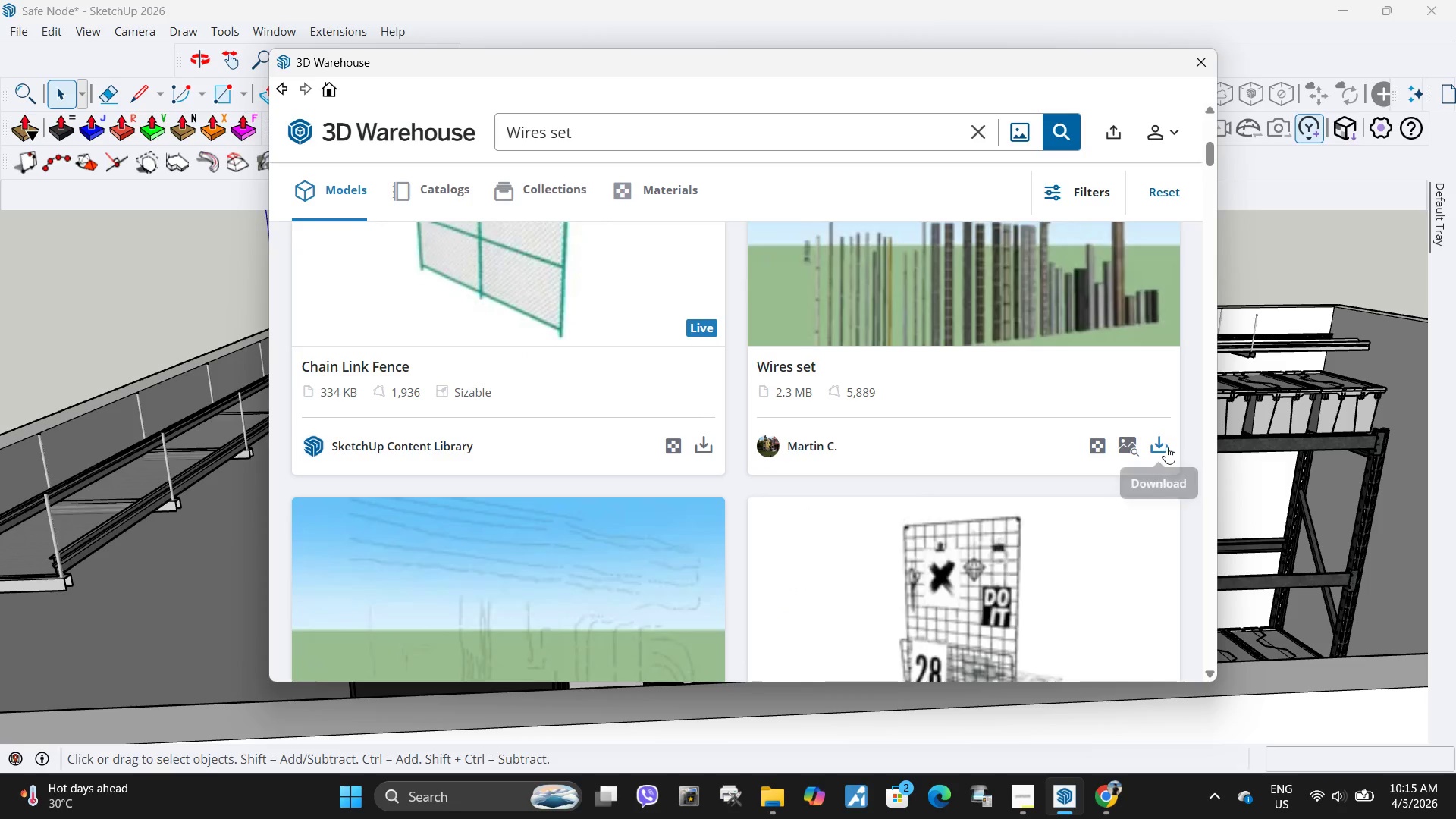 
left_click([1166, 447])
 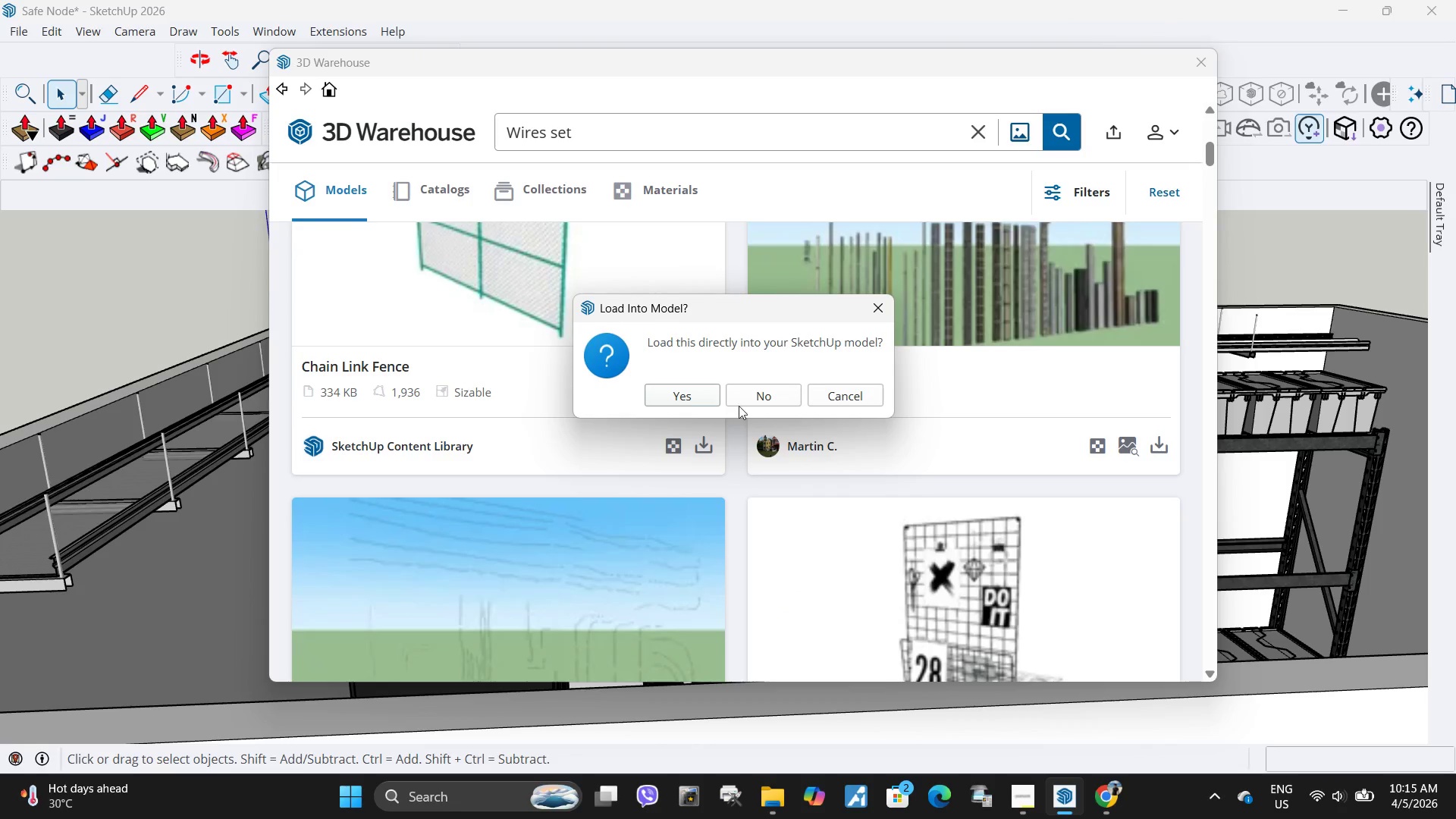 
left_click([679, 403])
 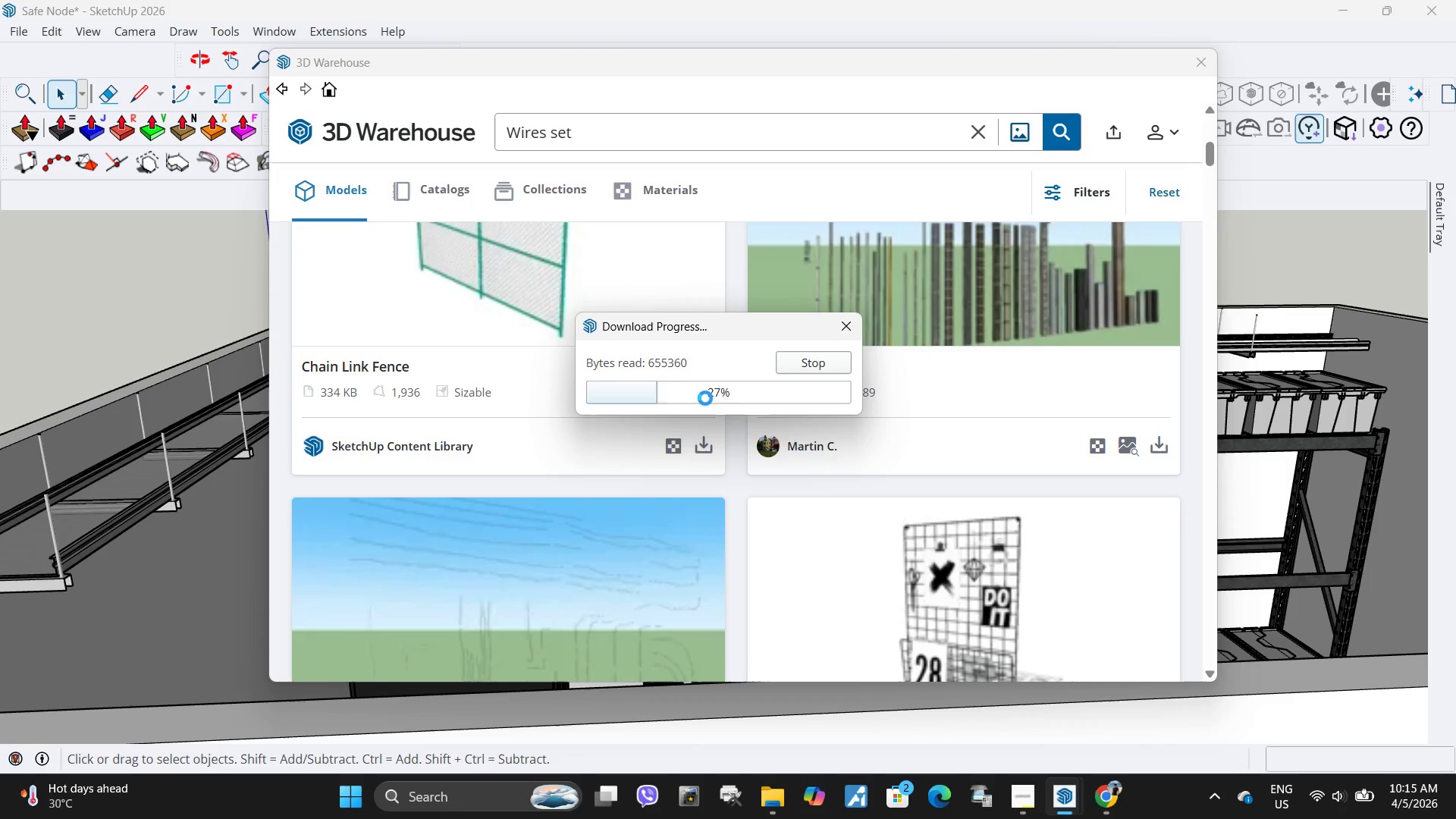 
scroll: coordinate [578, 446], scroll_direction: down, amount: 27.0
 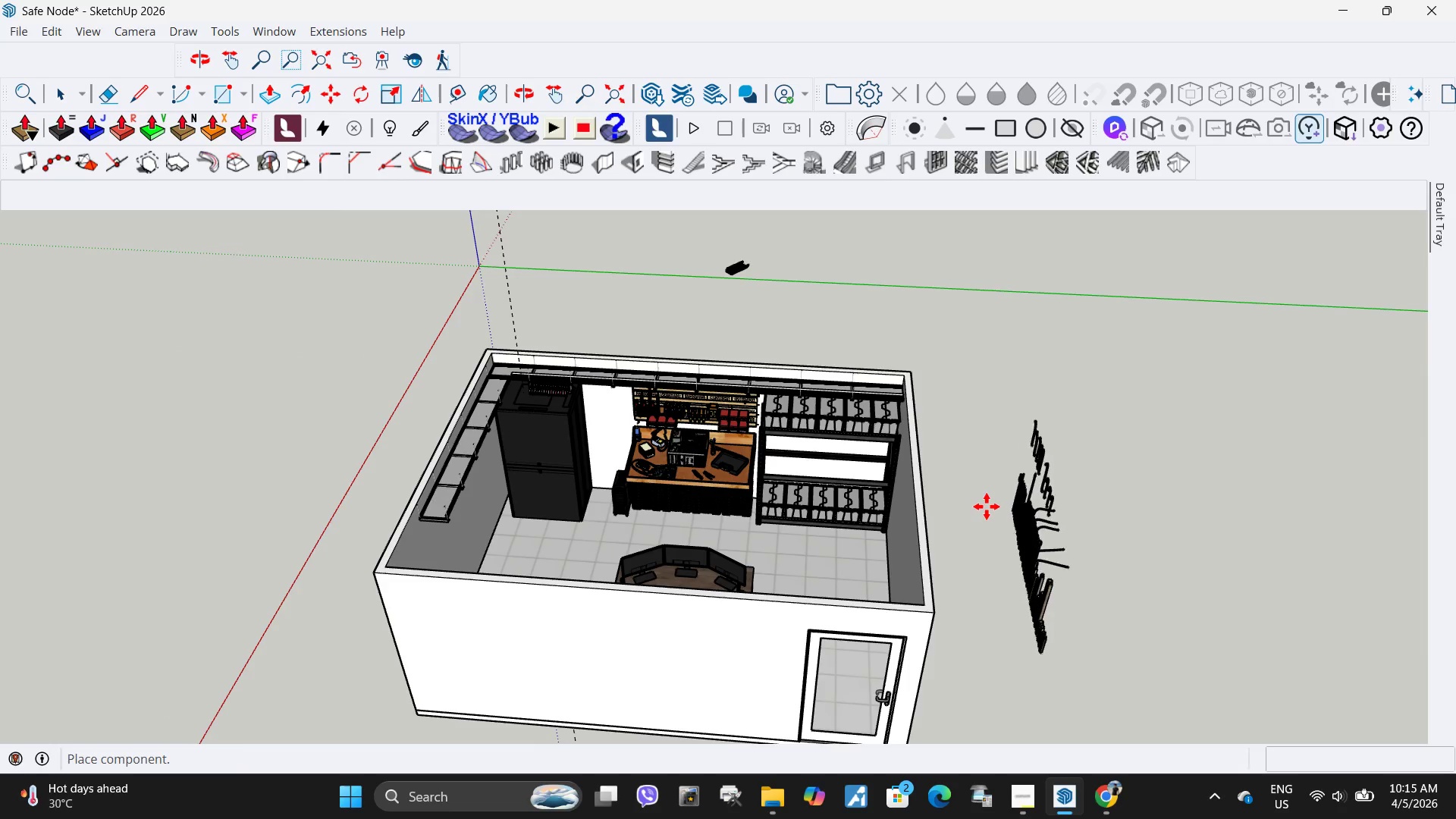 
left_click([992, 507])
 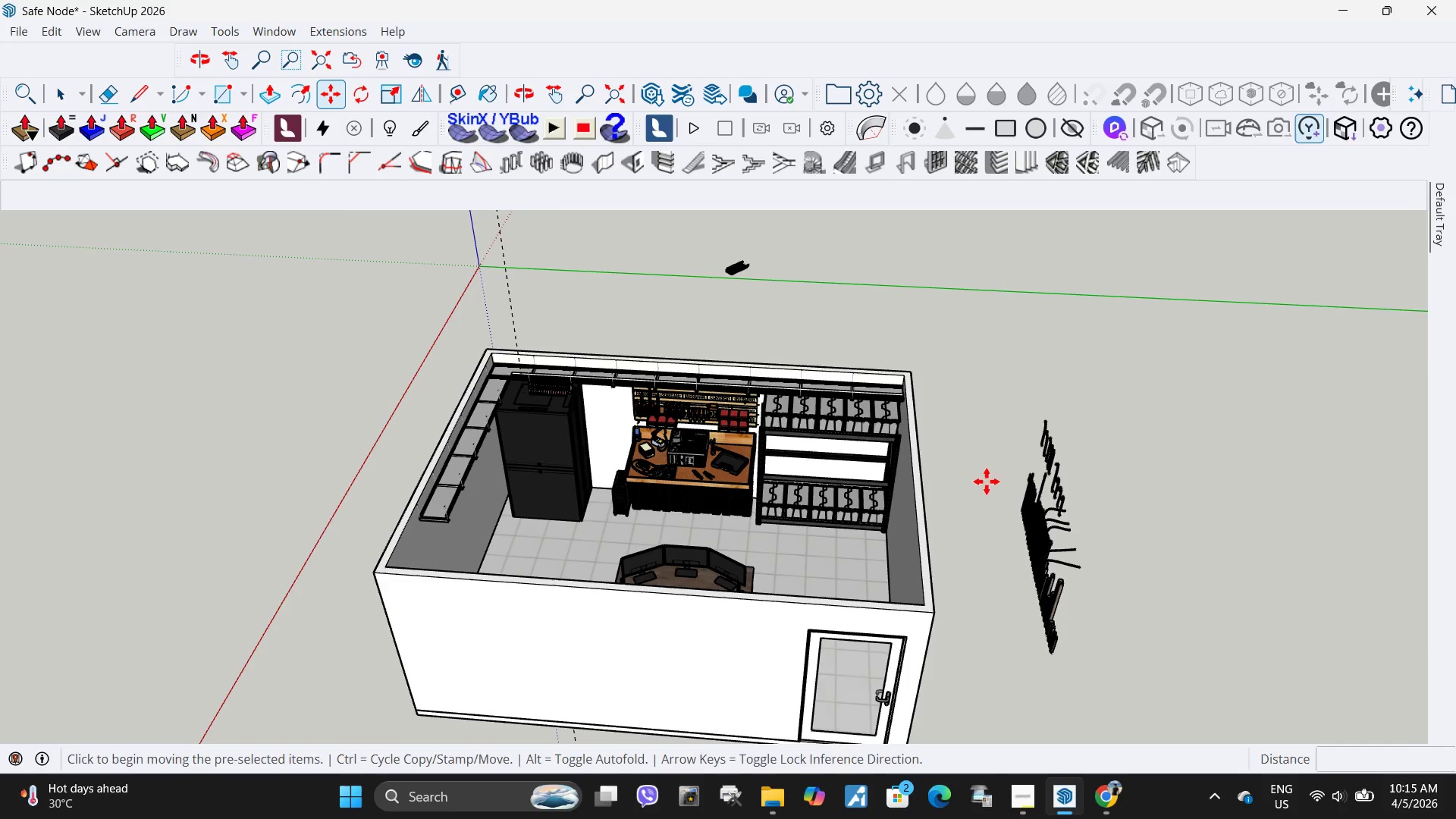 
key(Q)
 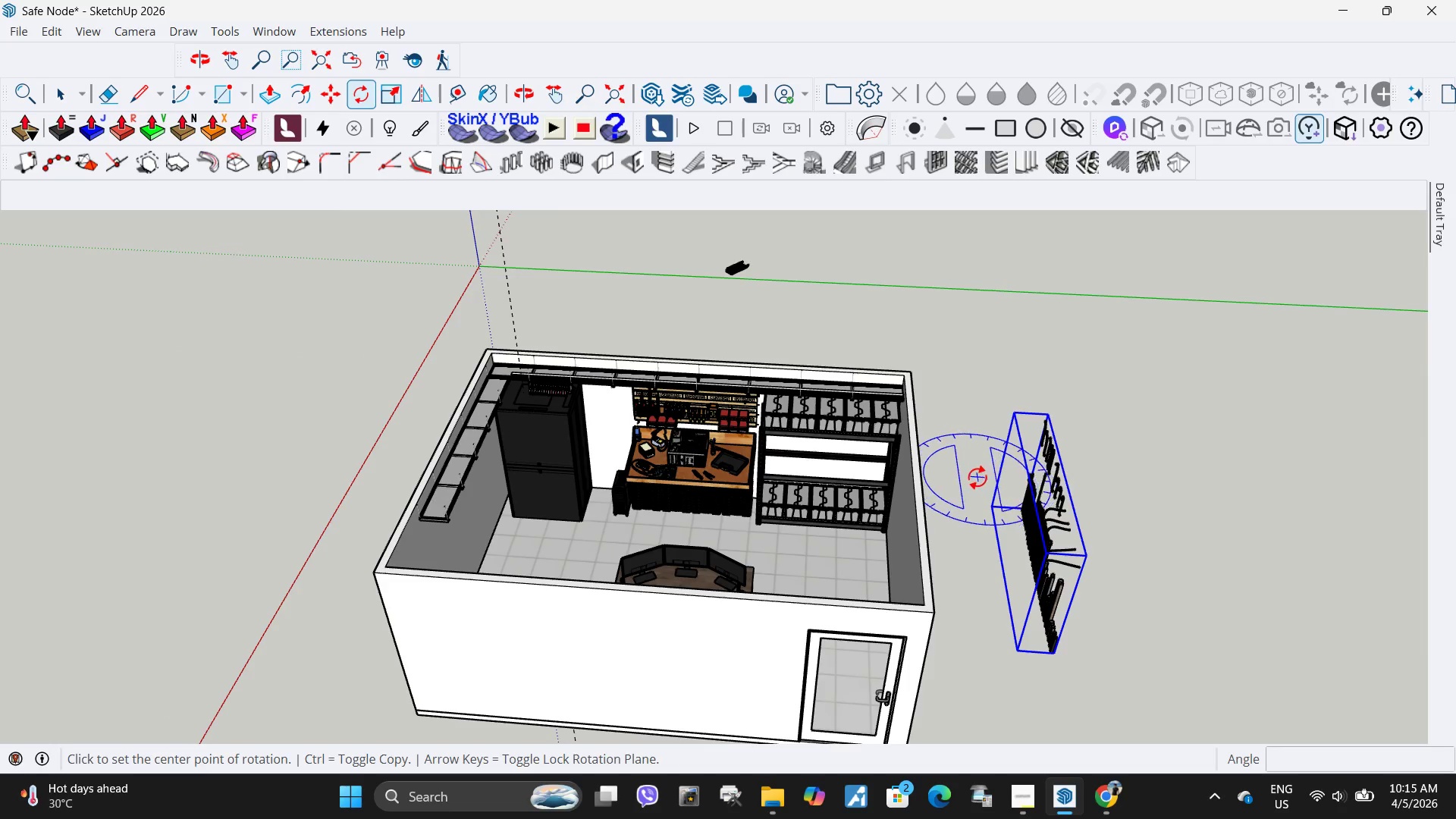 
left_click([977, 477])
 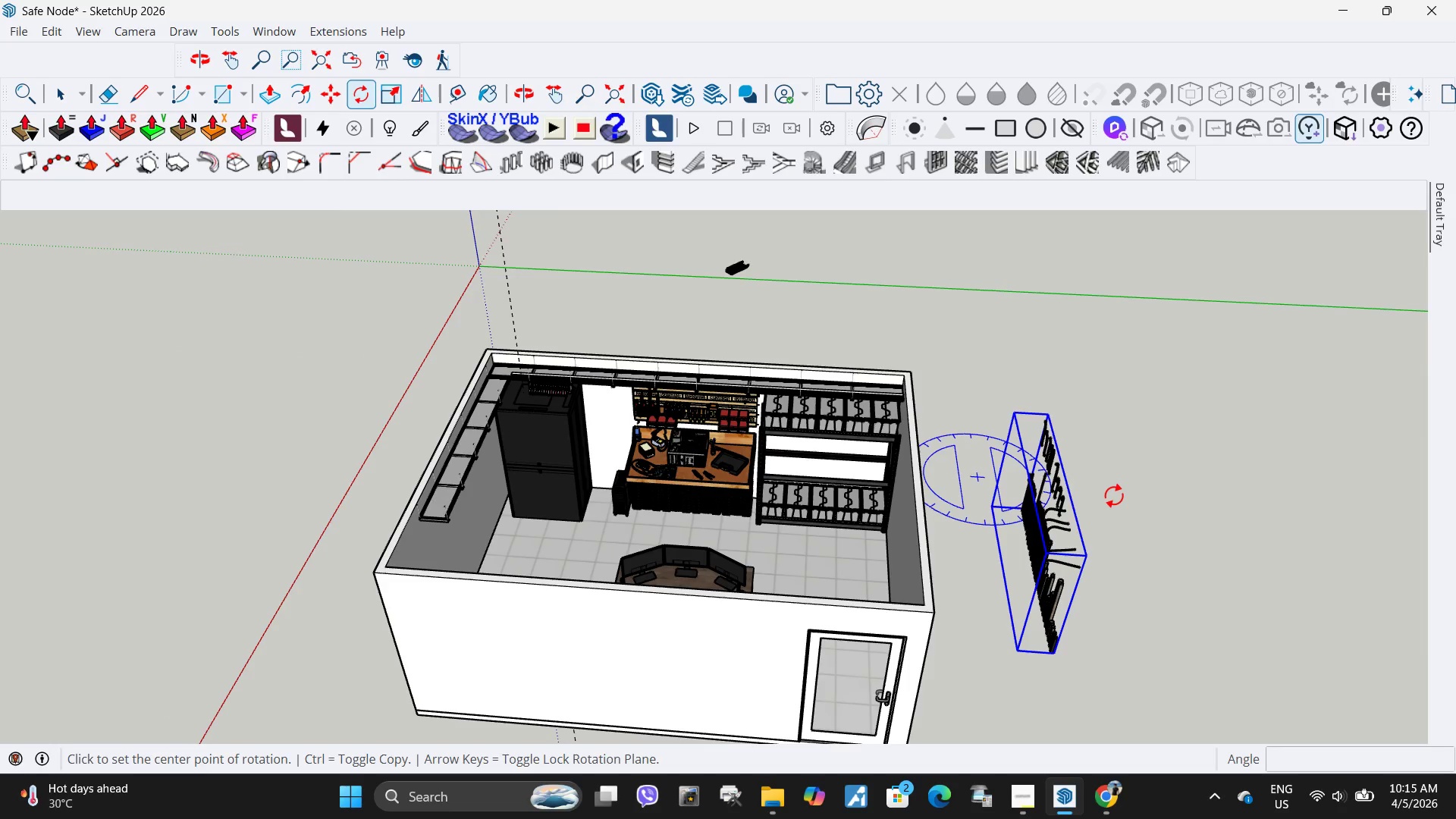 
left_click([1114, 495])
 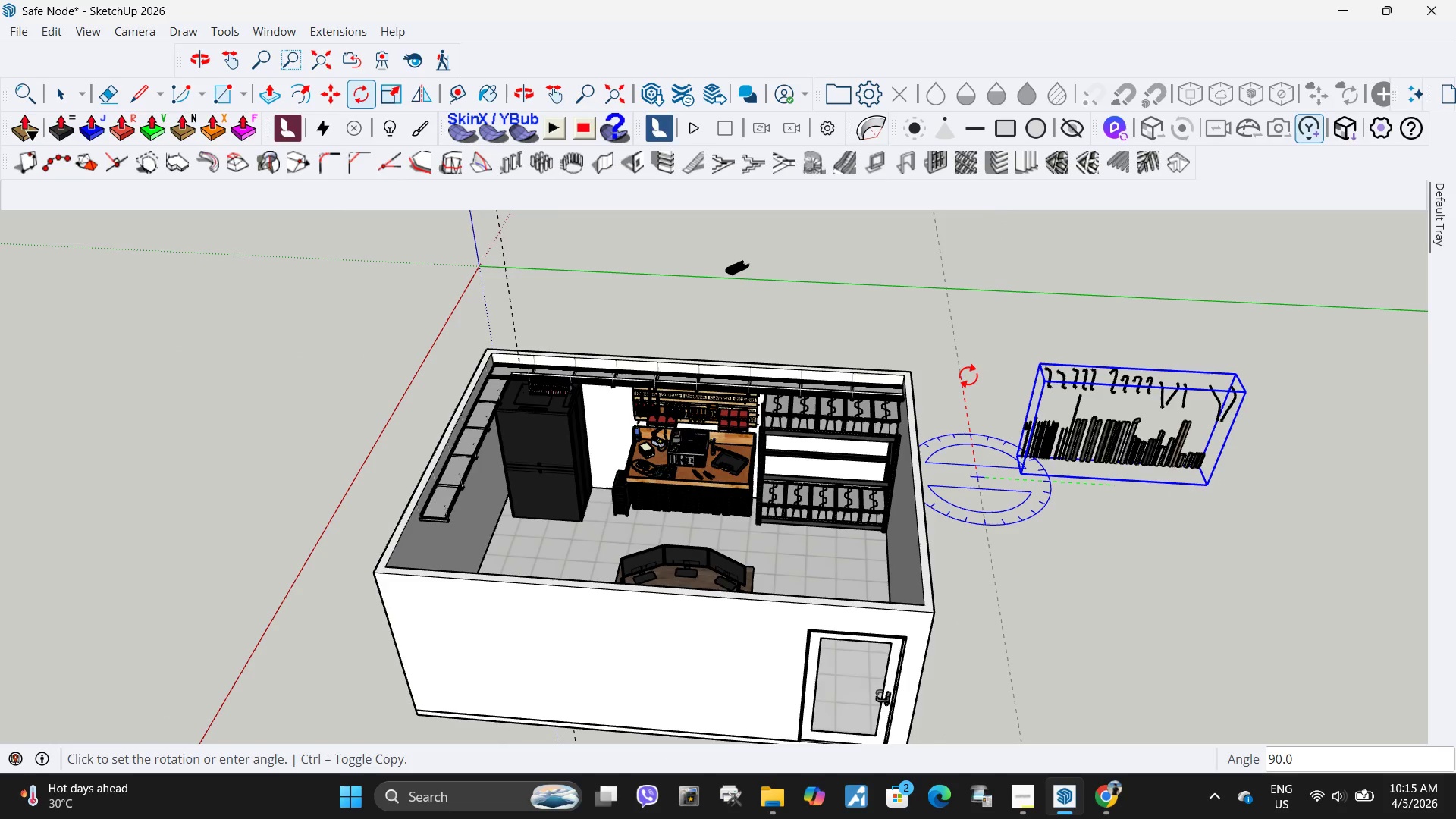 
left_click([963, 376])
 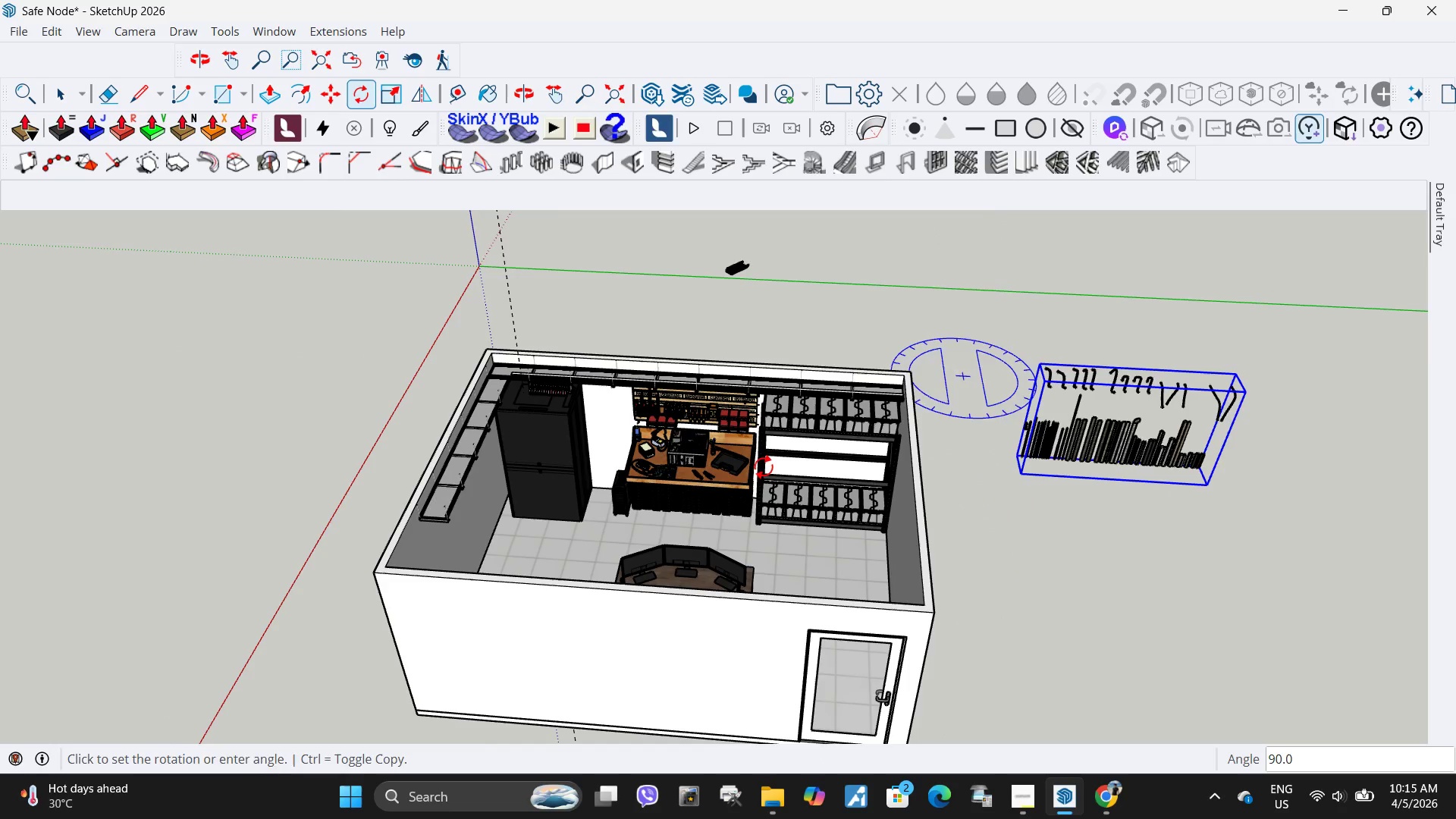 
key(Space)
 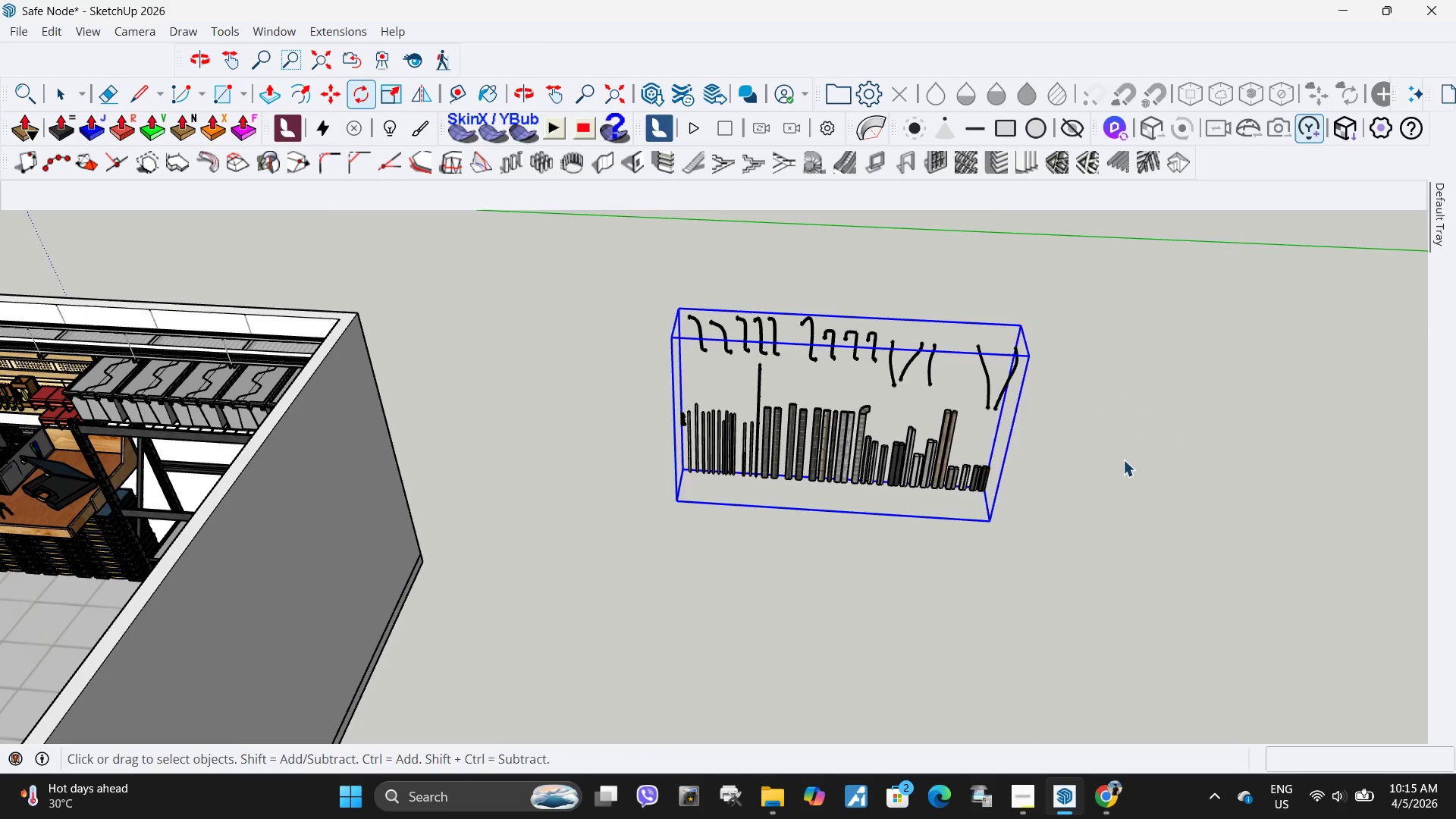 
left_click([1123, 460])
 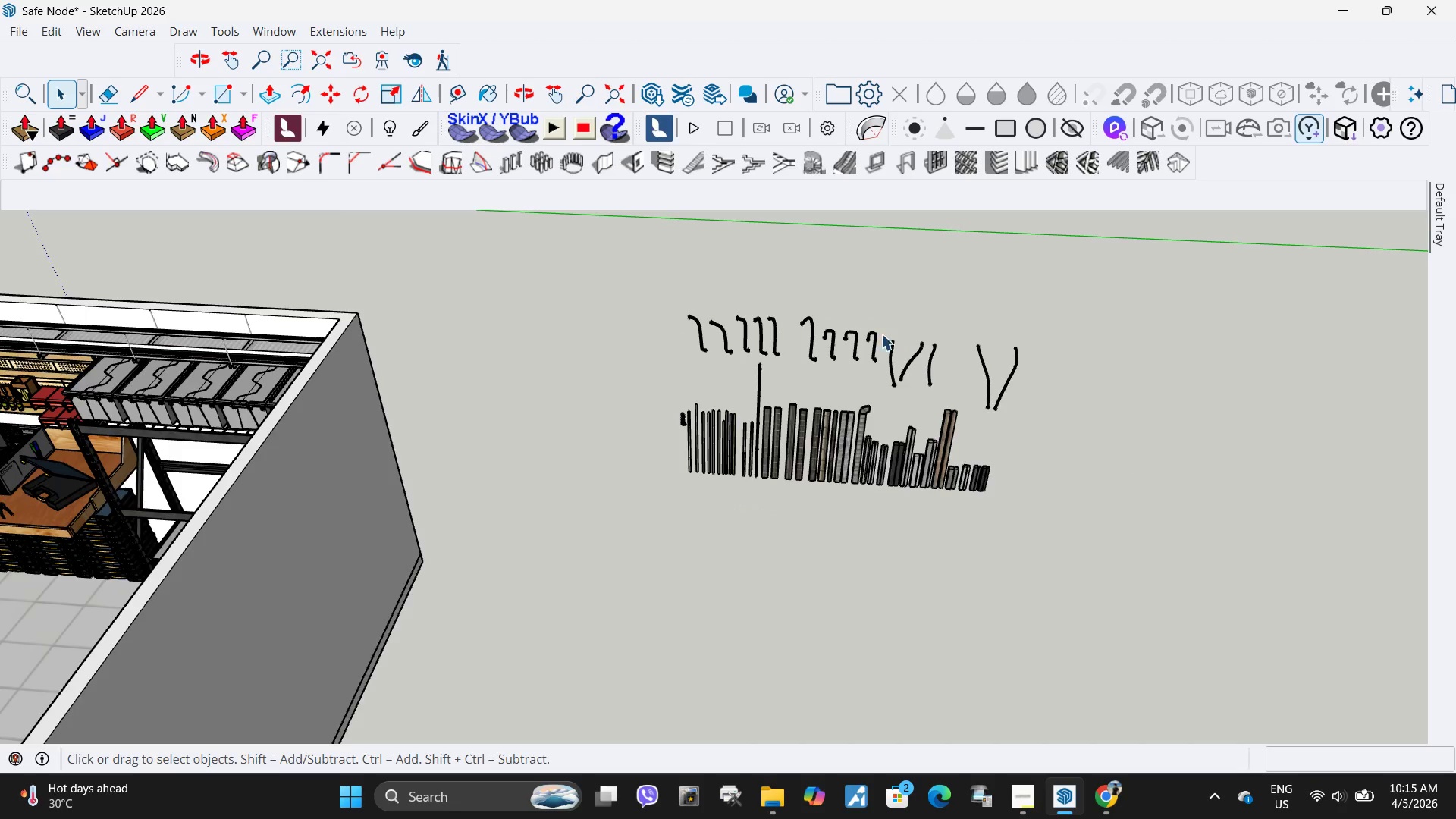 
scroll: coordinate [862, 409], scroll_direction: up, amount: 16.0
 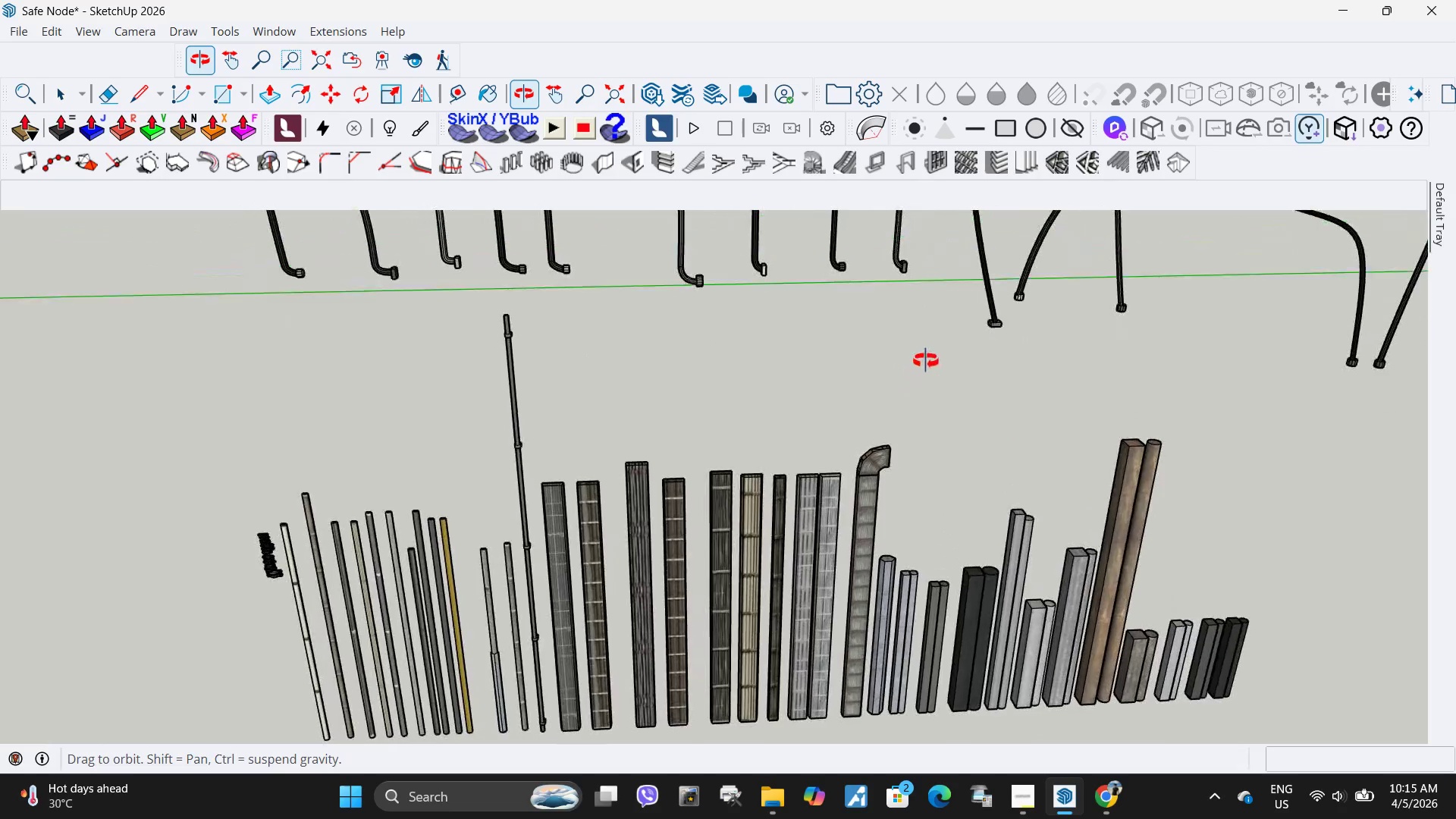 
scroll: coordinate [962, 340], scroll_direction: down, amount: 3.0
 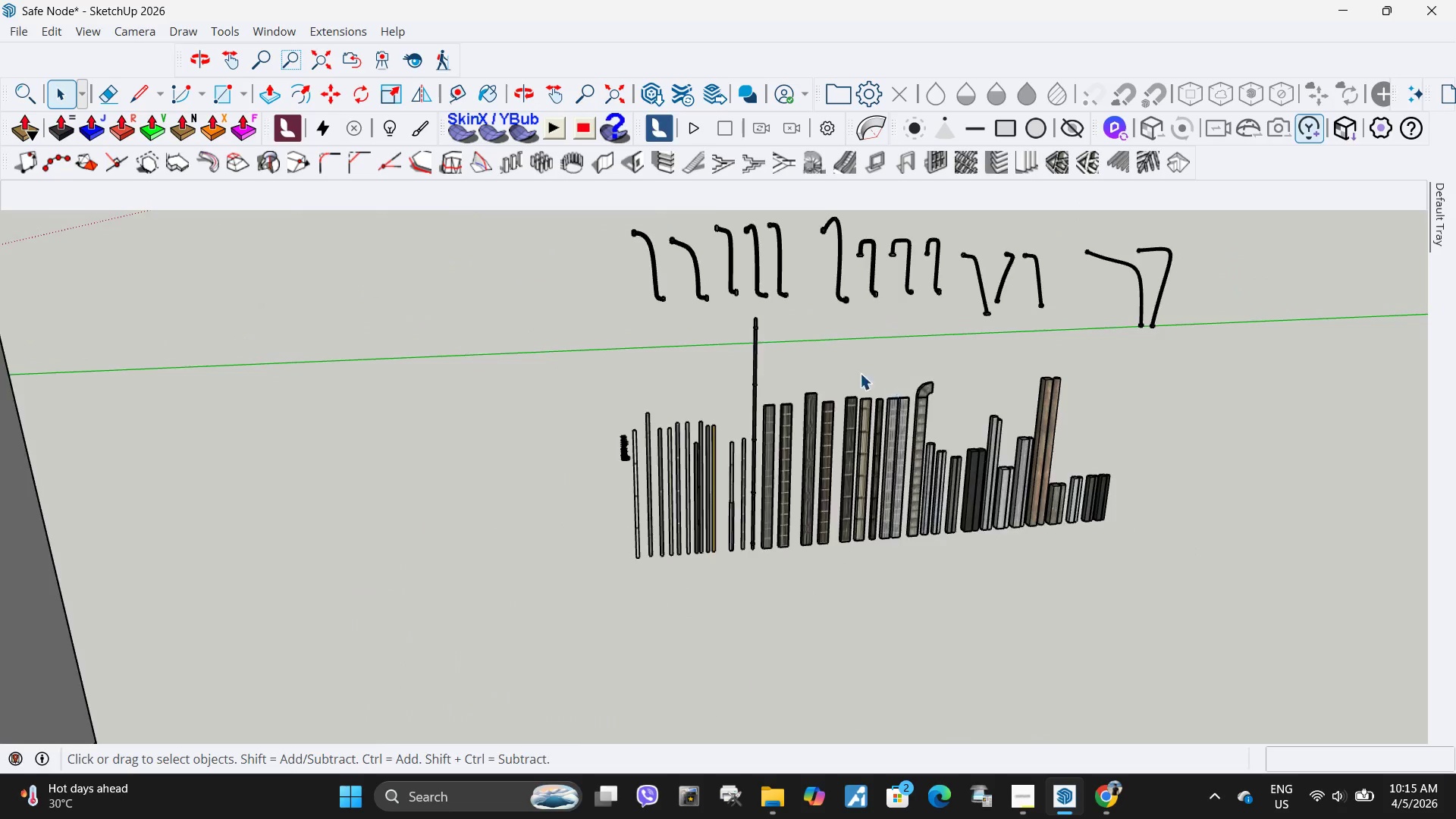 
scroll: coordinate [790, 352], scroll_direction: up, amount: 3.0
 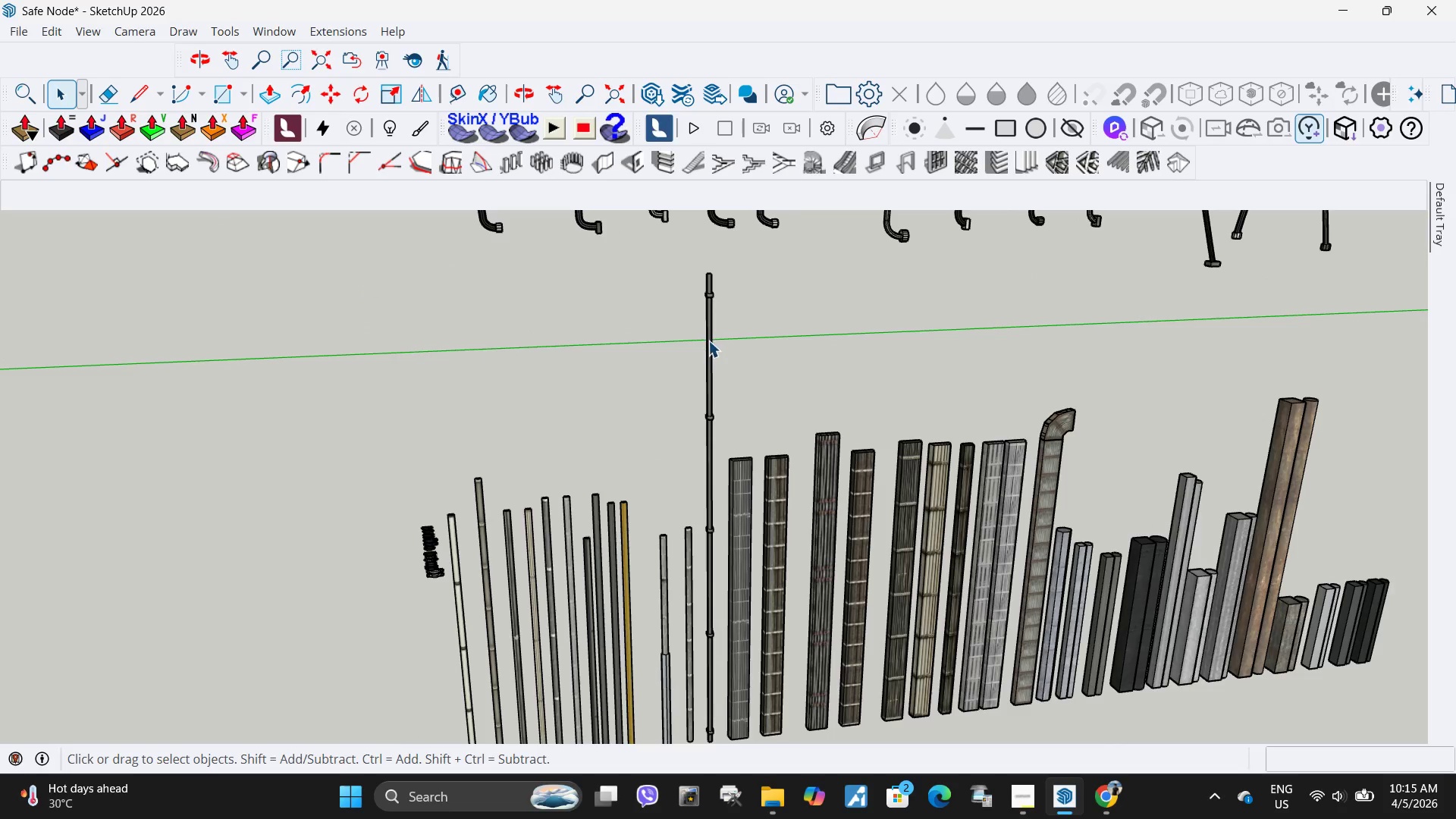 
double_click([708, 340])
 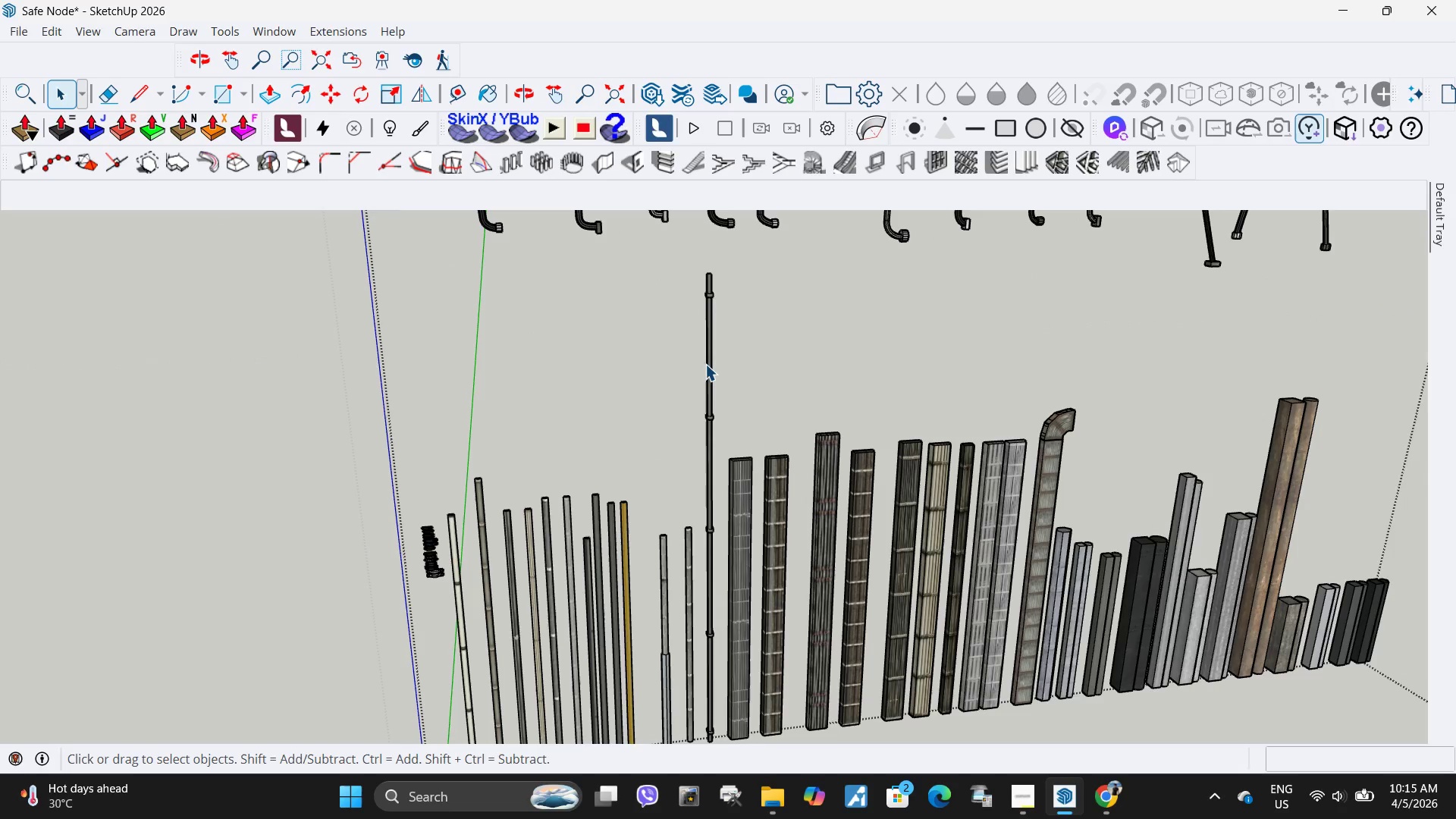 
triple_click([705, 364])
 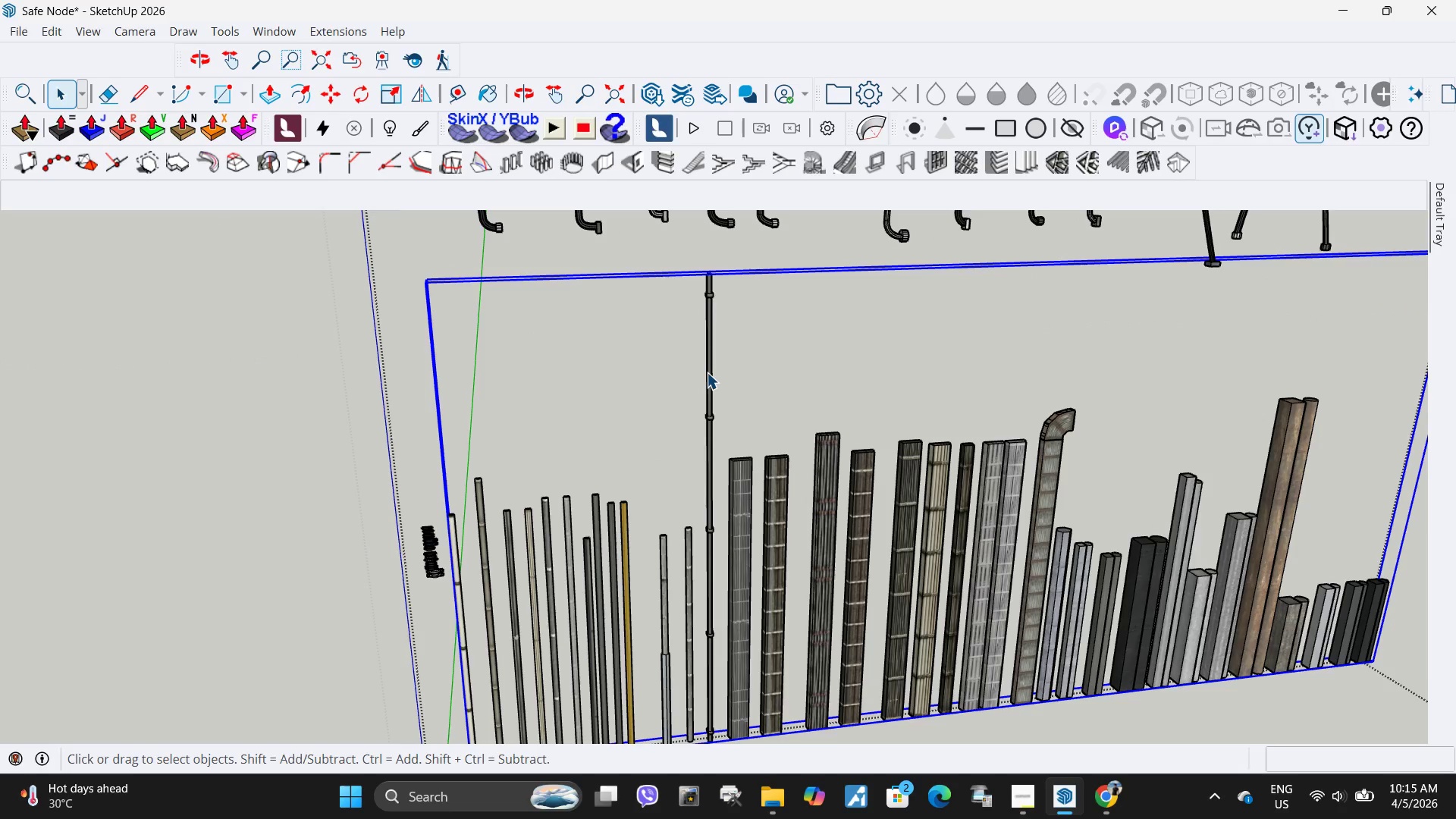 
triple_click([707, 372])
 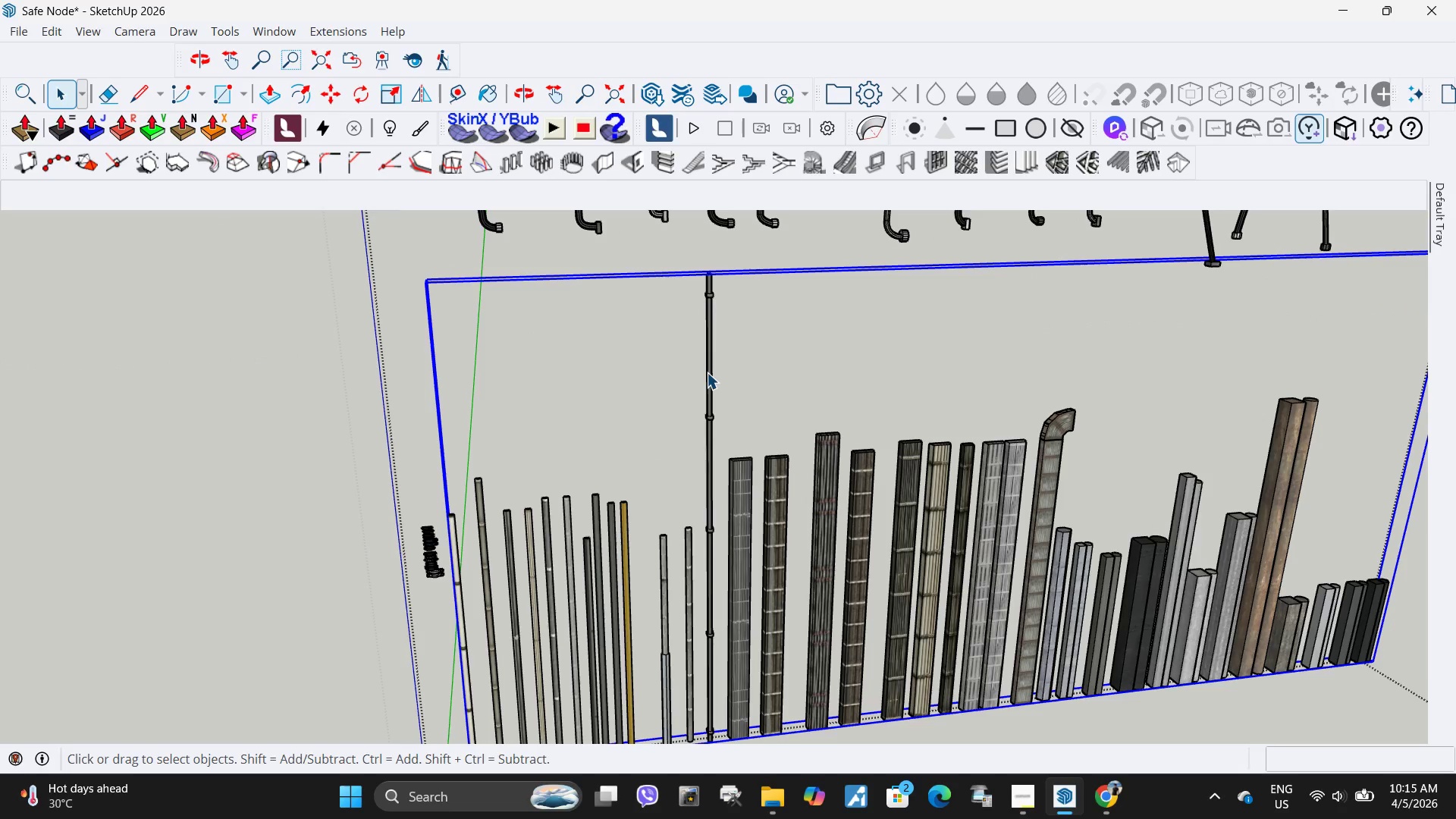 
triple_click([707, 372])
 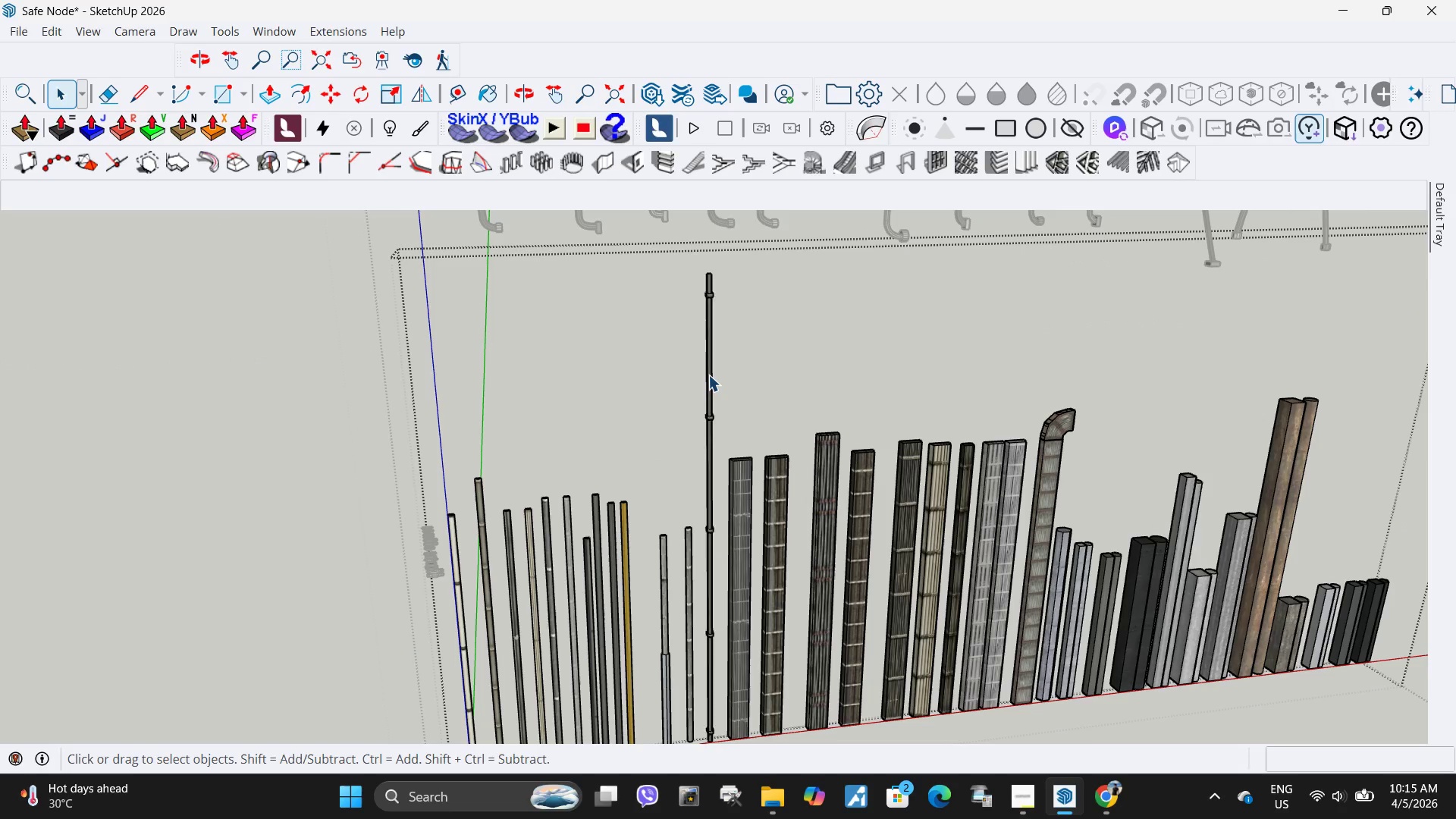 
triple_click([708, 375])
 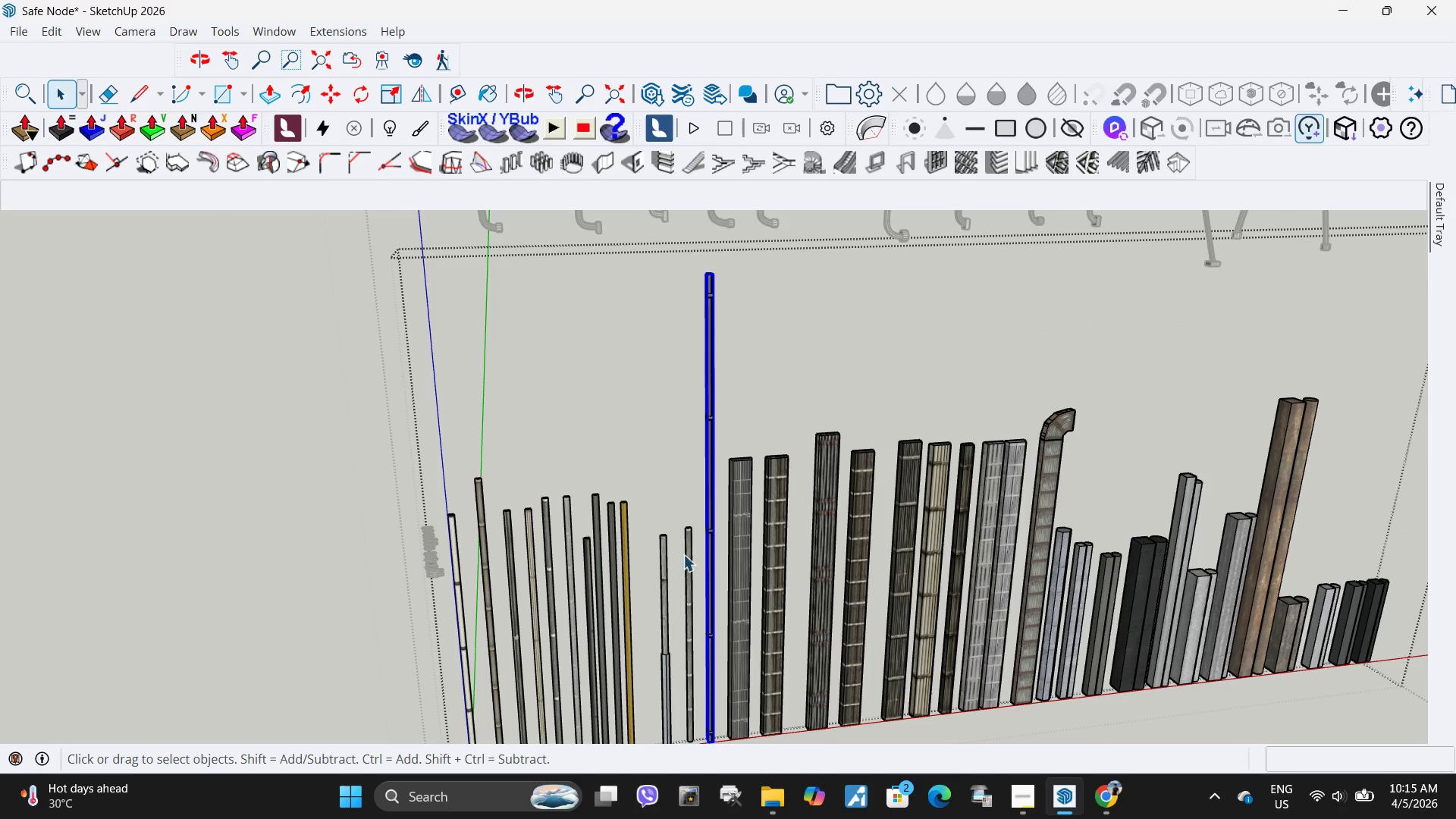 
scroll: coordinate [684, 597], scroll_direction: none, amount: 0.0
 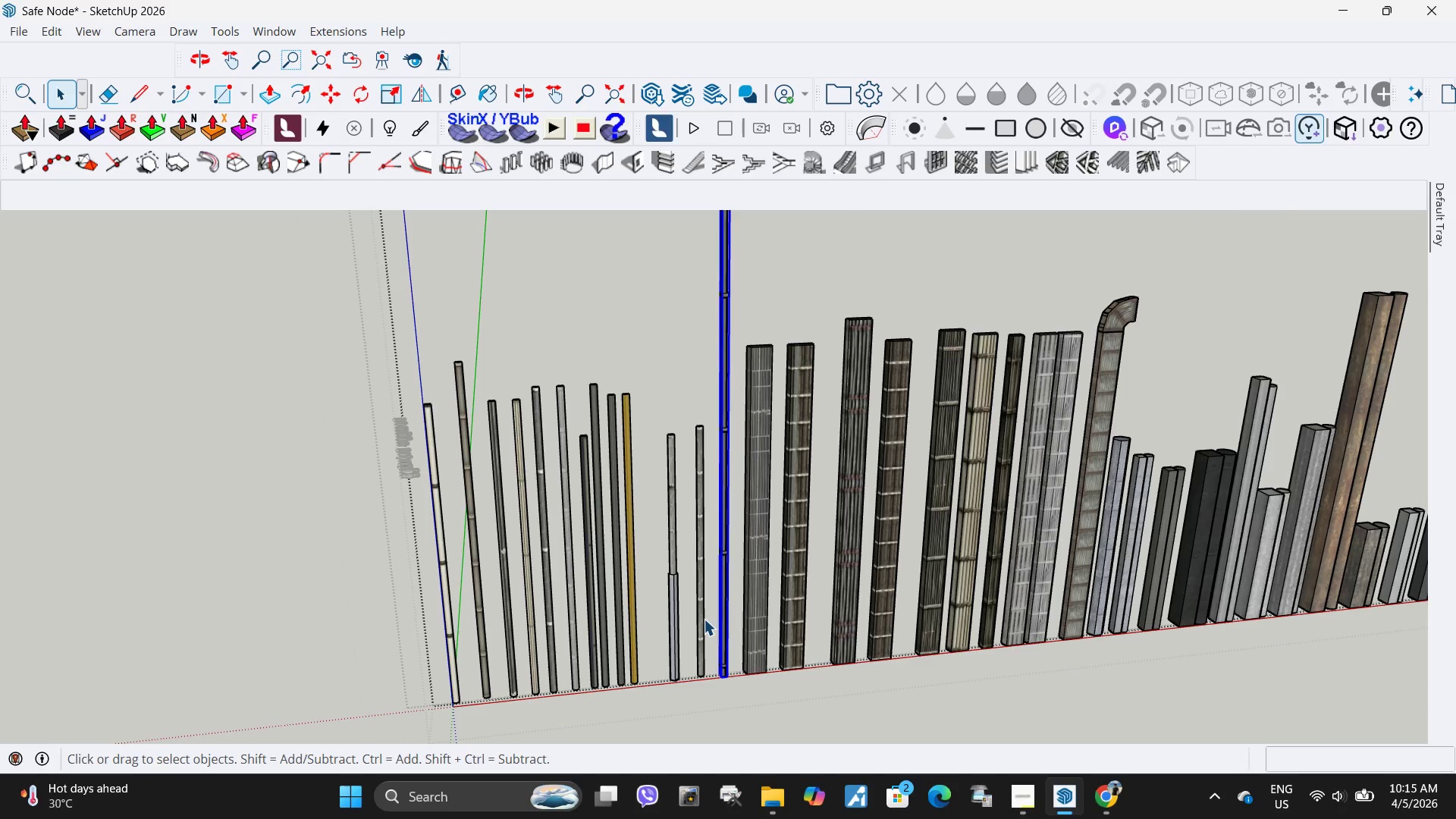 
key(Control+ControlLeft)
 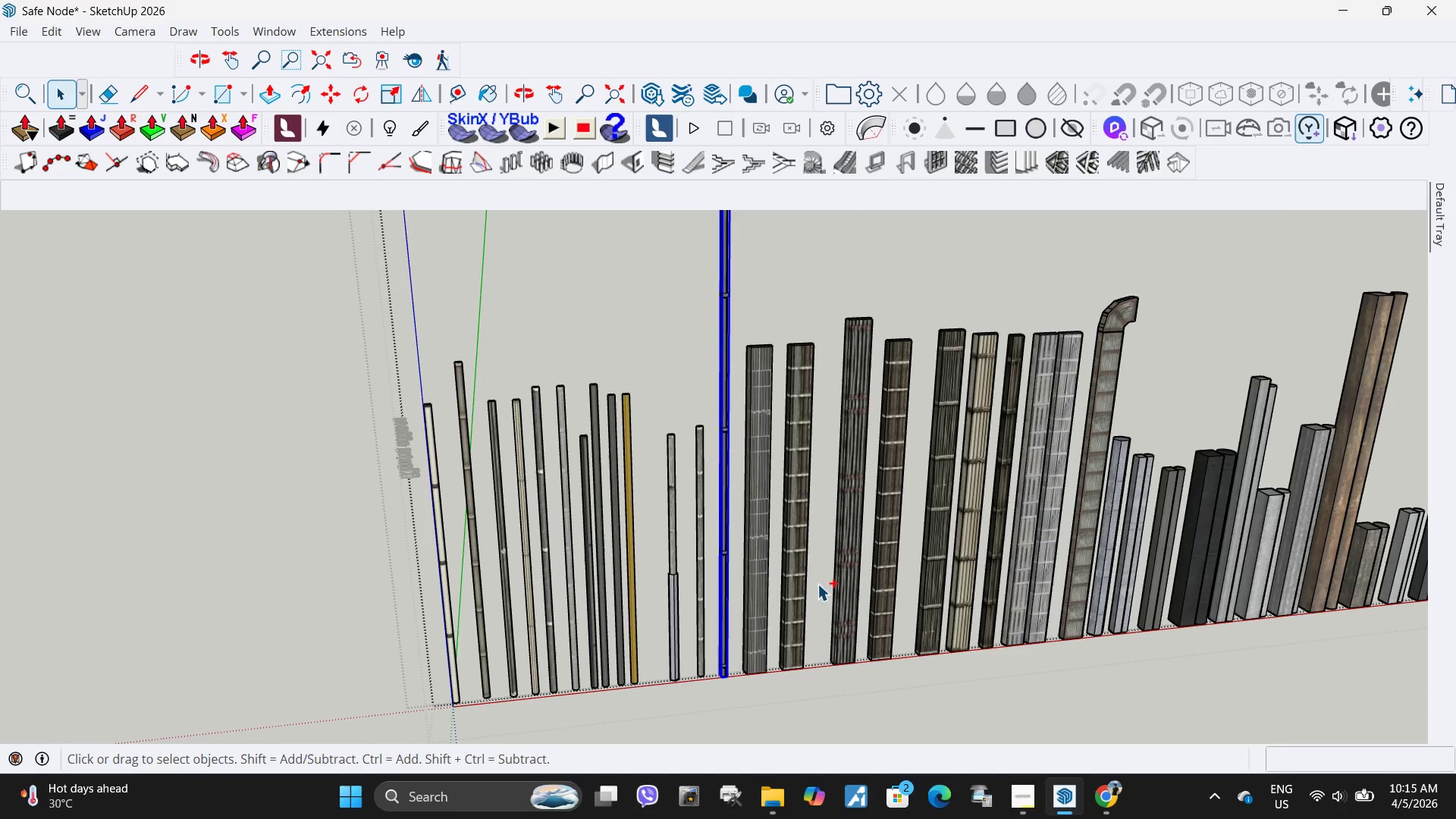 
key(Control+C)
 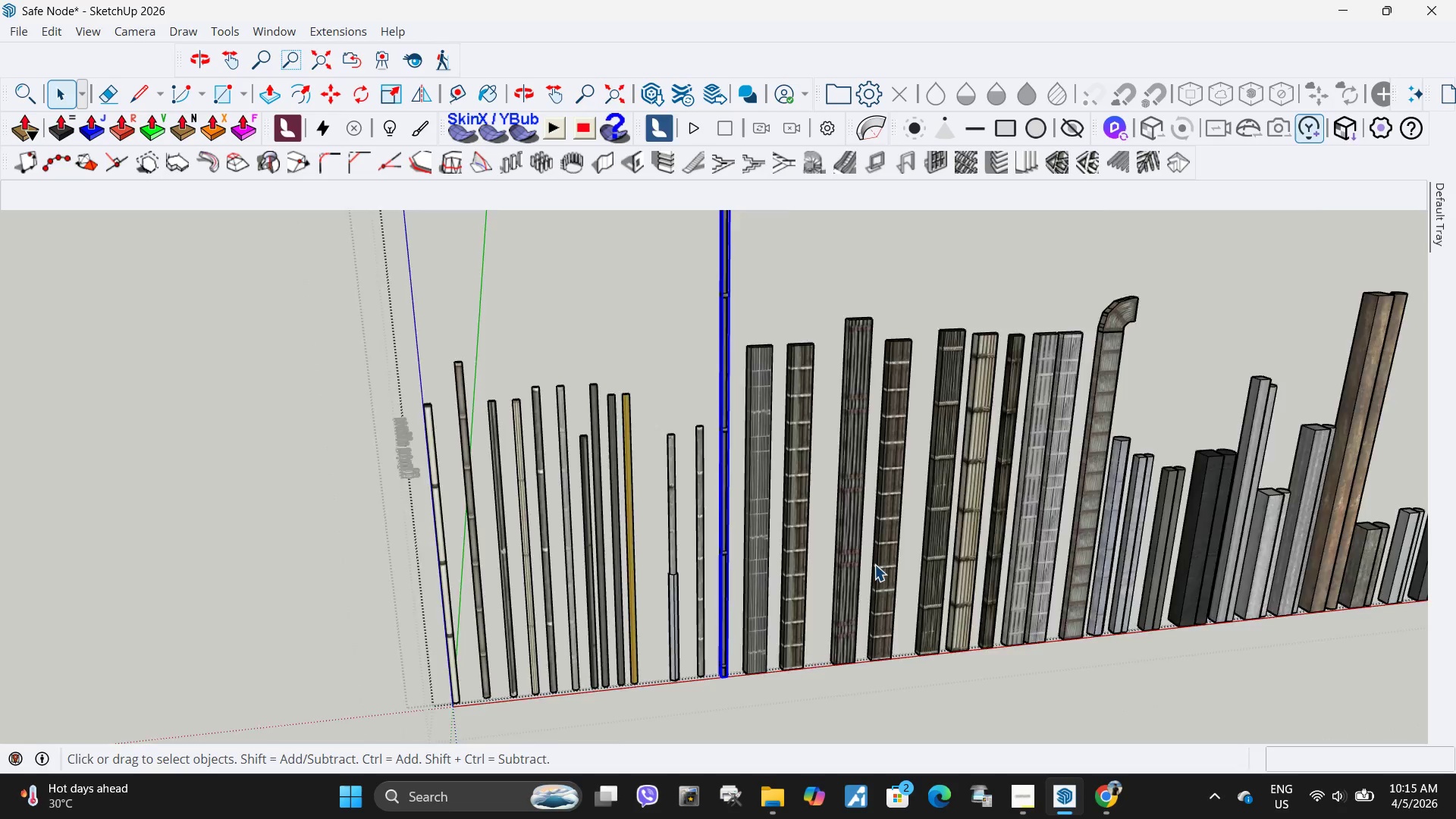 
key(Backquote)
 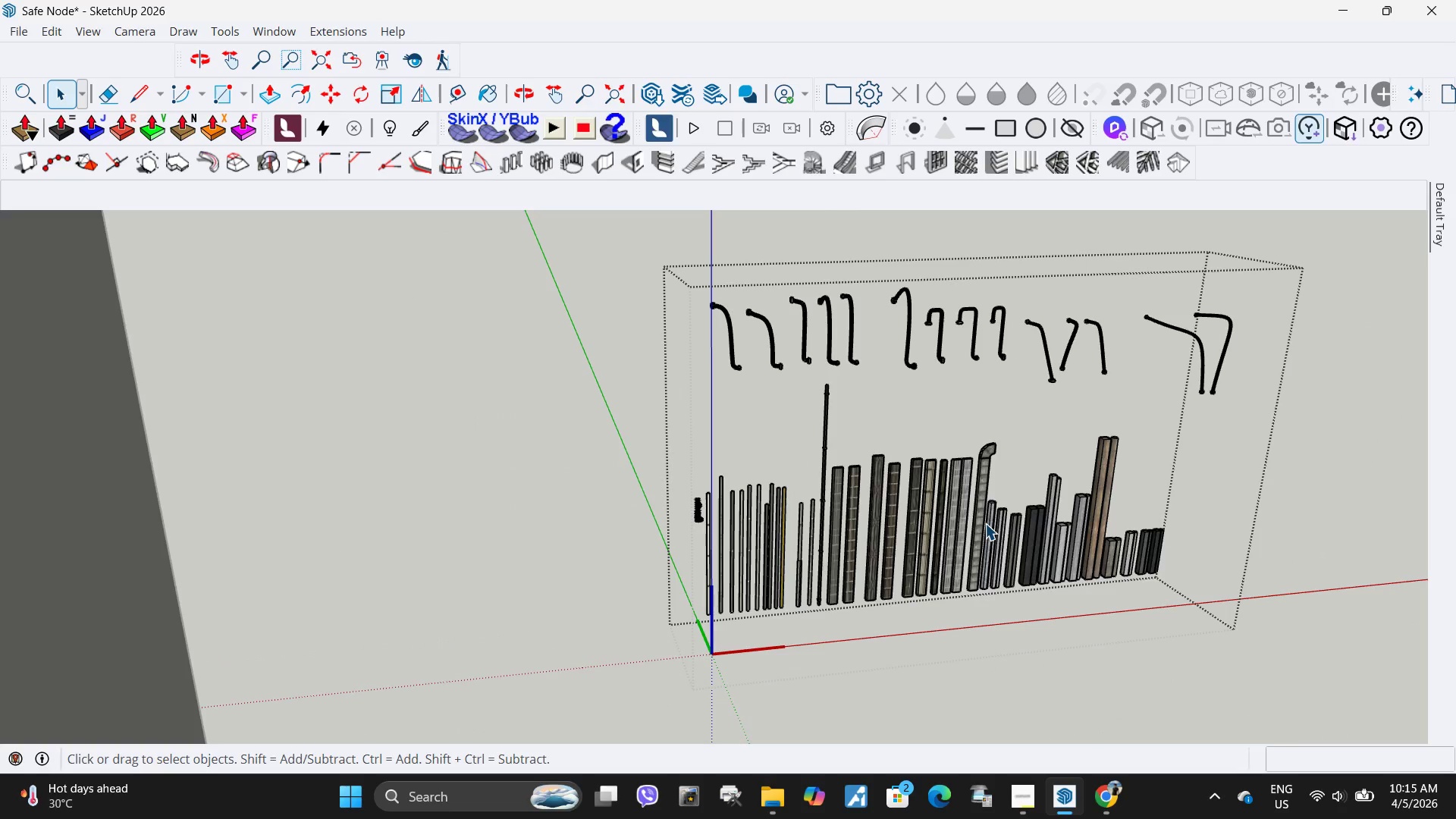 
scroll: coordinate [906, 539], scroll_direction: down, amount: 13.0
 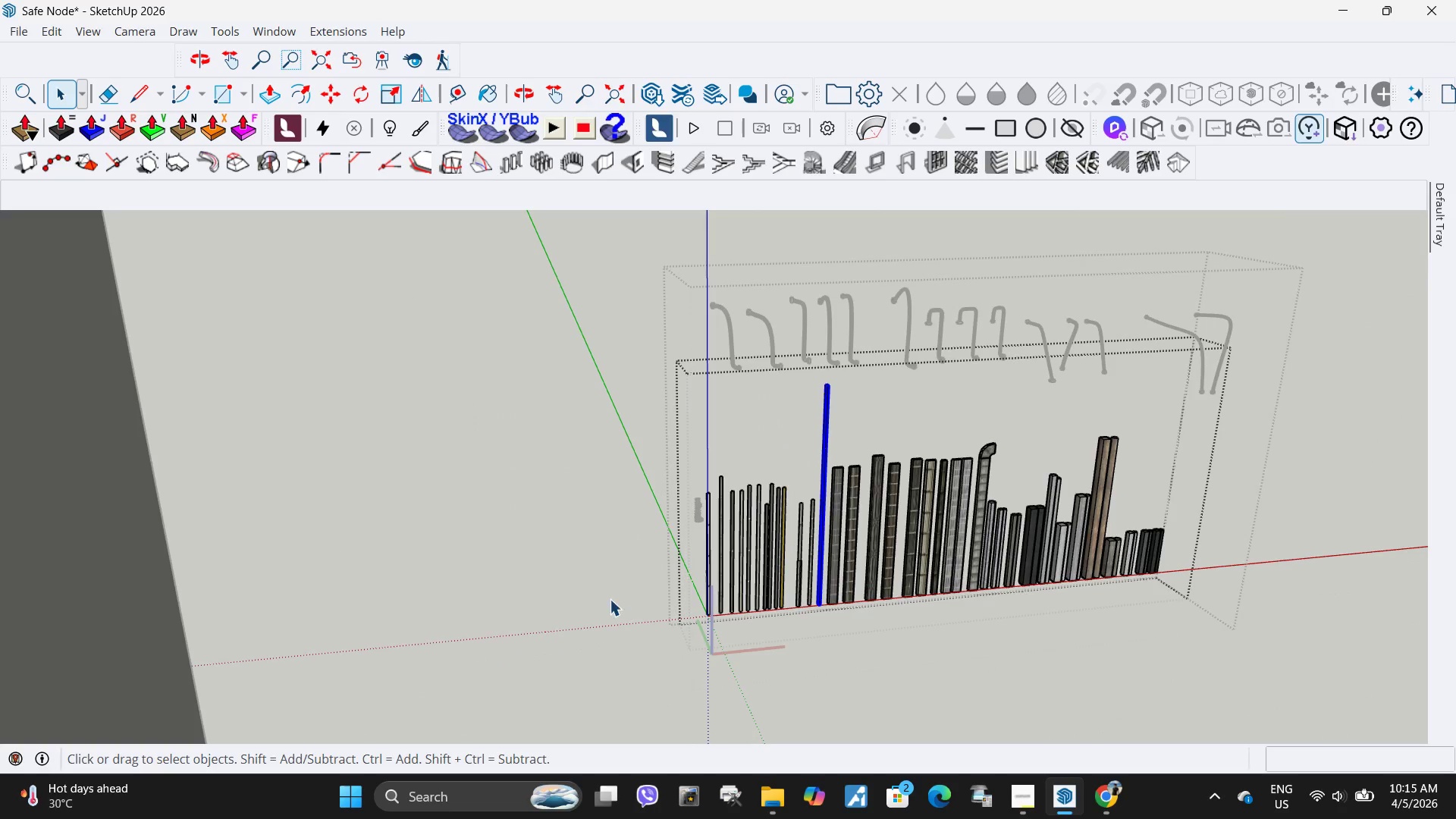 
key(Escape)
 